 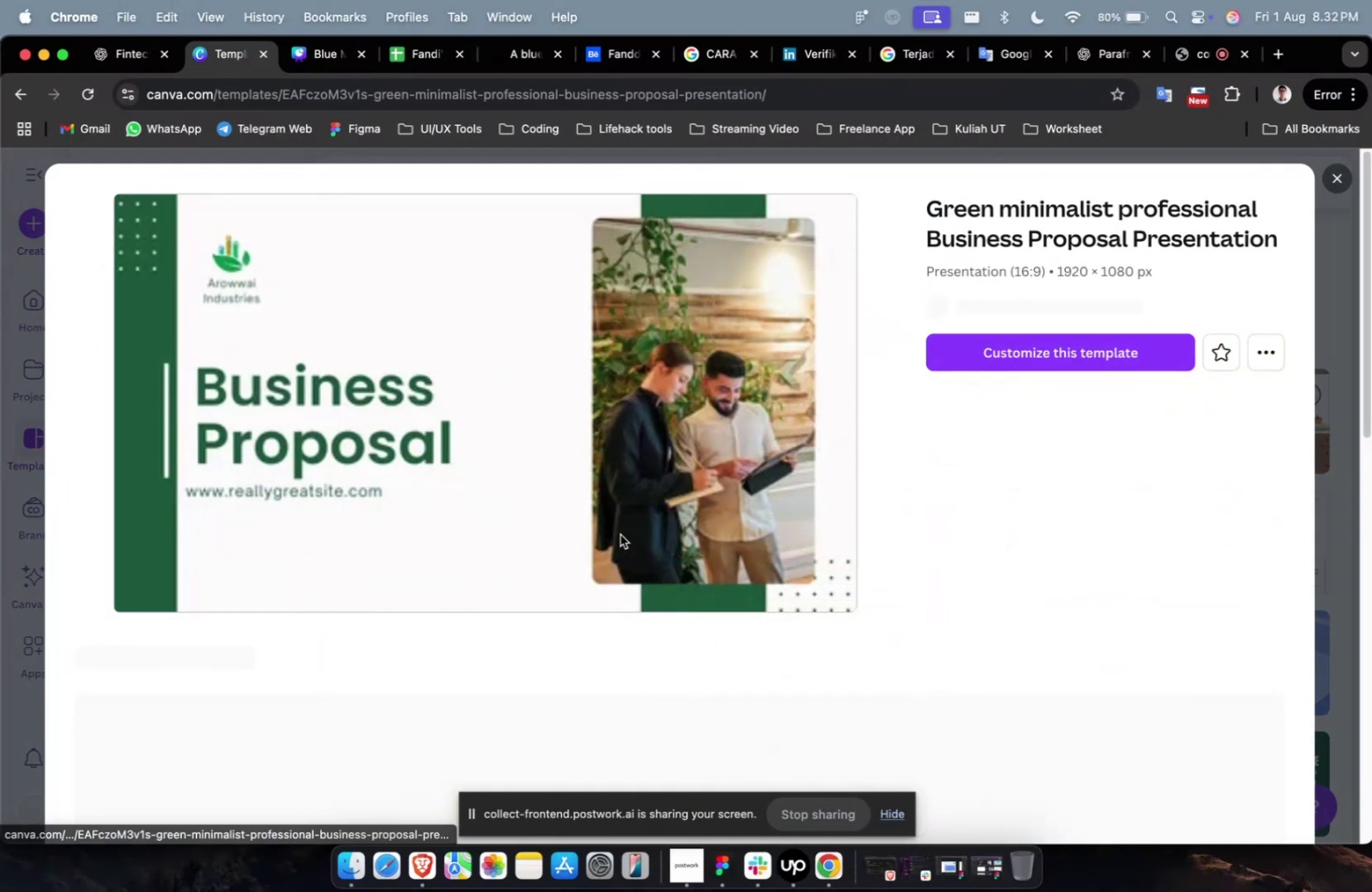 
double_click([1013, 384])
 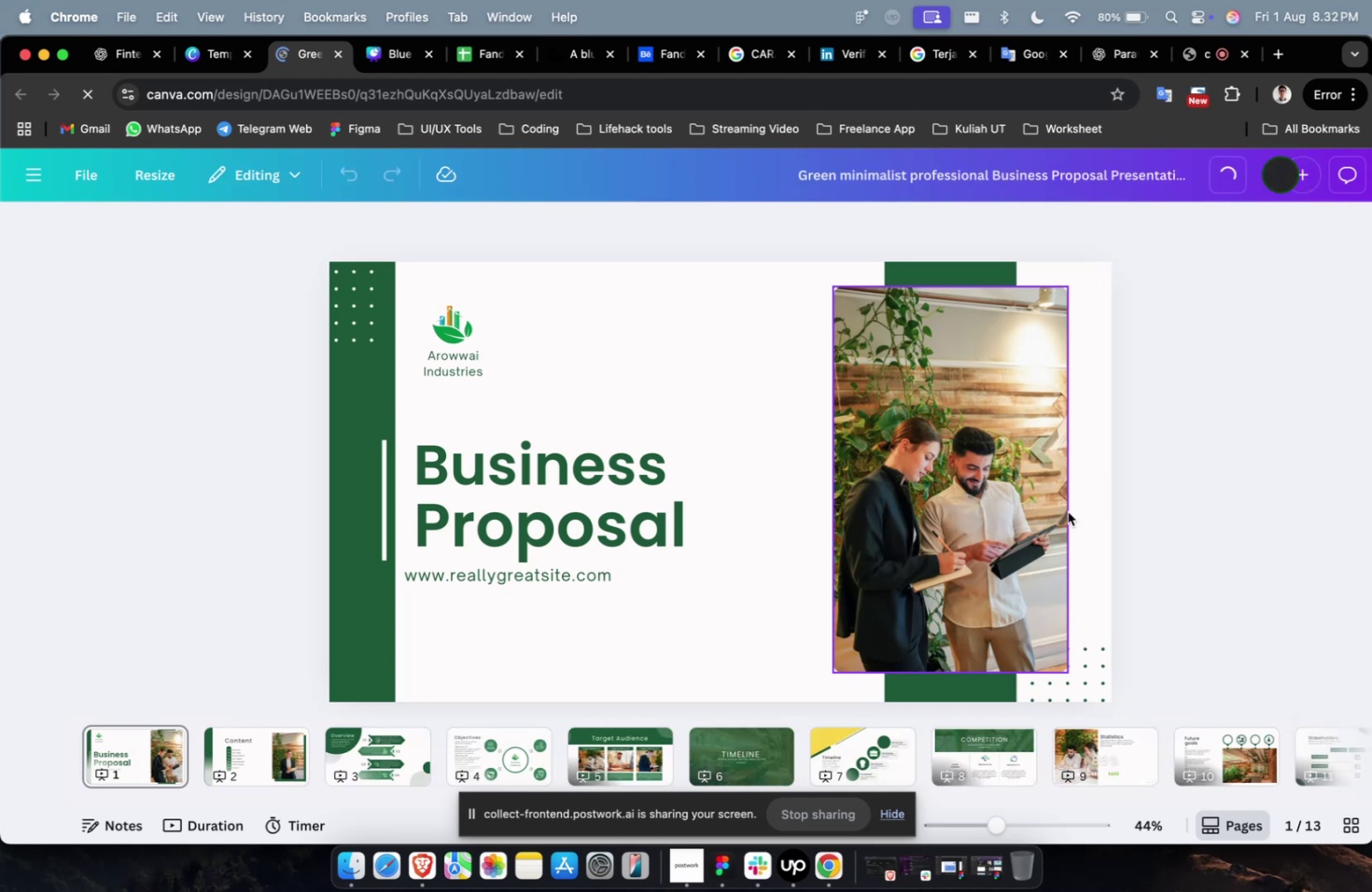 
wait(5.92)
 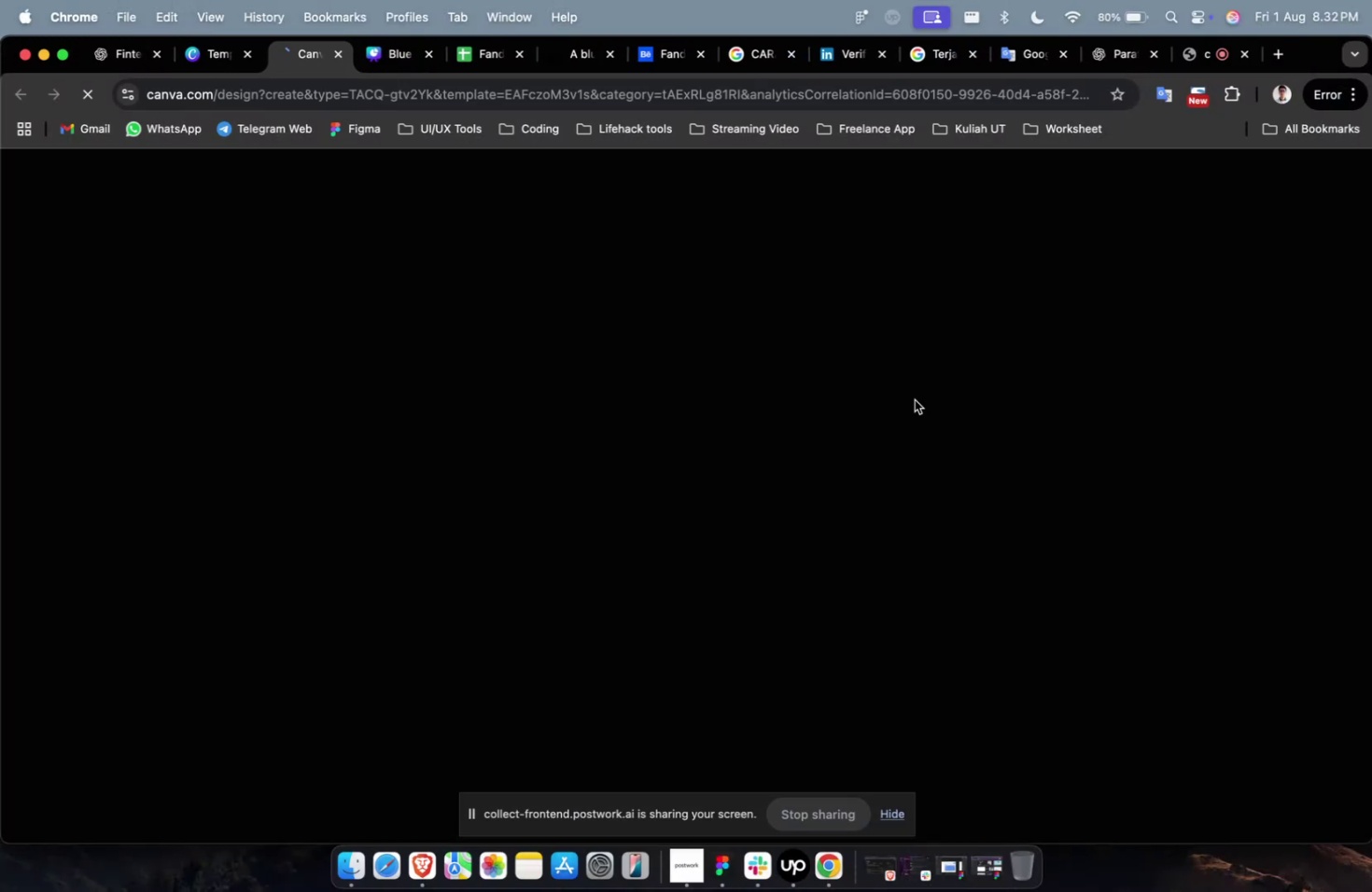 
left_click([1314, 180])
 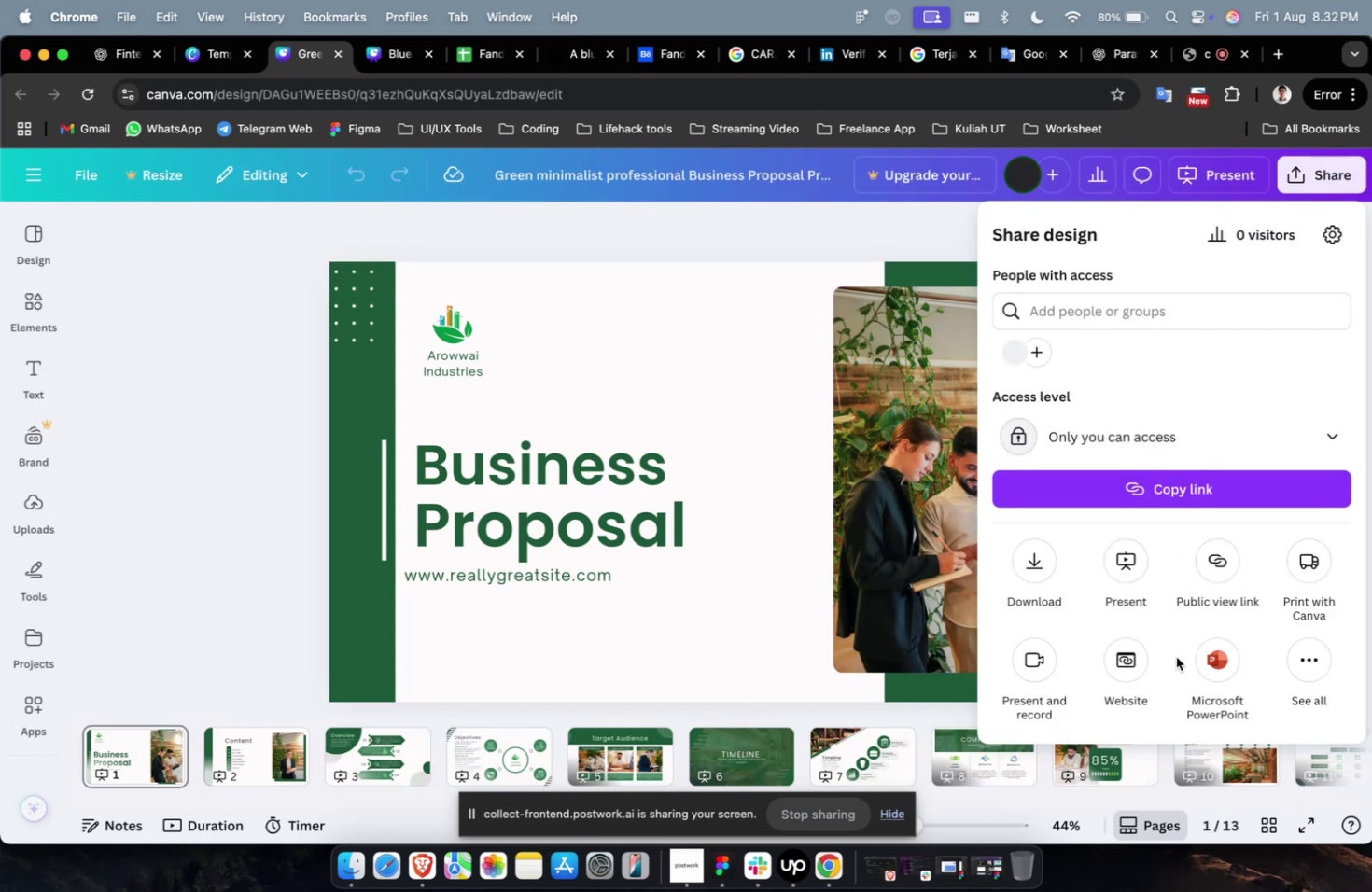 
left_click([1211, 666])
 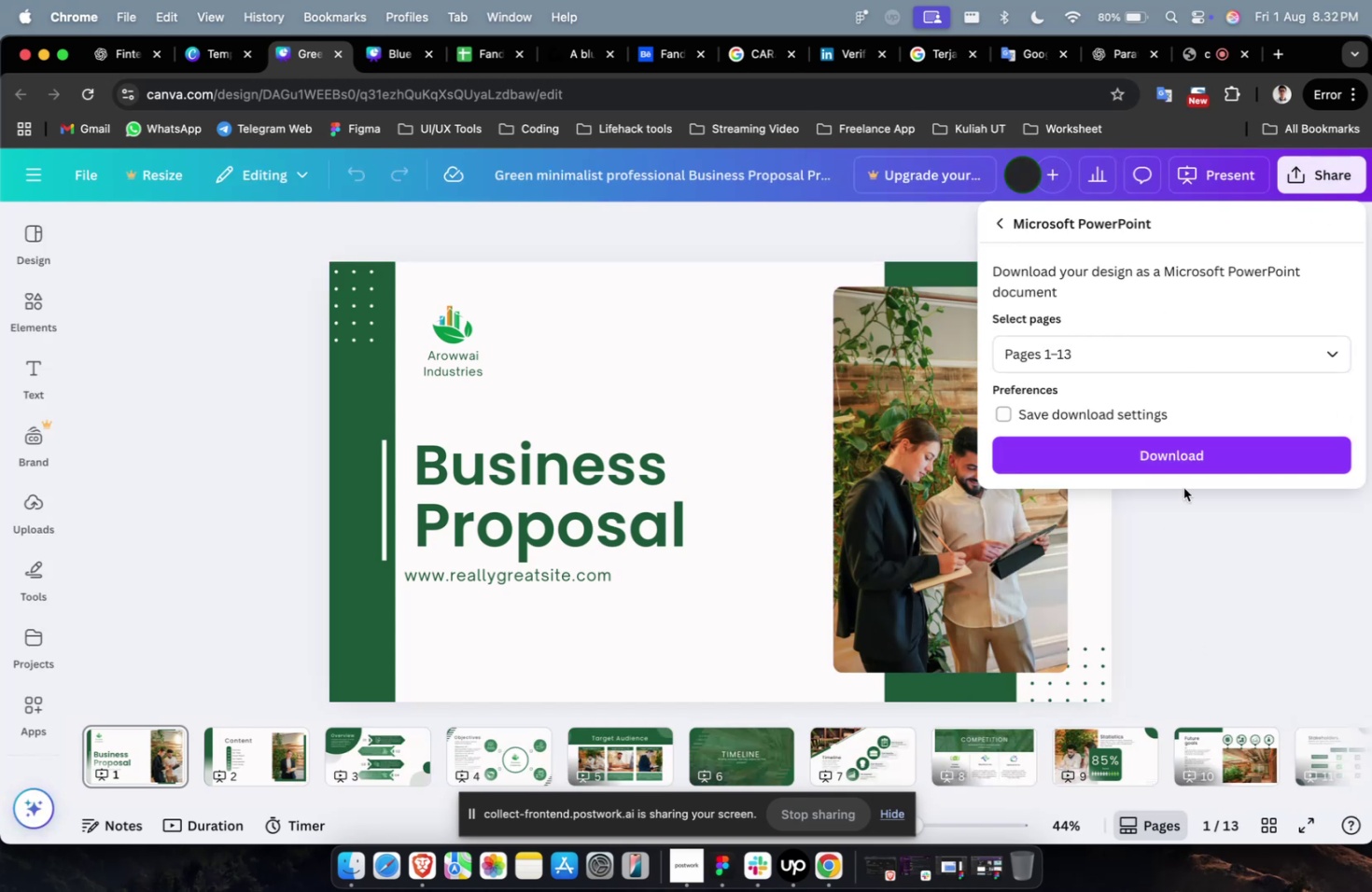 
left_click([1177, 435])
 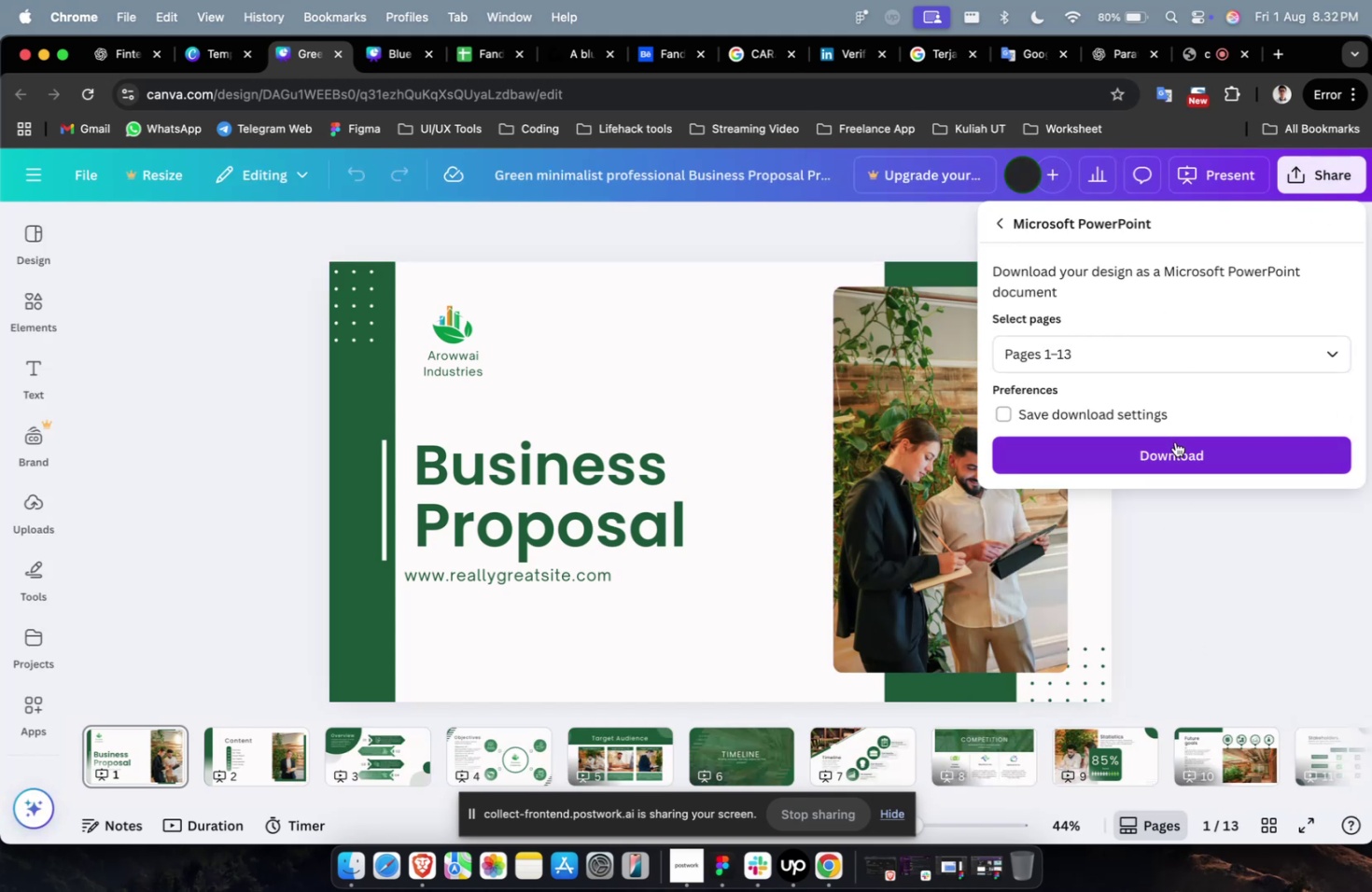 
left_click([1169, 449])
 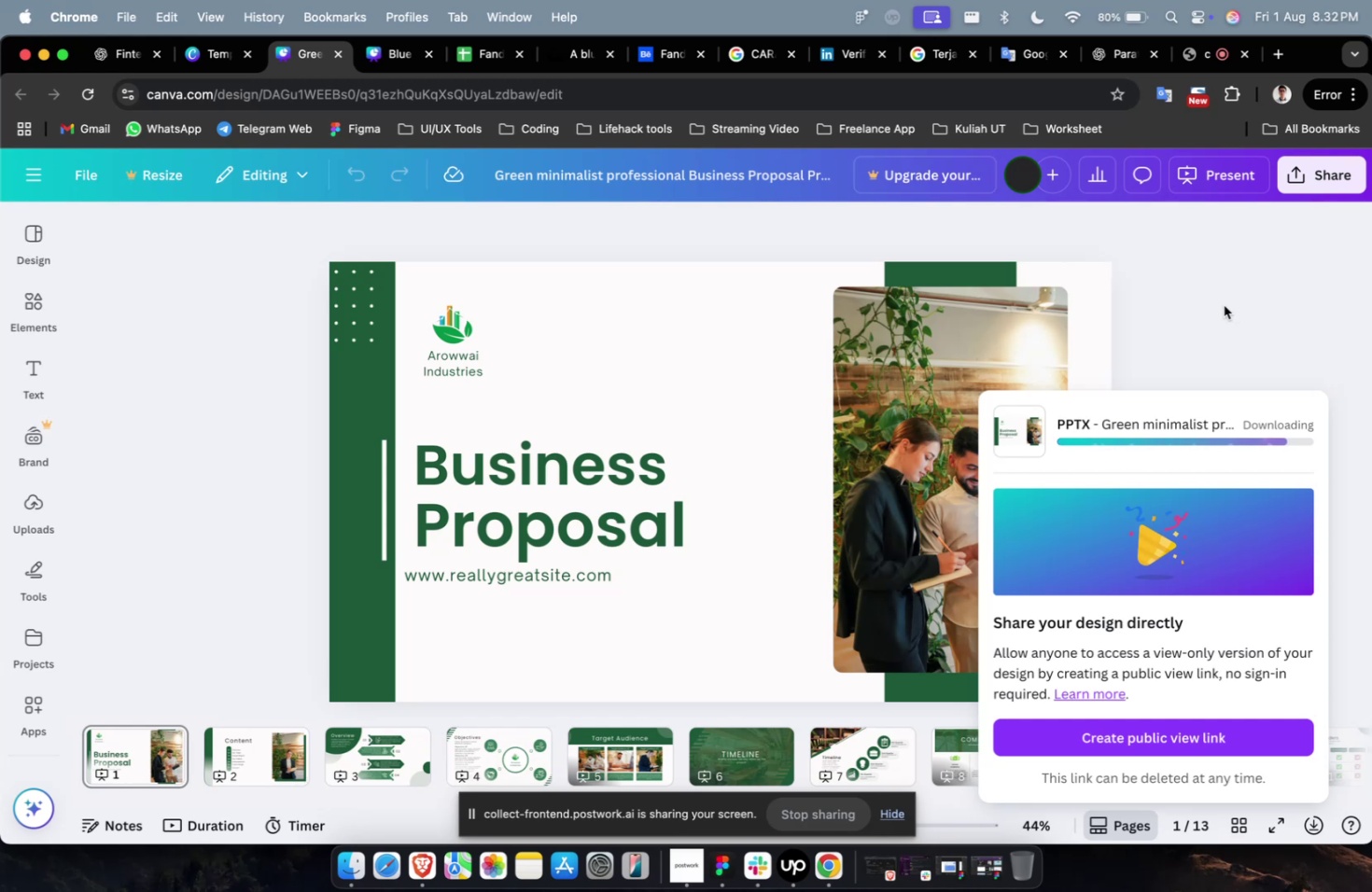 
wait(19.01)
 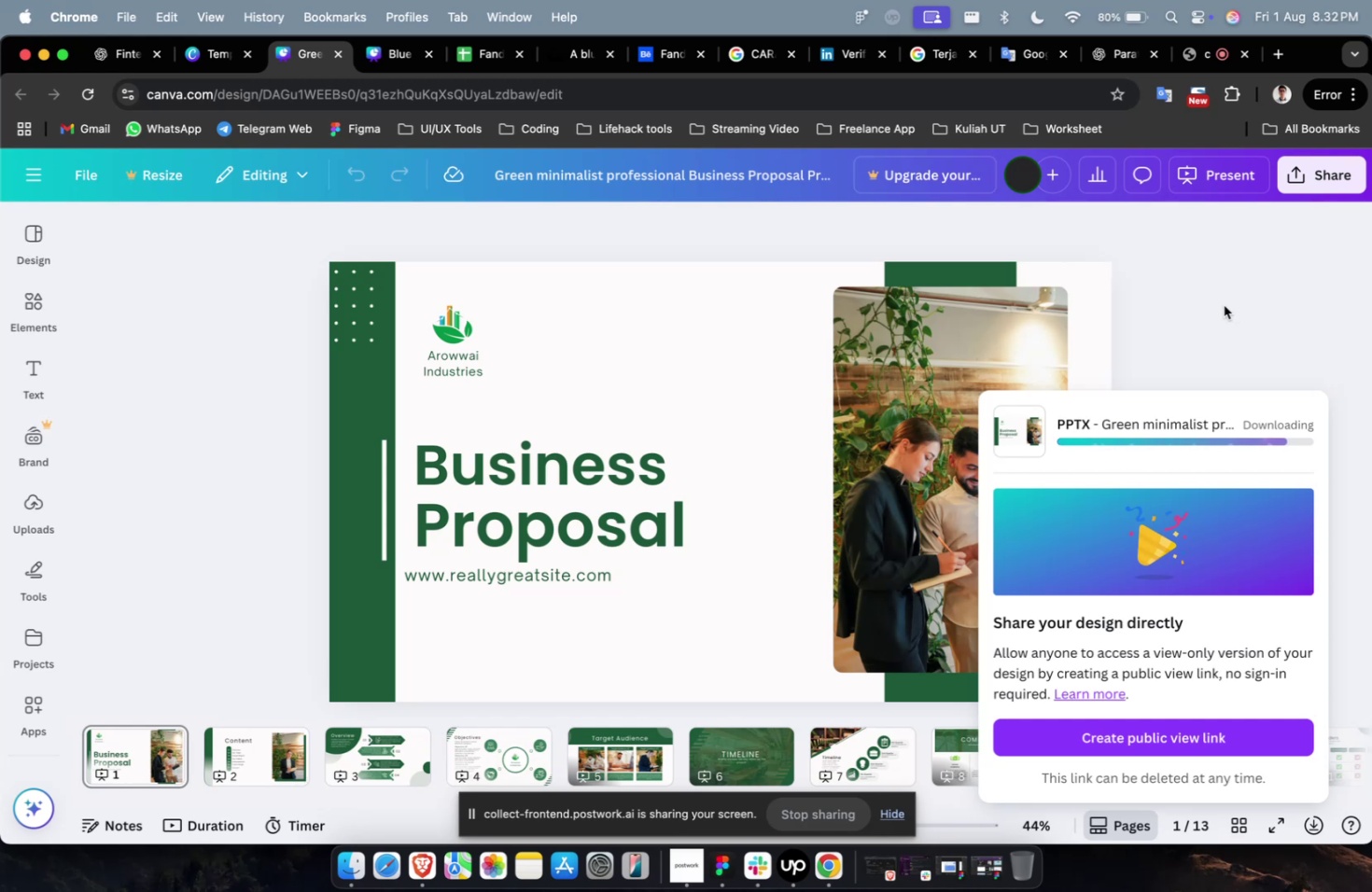 
left_click([1040, 612])
 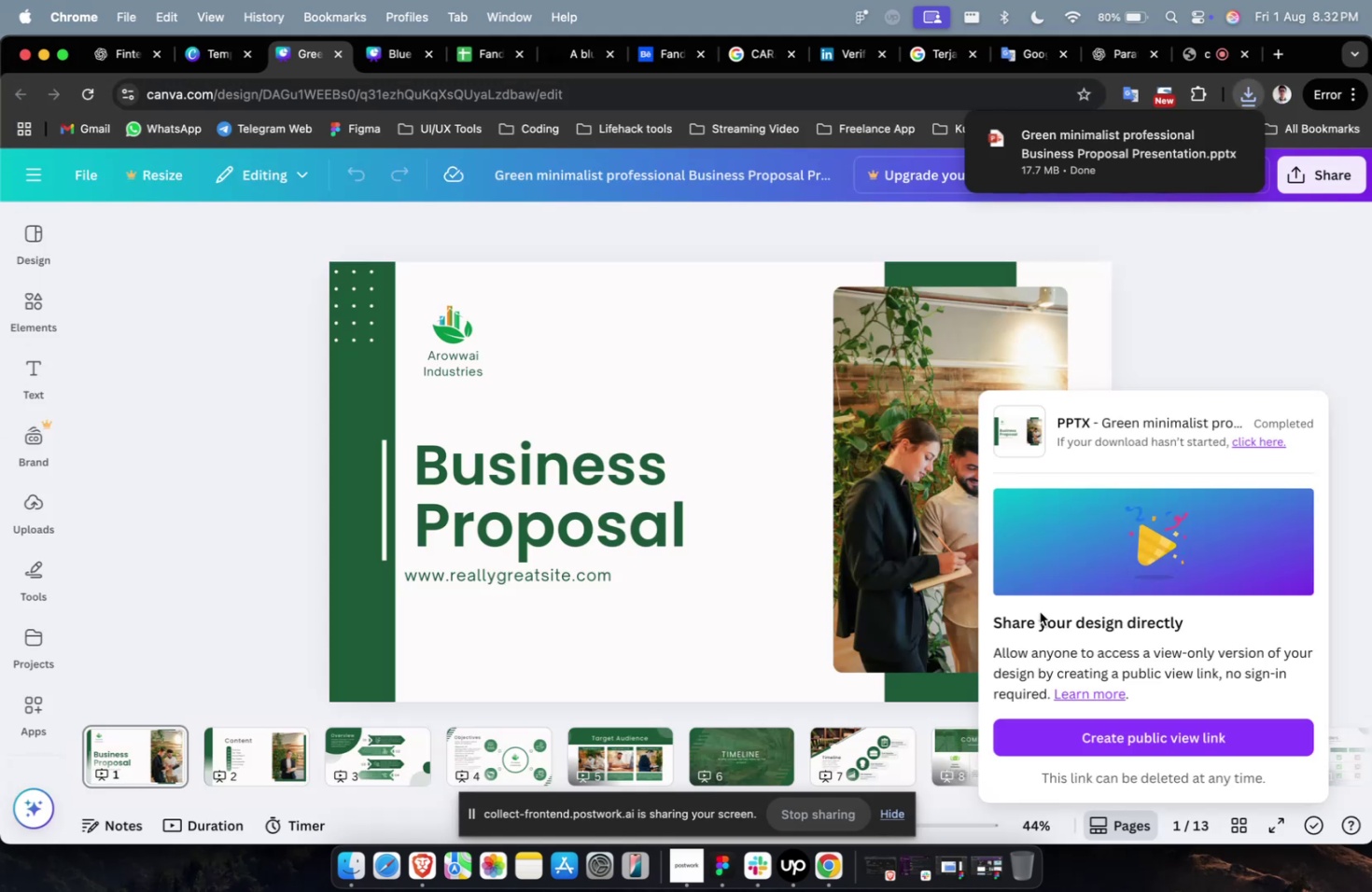 
left_click([1115, 129])
 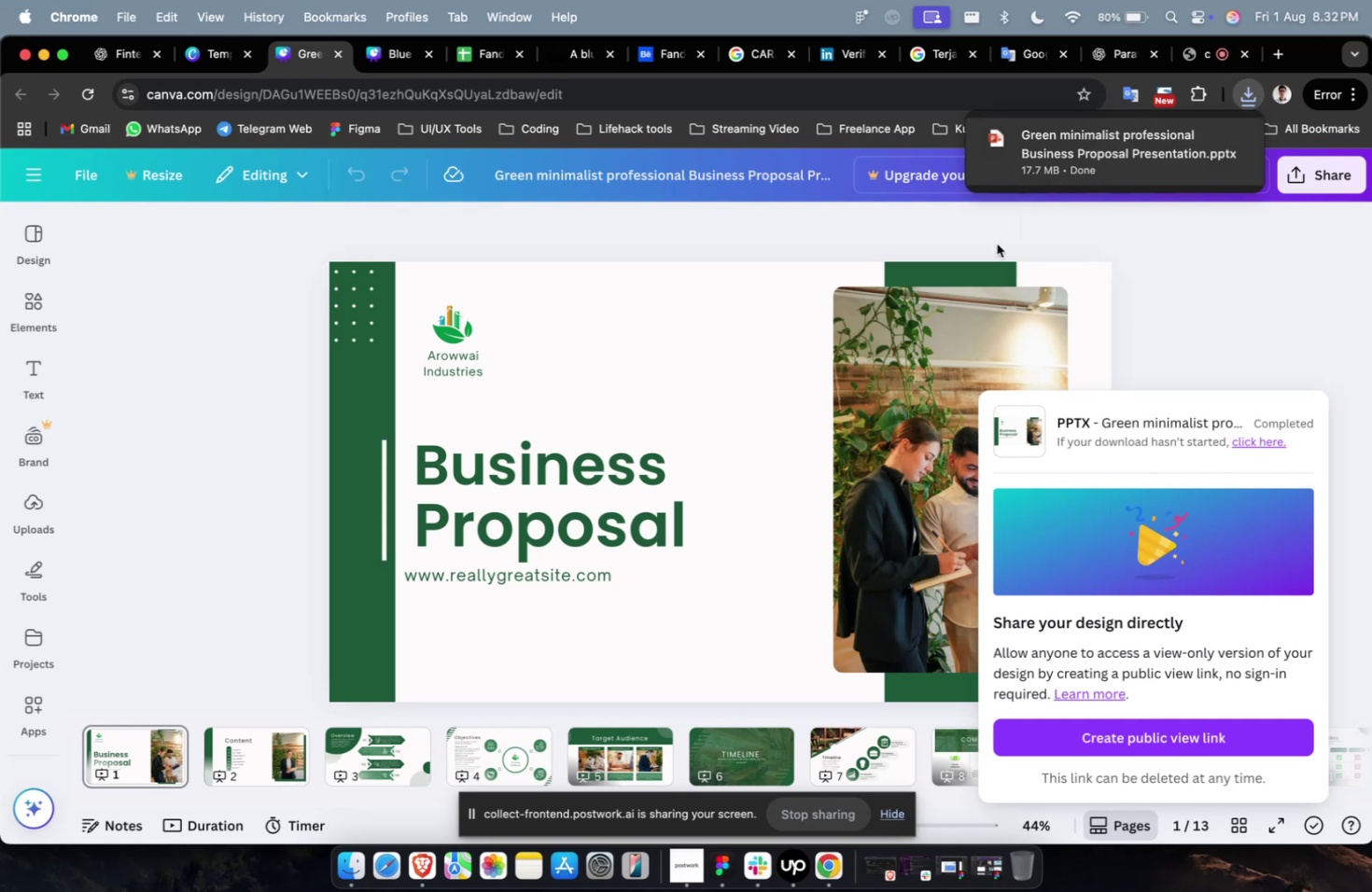 
wait(6.83)
 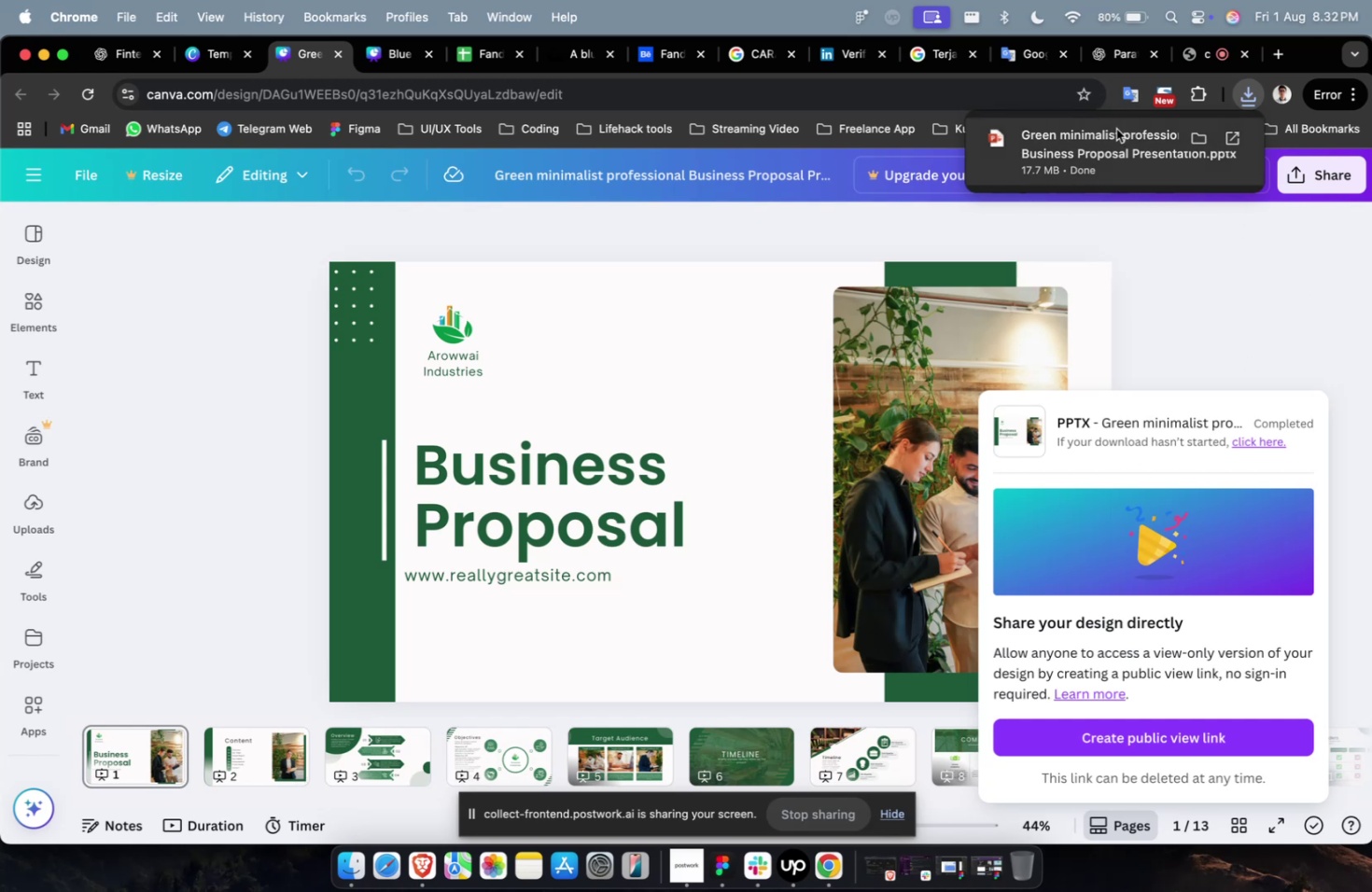 
left_click([1047, 164])
 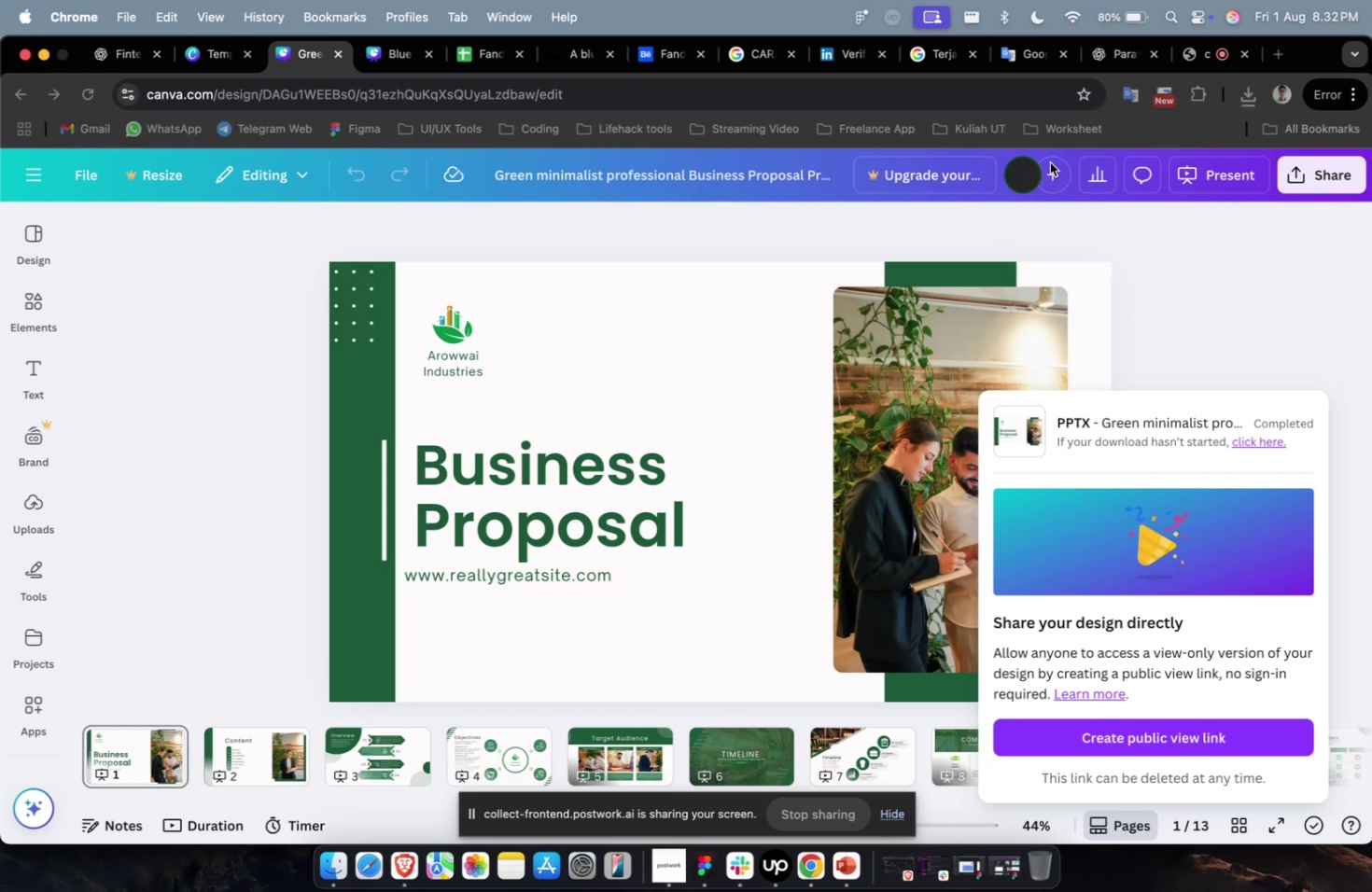 
left_click([1051, 159])
 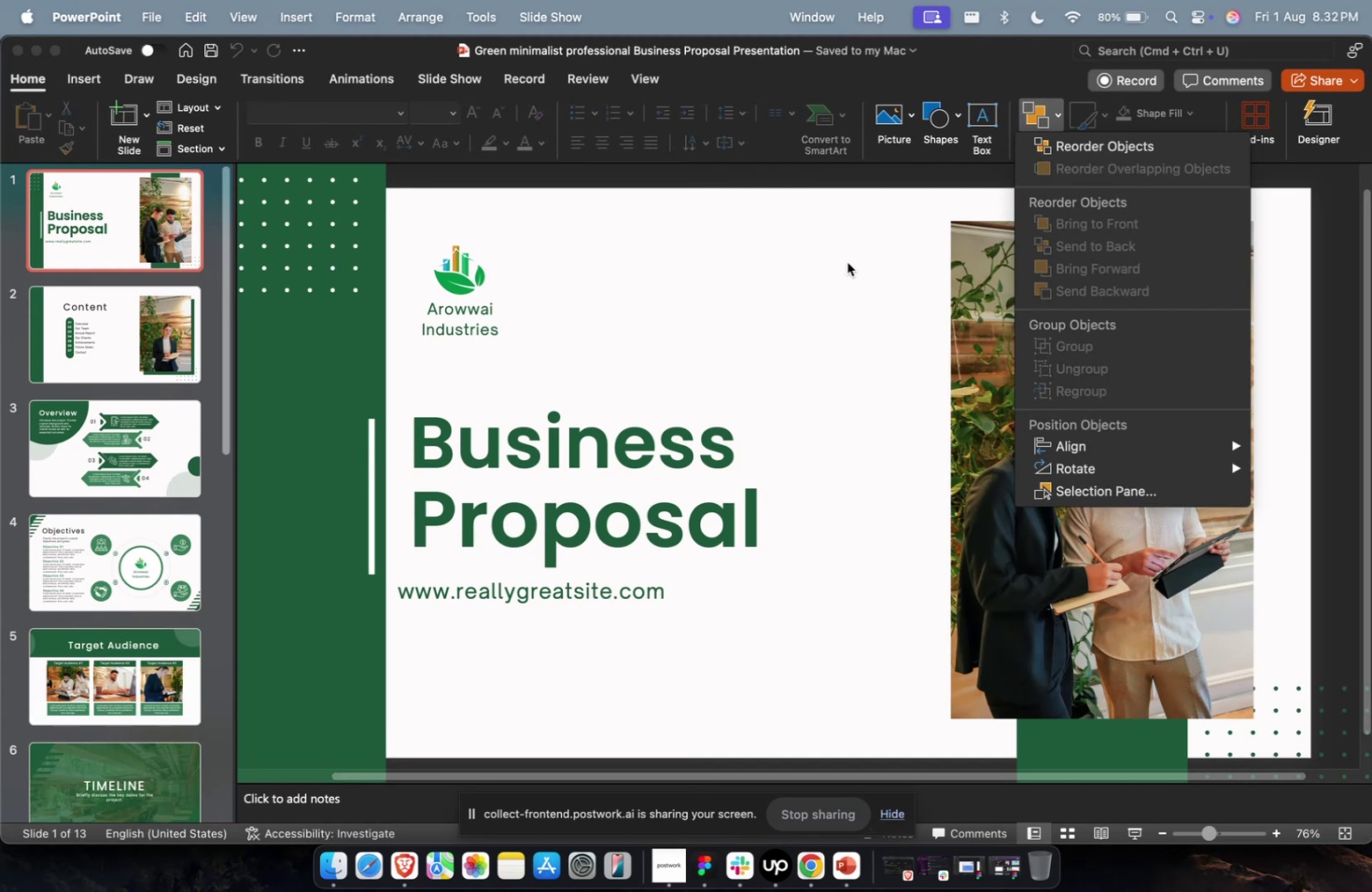 
left_click([819, 271])
 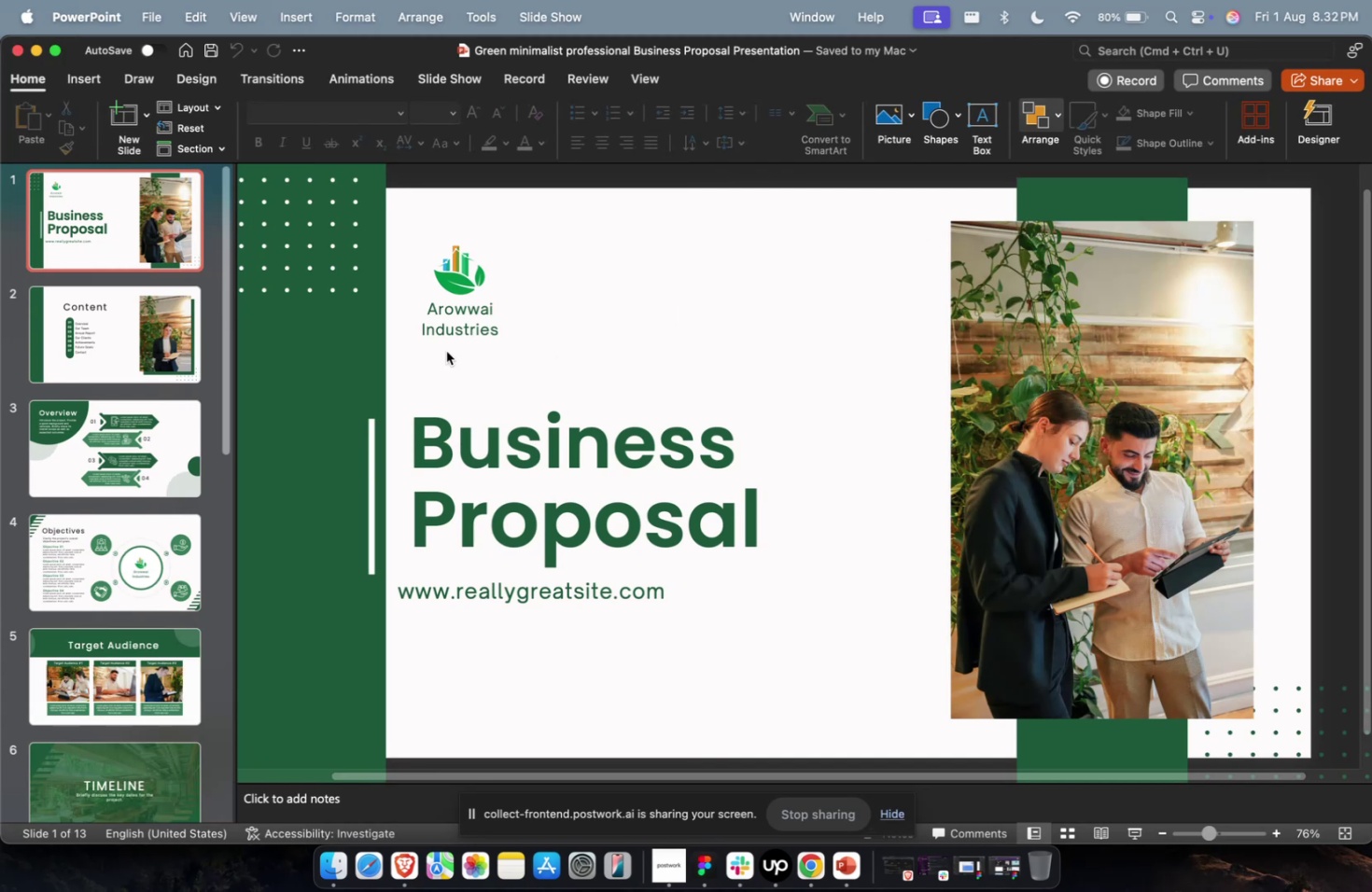 
scroll: coordinate [140, 433], scroll_direction: down, amount: 25.0
 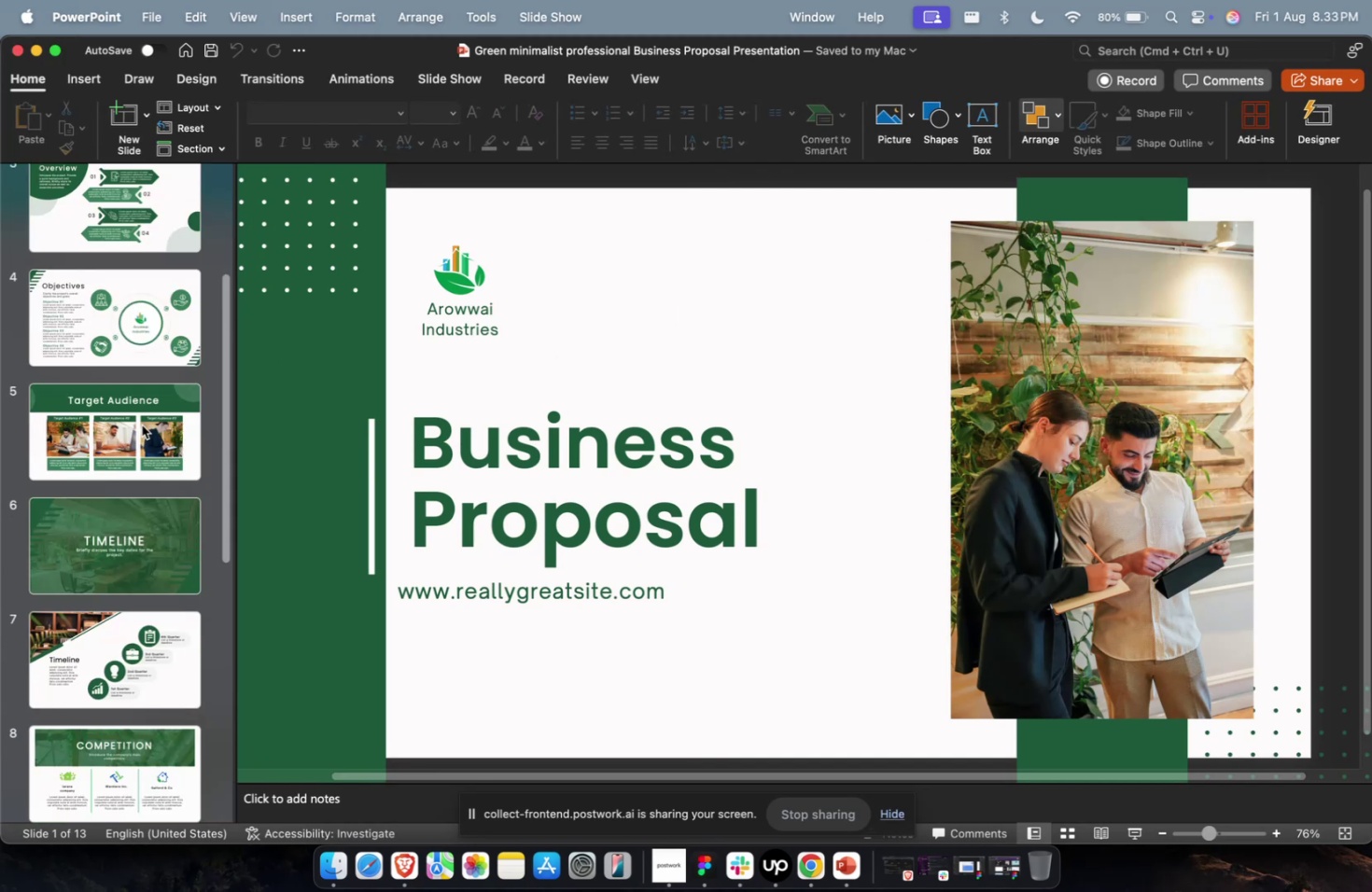 
scroll: coordinate [223, 225], scroll_direction: up, amount: 33.0
 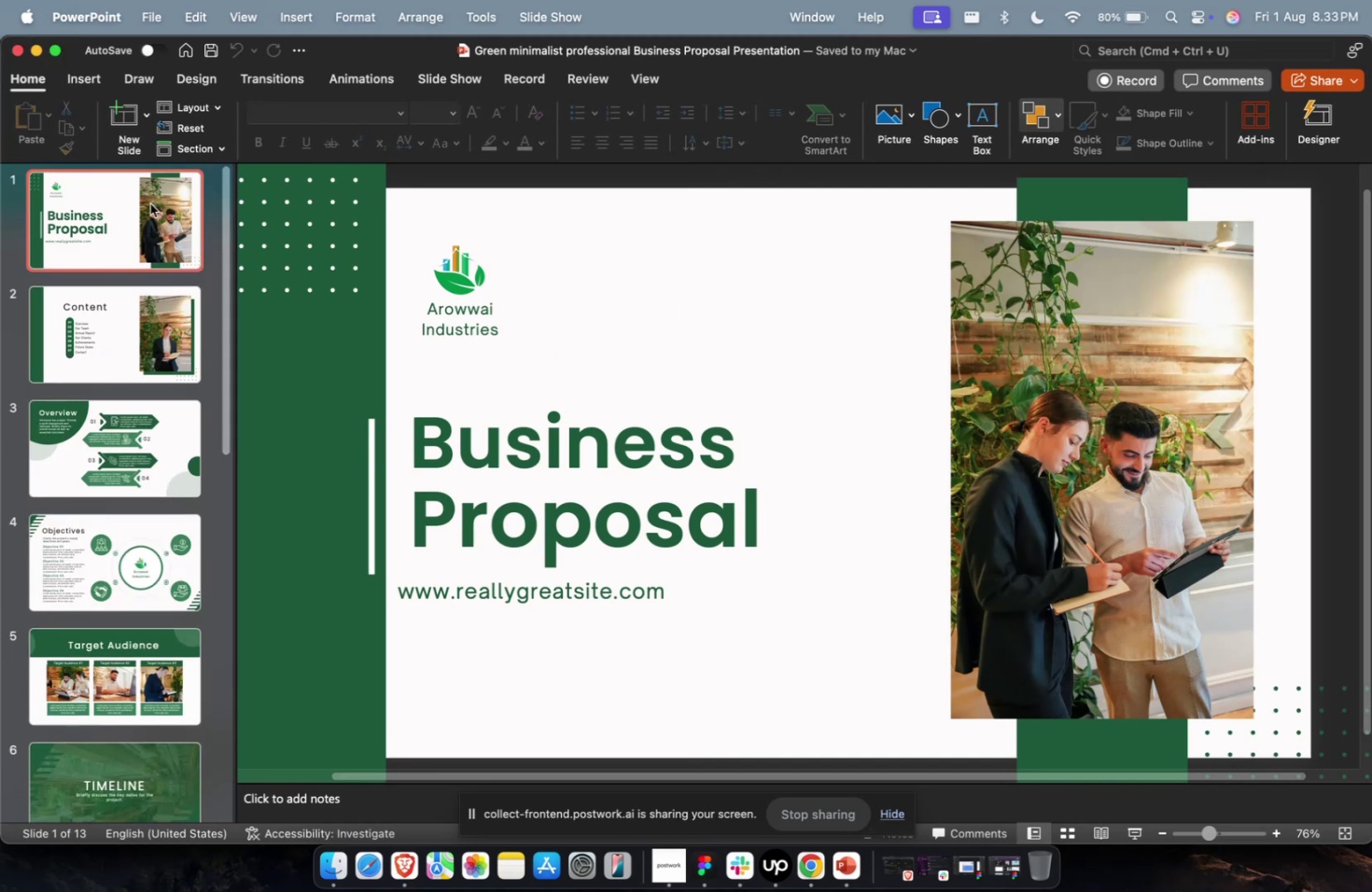 
left_click([150, 203])
 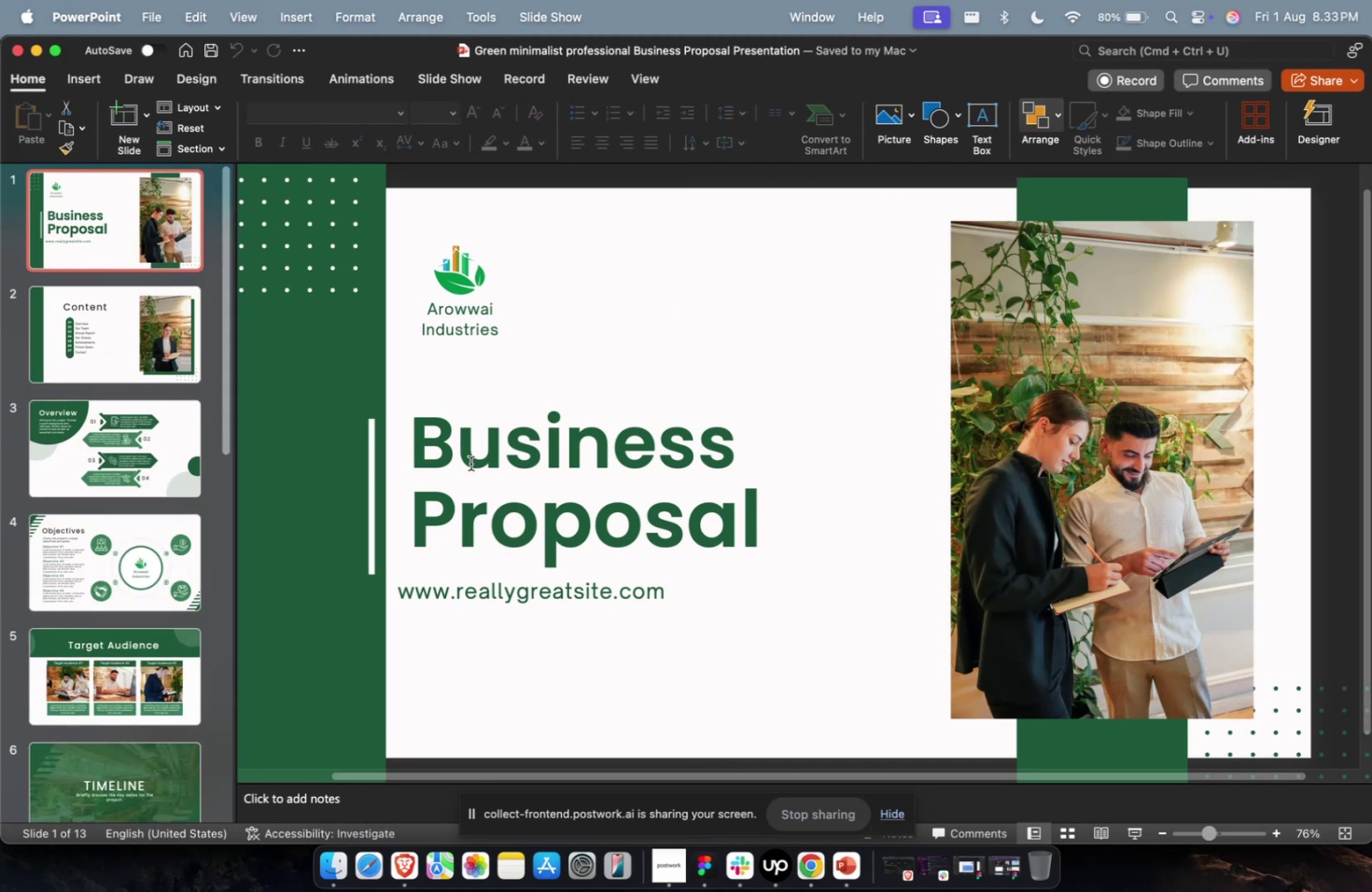 
key(Meta+CommandLeft)
 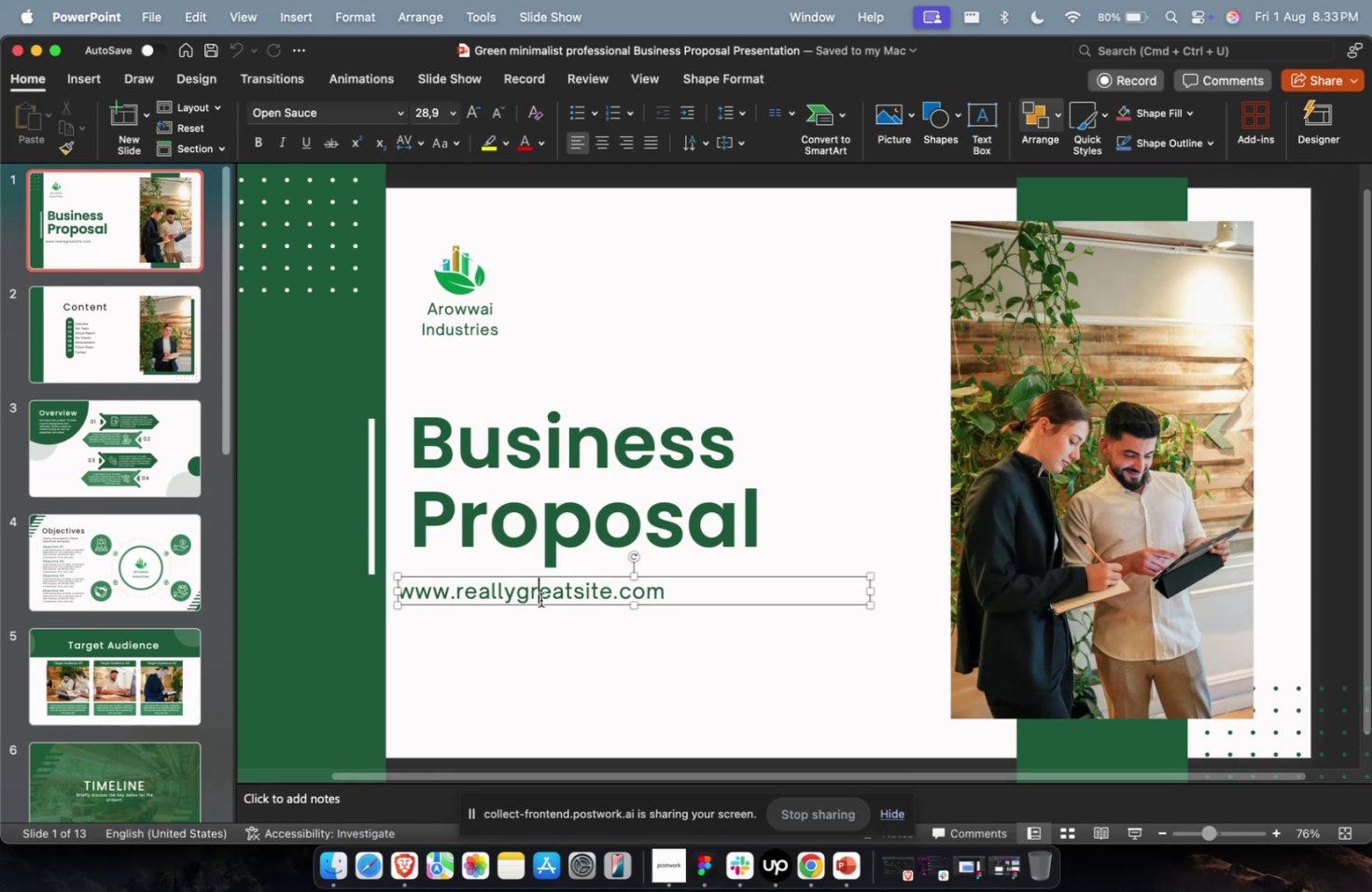 
double_click([541, 592])
 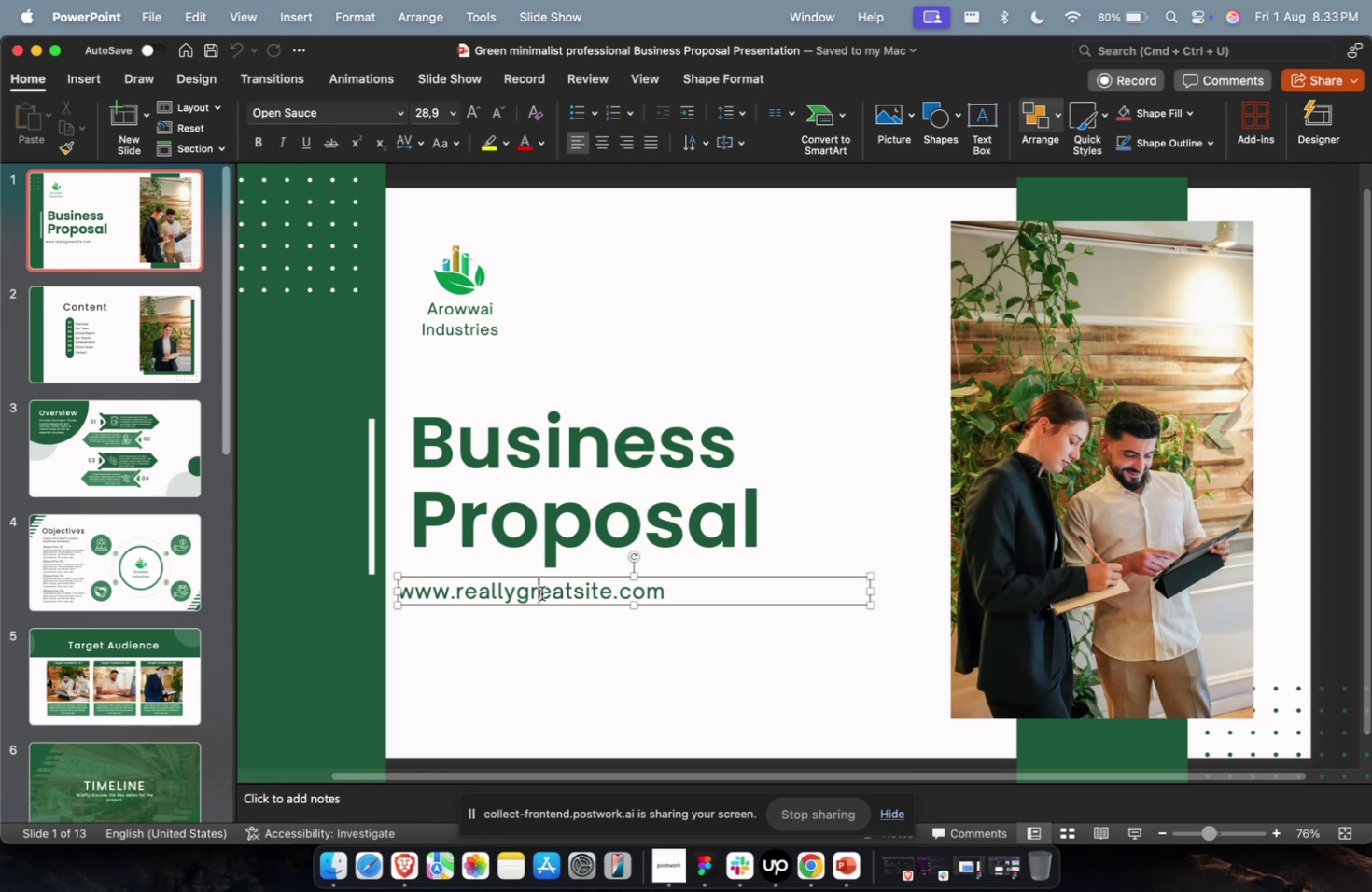 
triple_click([541, 592])
 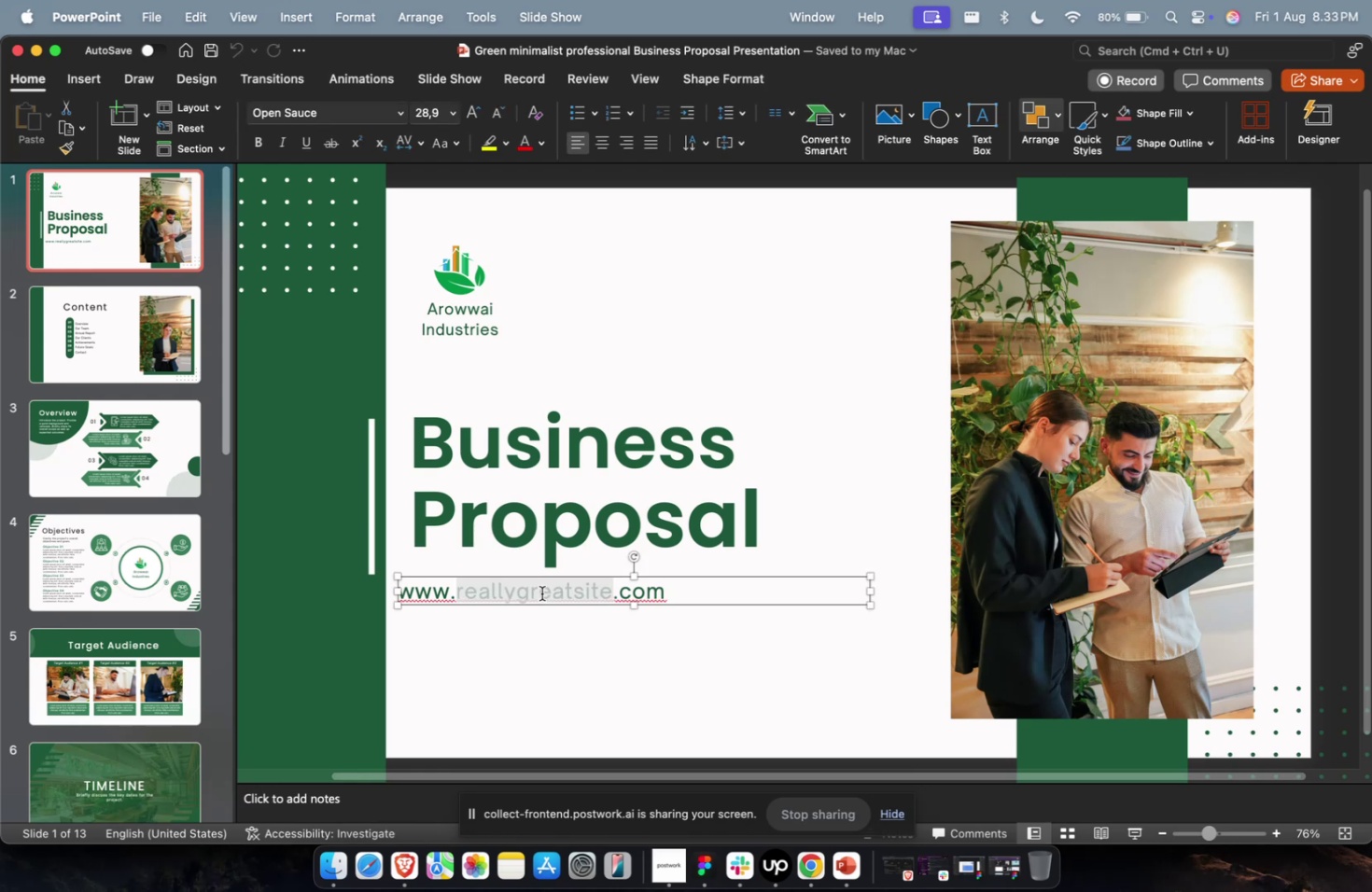 
type(ojekcampoes)
 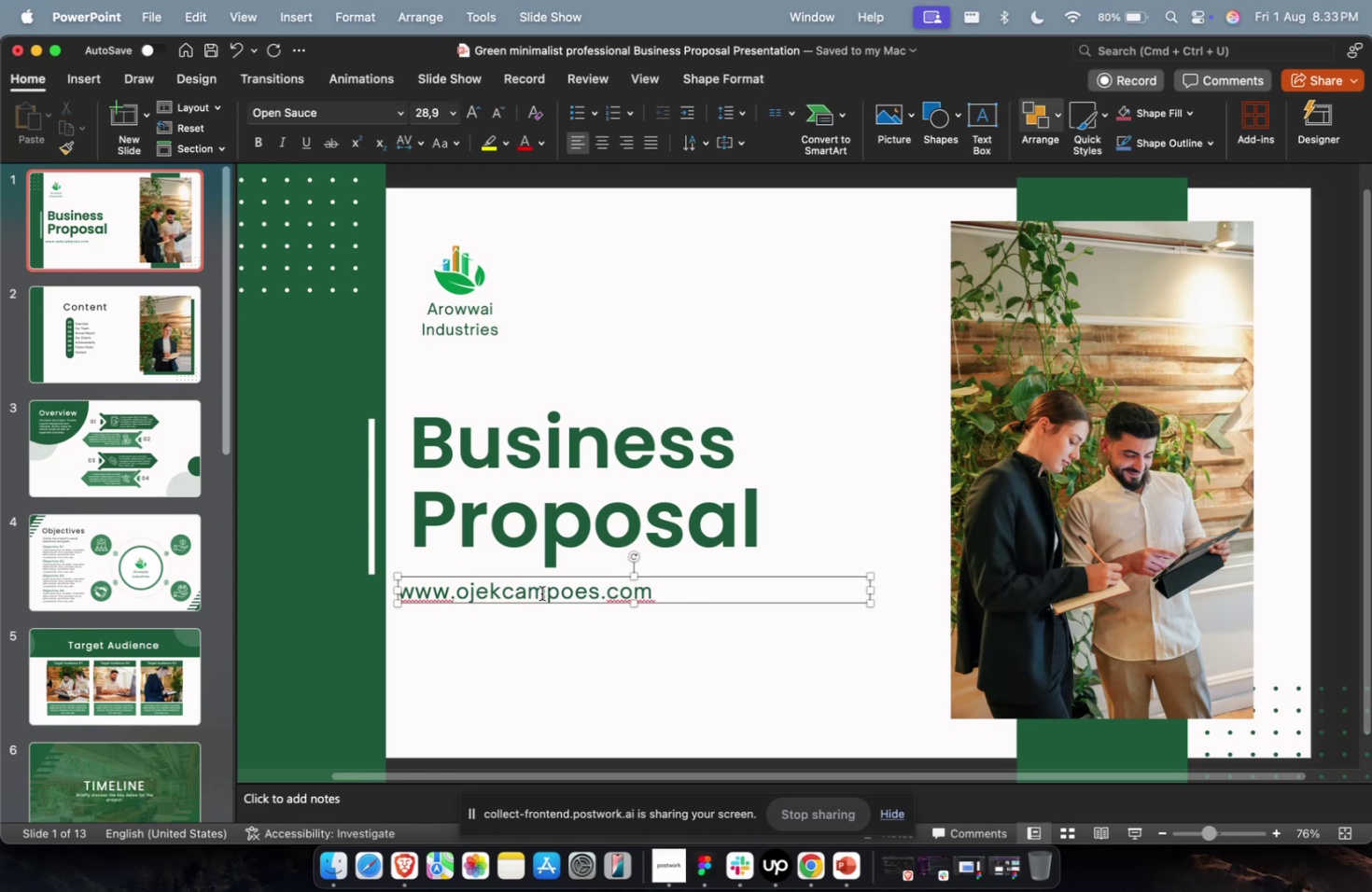 
key(Meta+1)
 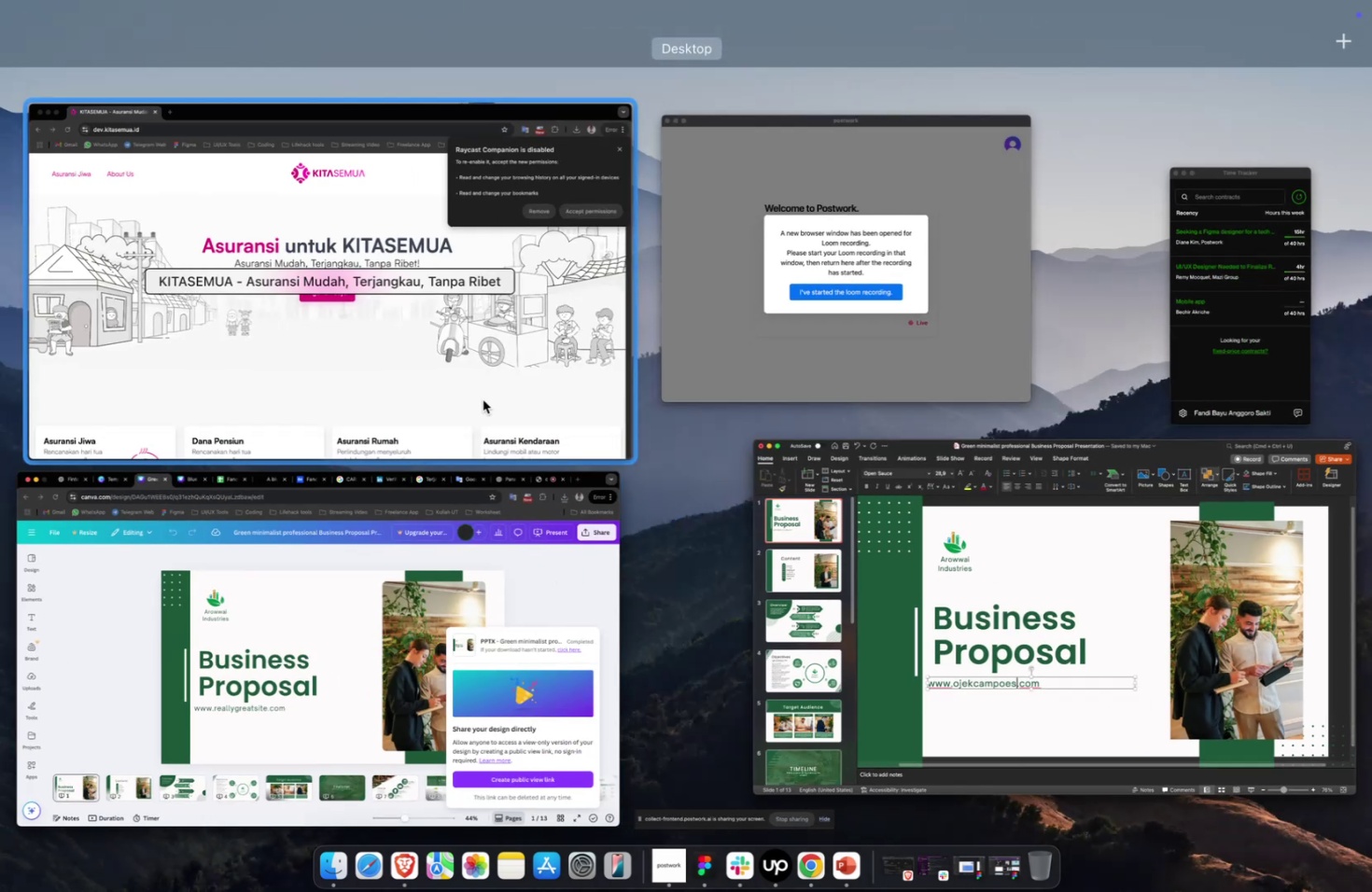 
left_click([467, 523])
 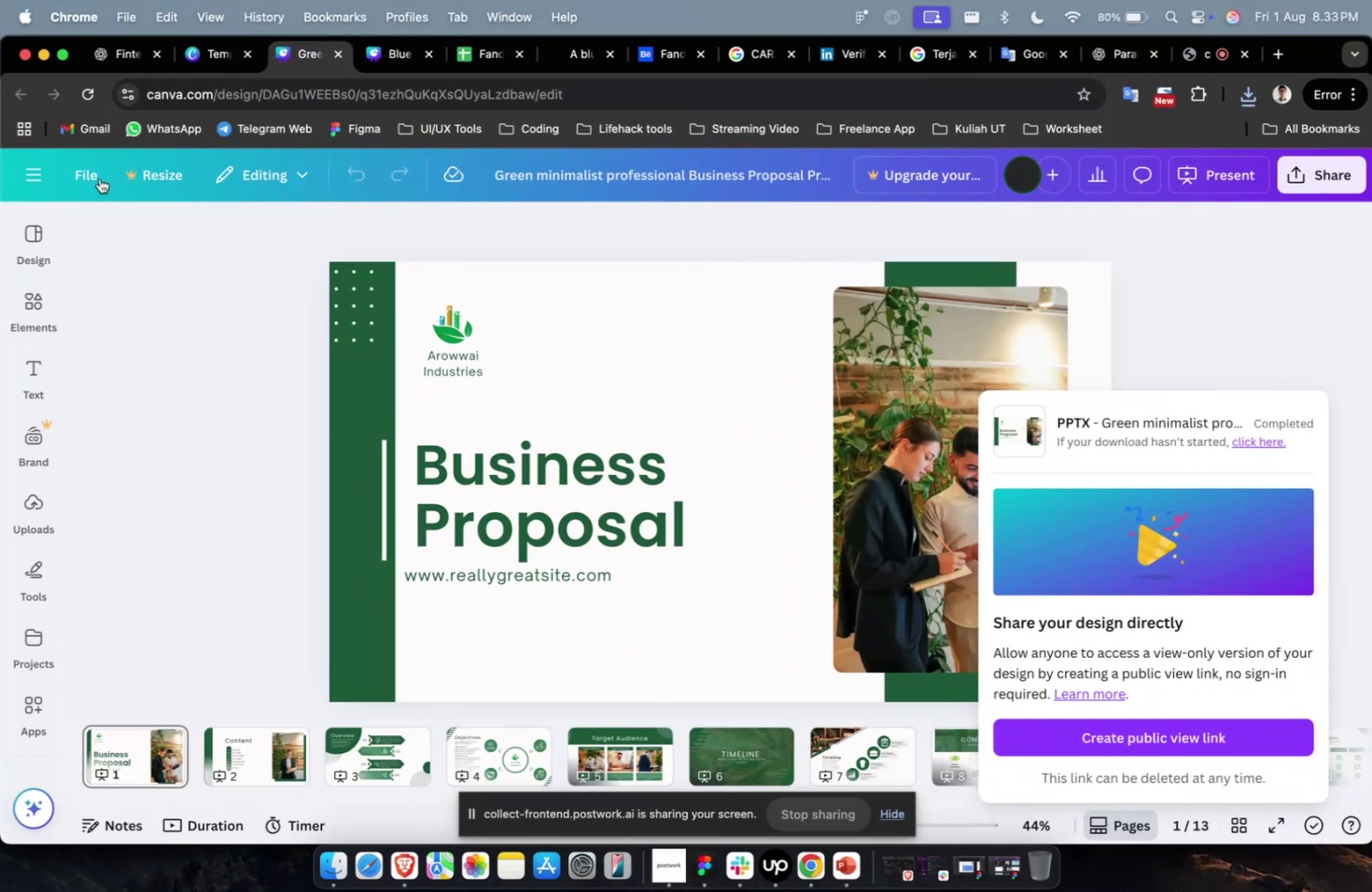 
left_click([118, 57])
 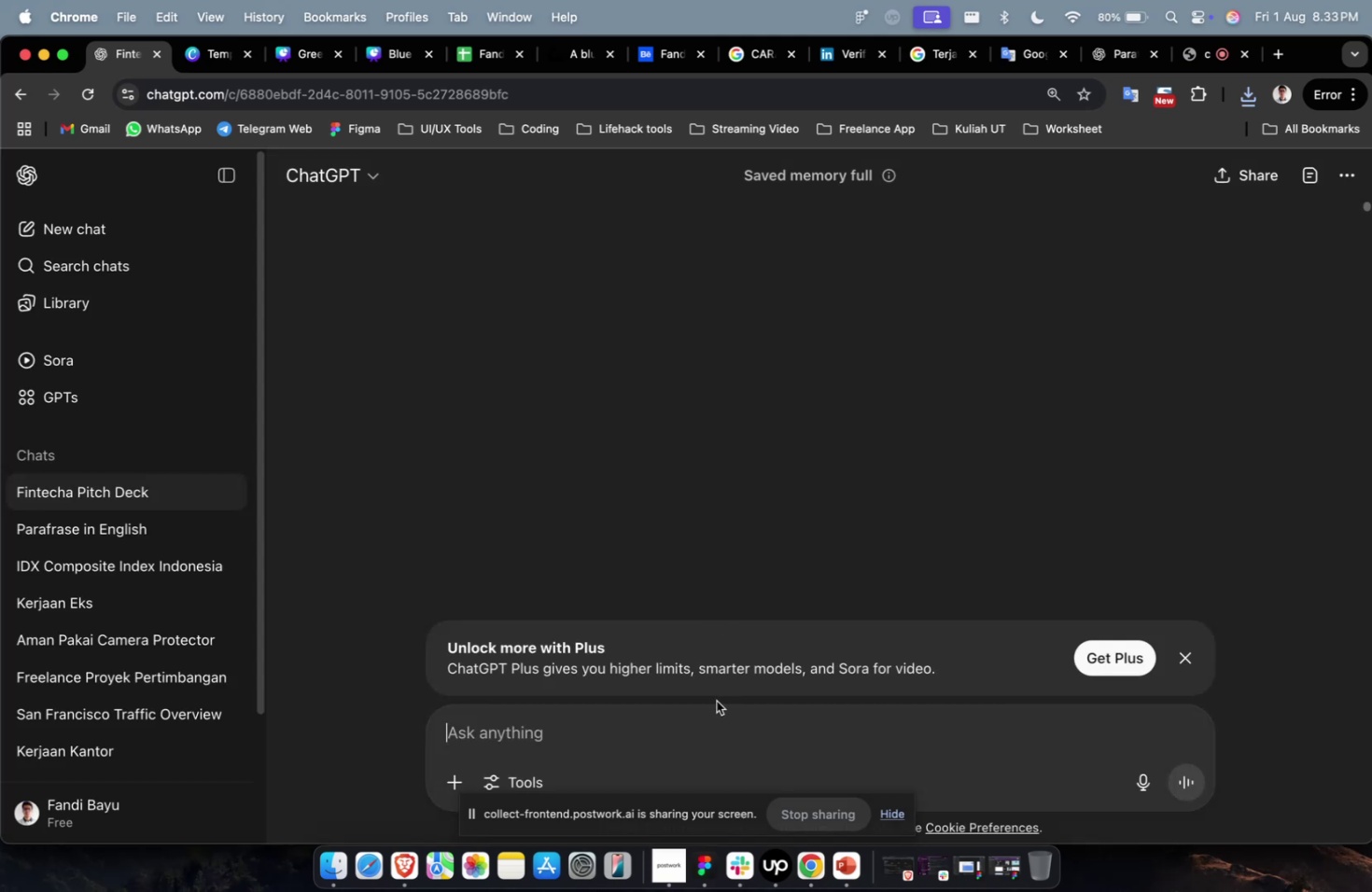 
left_click([695, 710])
 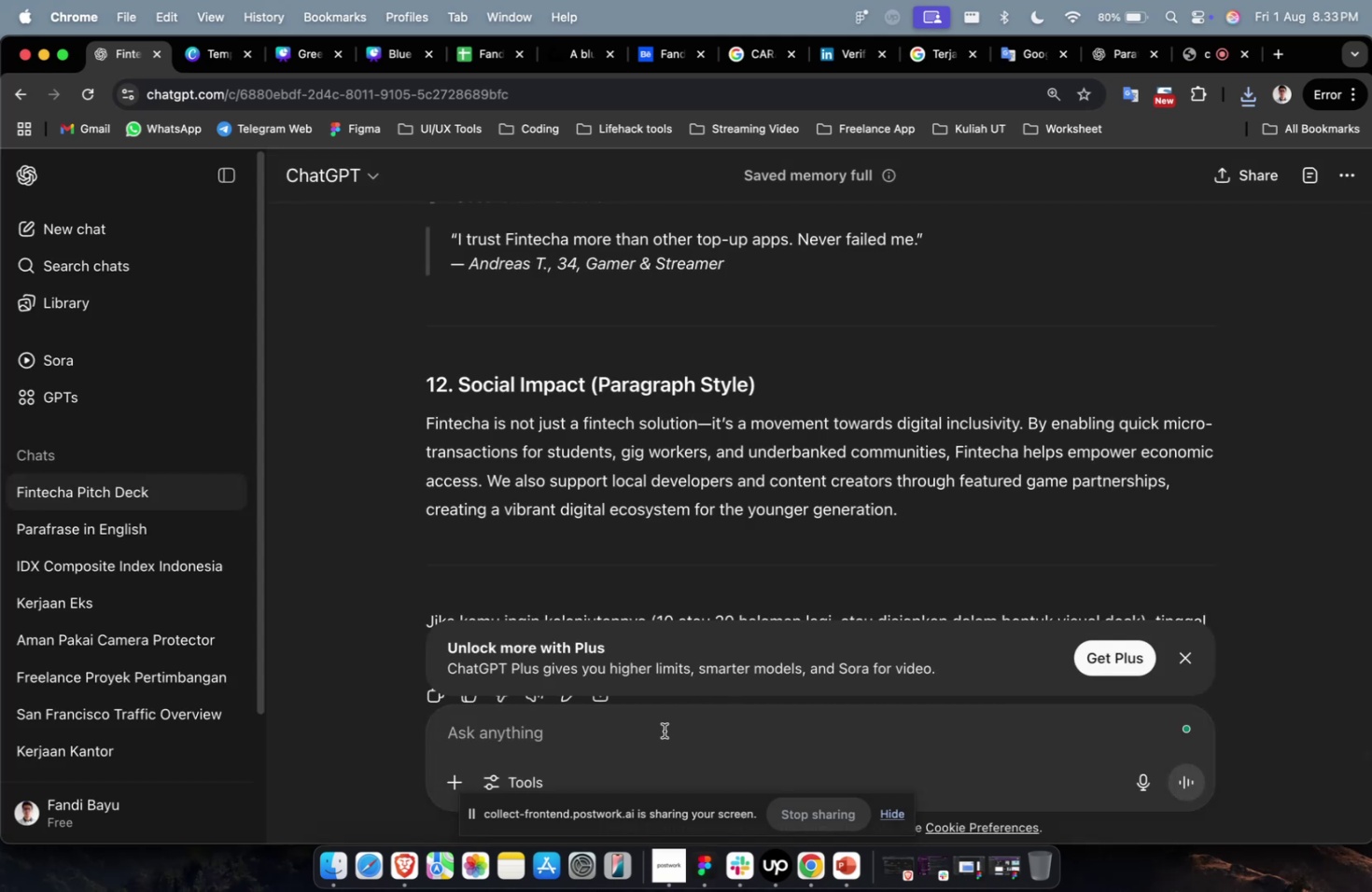 
left_click([662, 732])
 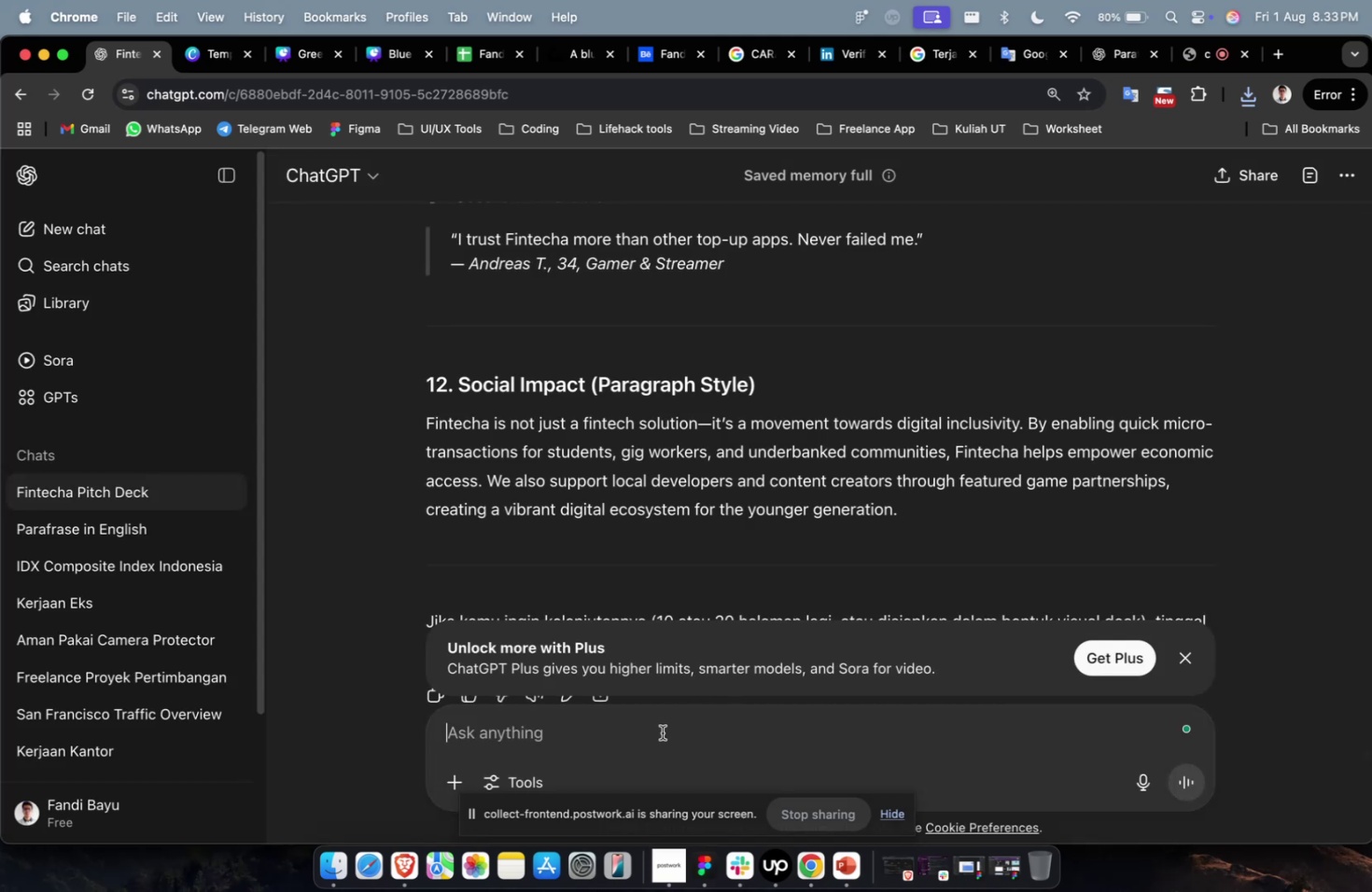 
type(sekarang buatkan untuk ojek campoes tentang business proposal)
 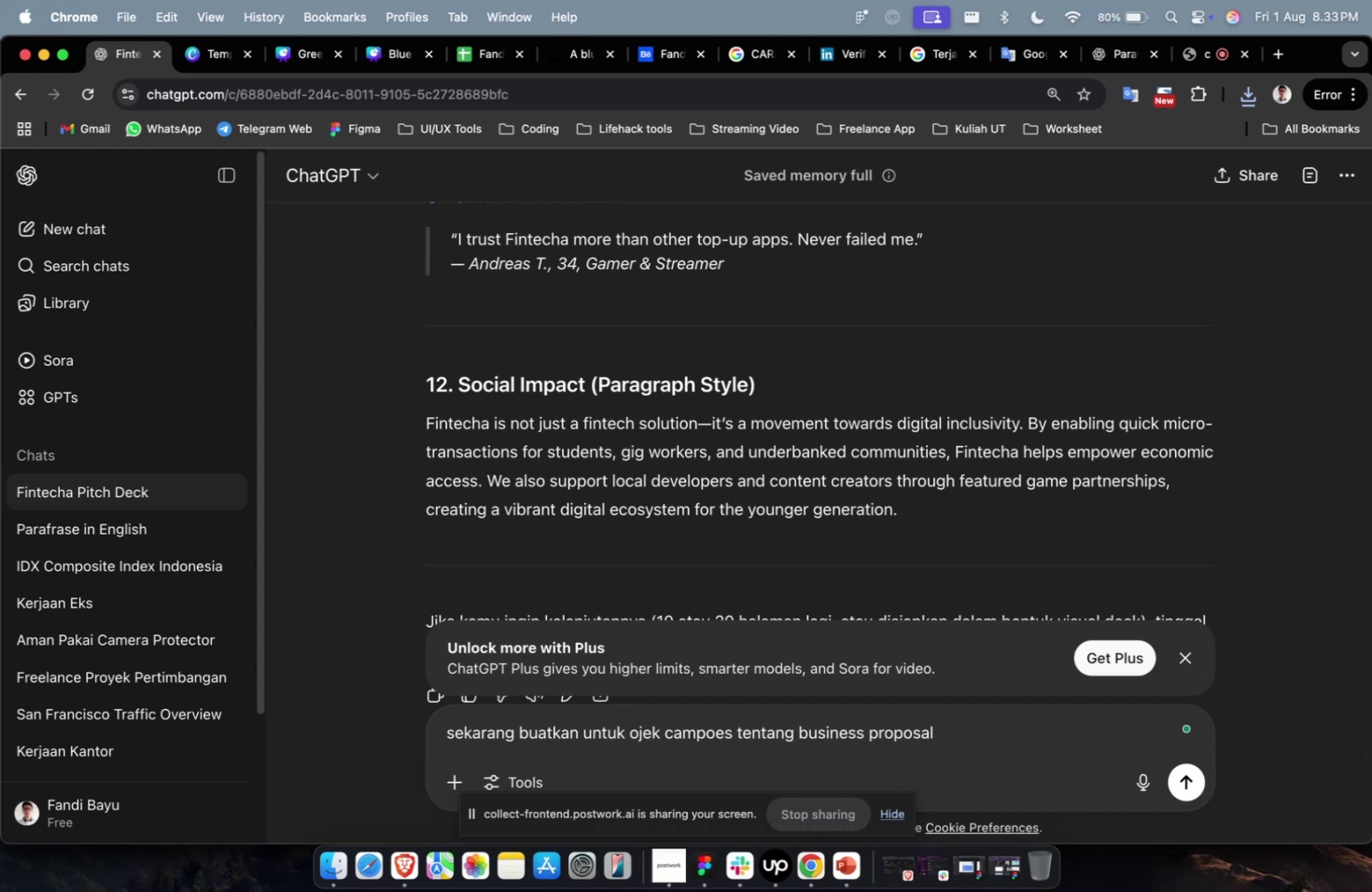 
key(Meta+CommandLeft)
 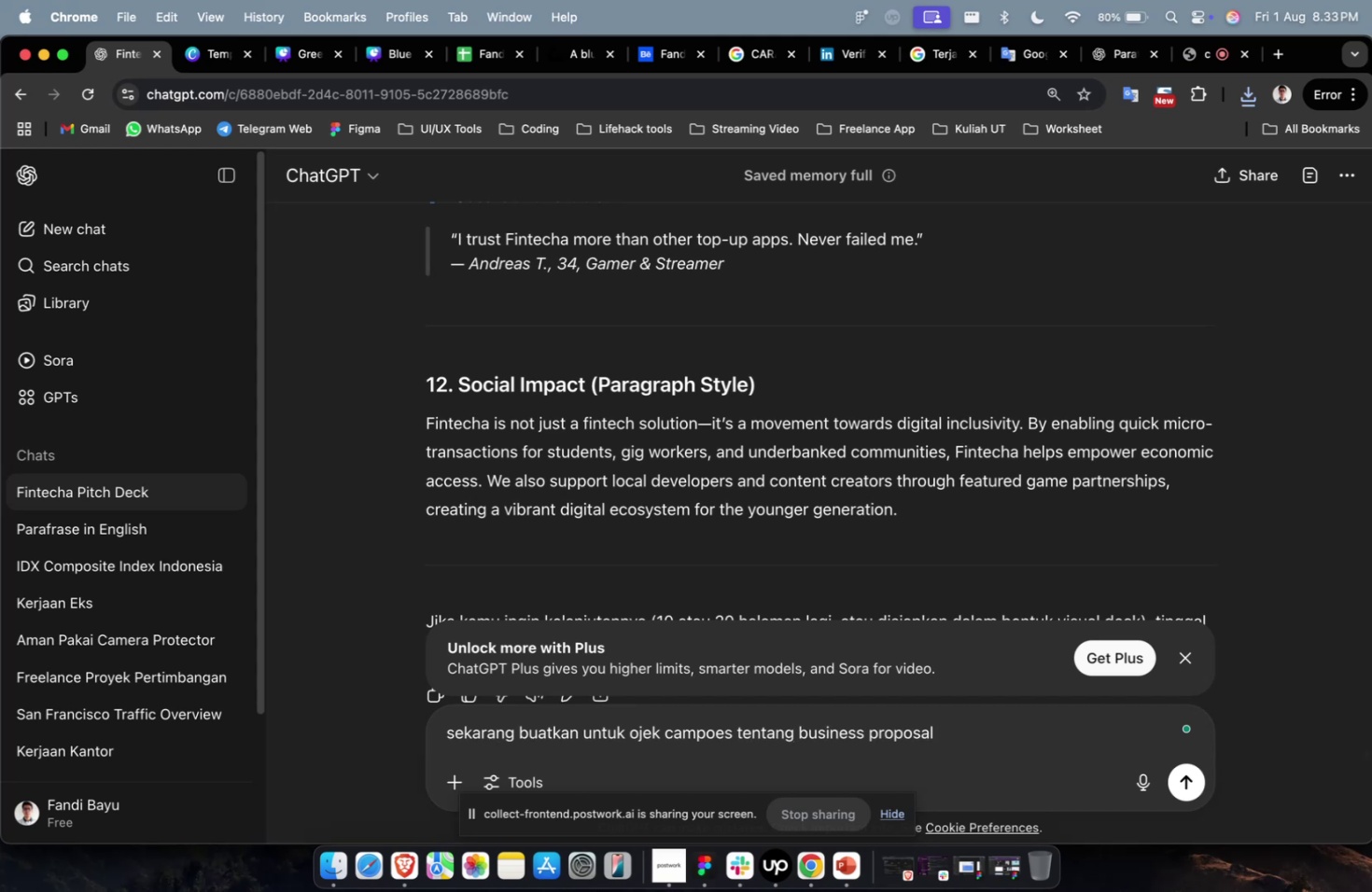 
key(Meta+1)
 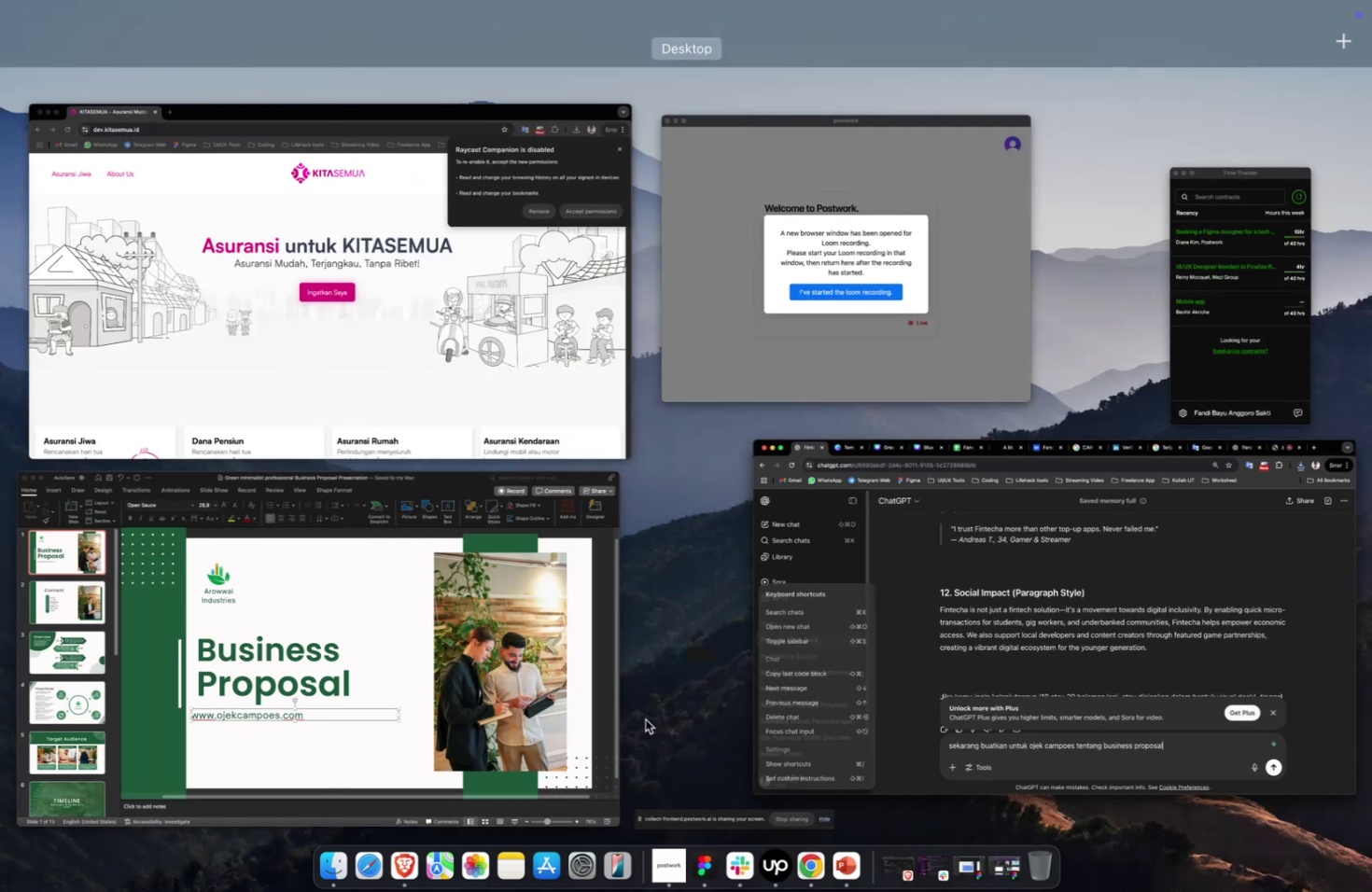 
left_click([444, 686])
 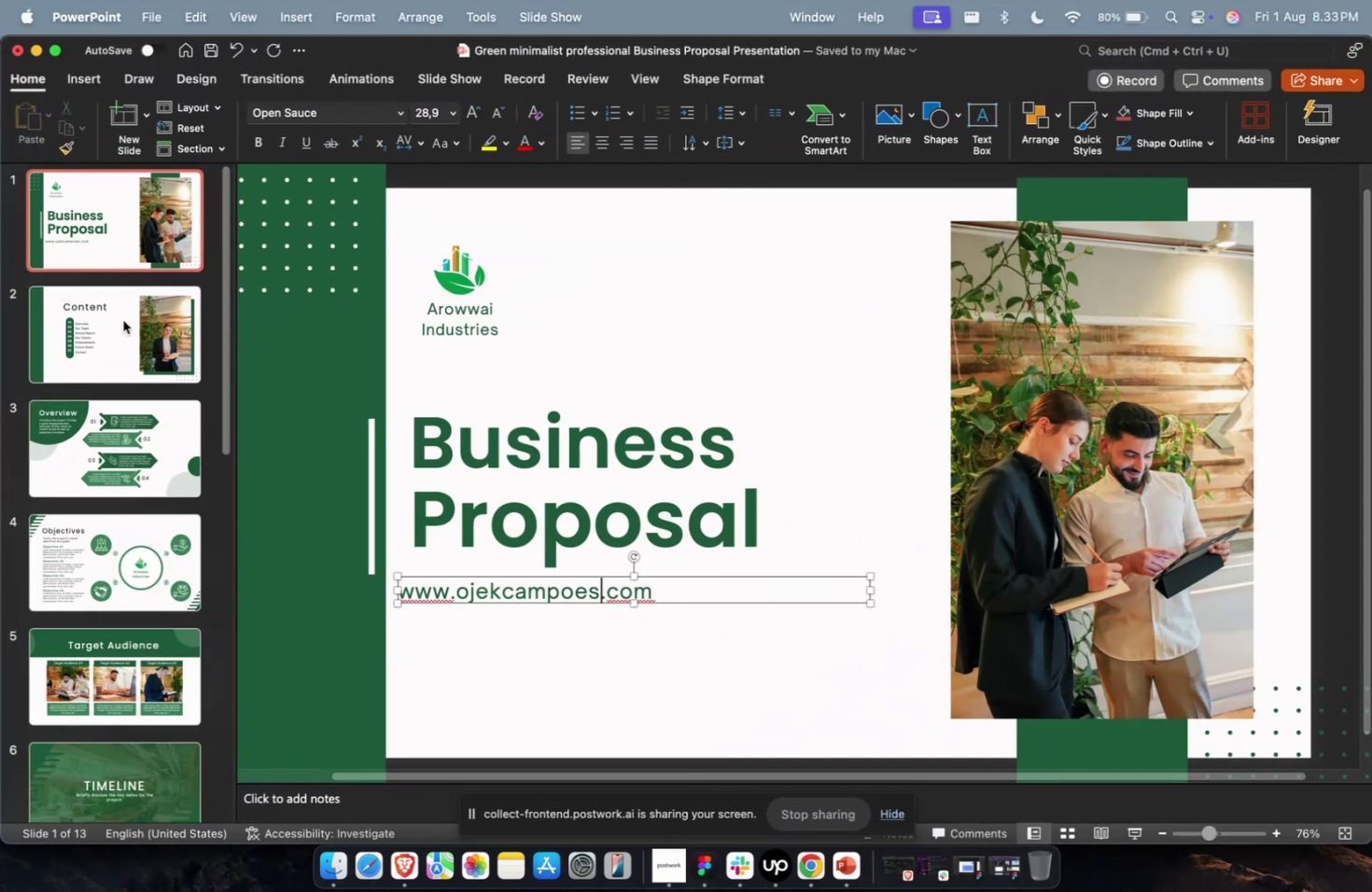 
left_click([119, 315])
 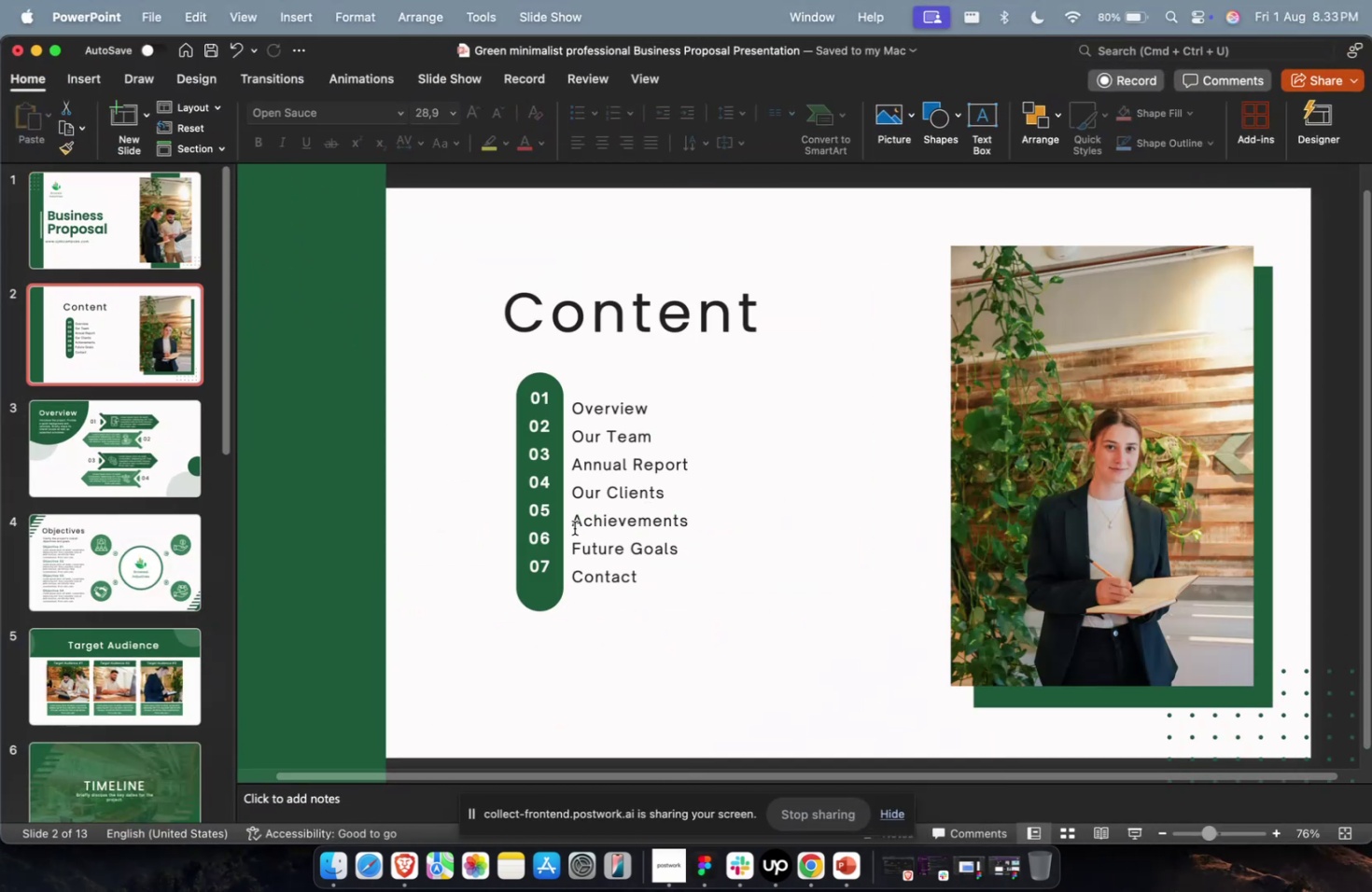 
left_click([107, 427])
 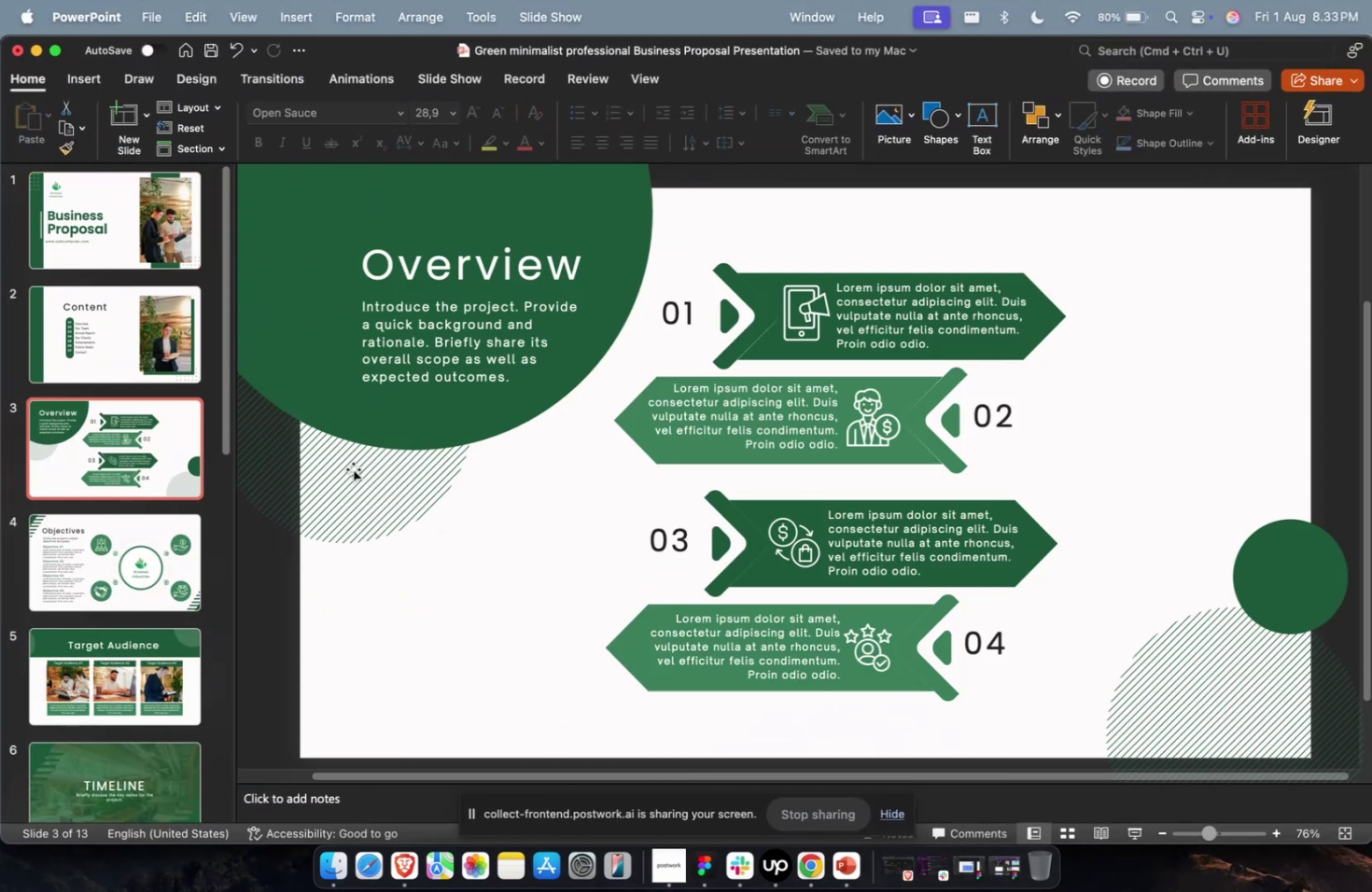 
hold_key(key=CommandLeft, duration=0.83)
 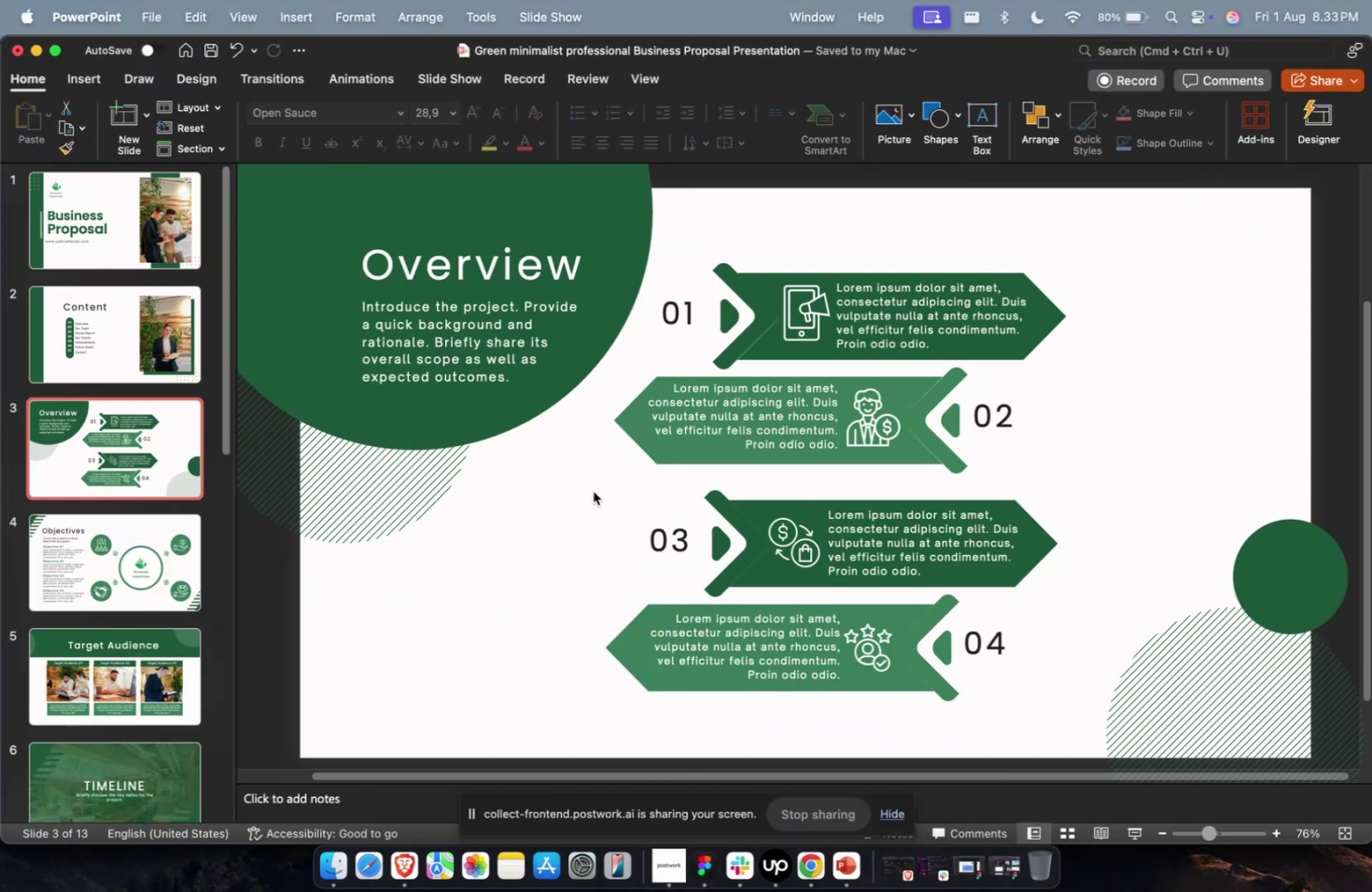 
key(Meta+Shift+4)
 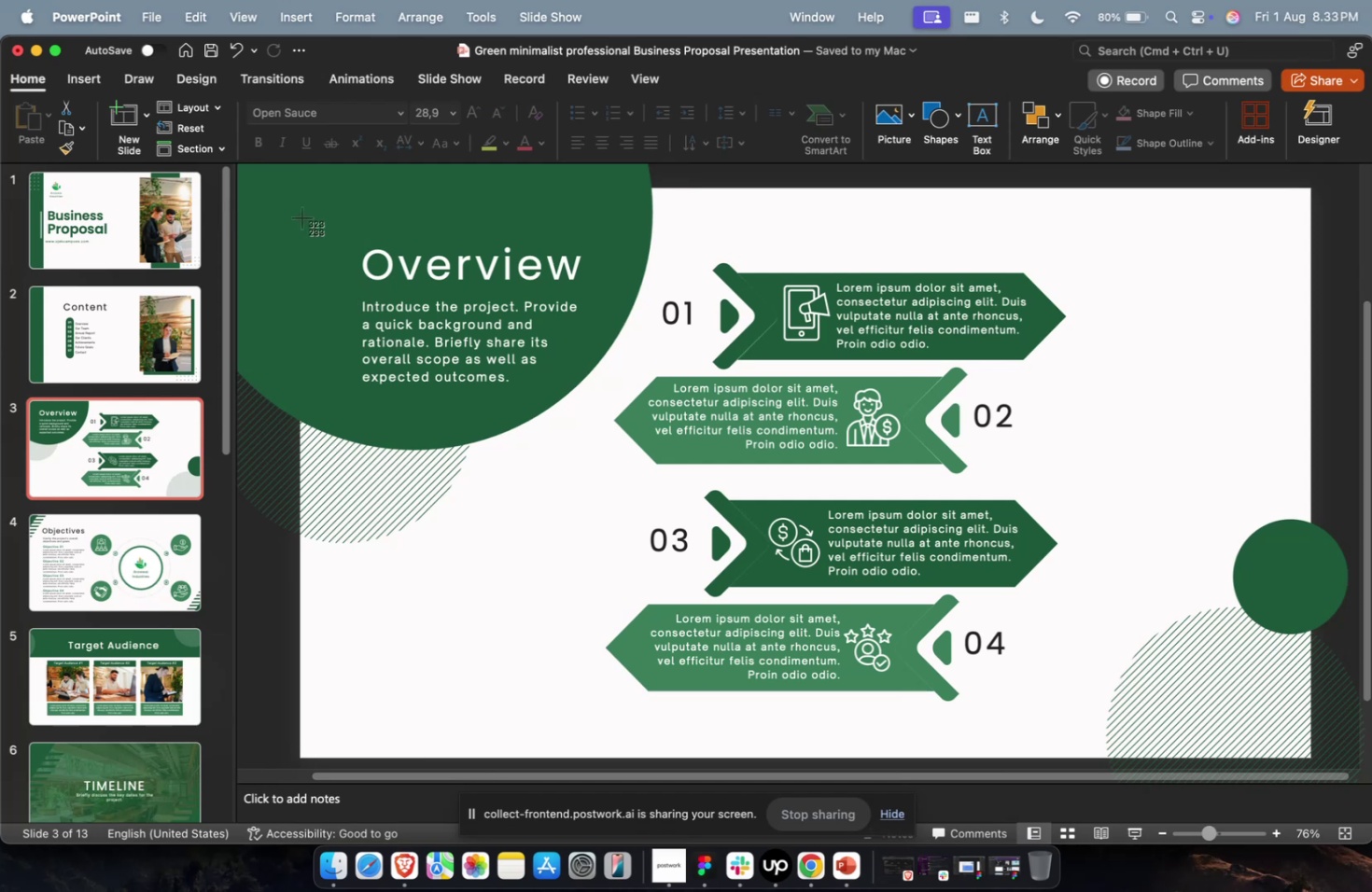 
left_click_drag(start_coordinate=[286, 187], to_coordinate=[1144, 759])
 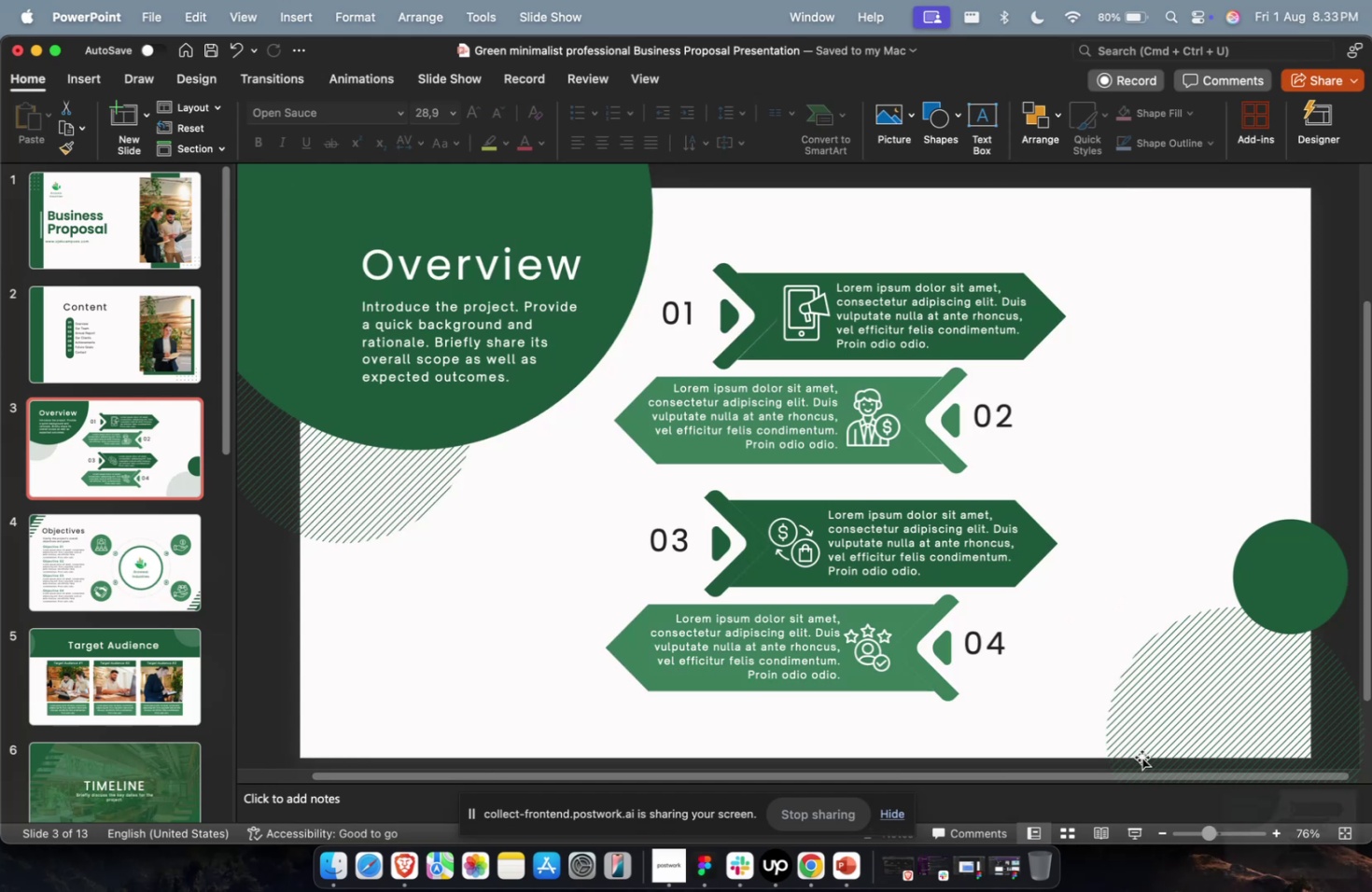 
key(Meta+CommandLeft)
 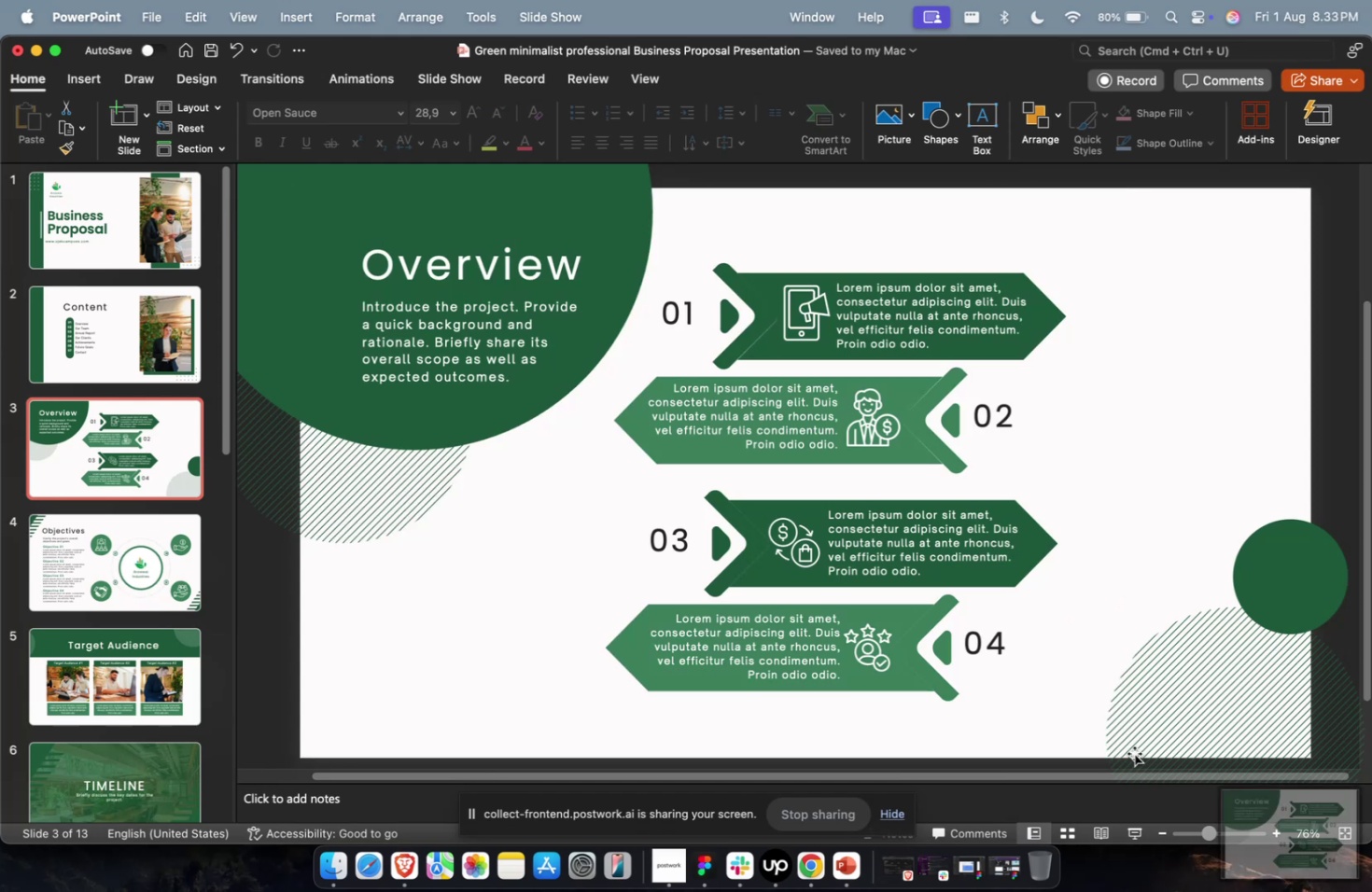 
key(Meta+1)
 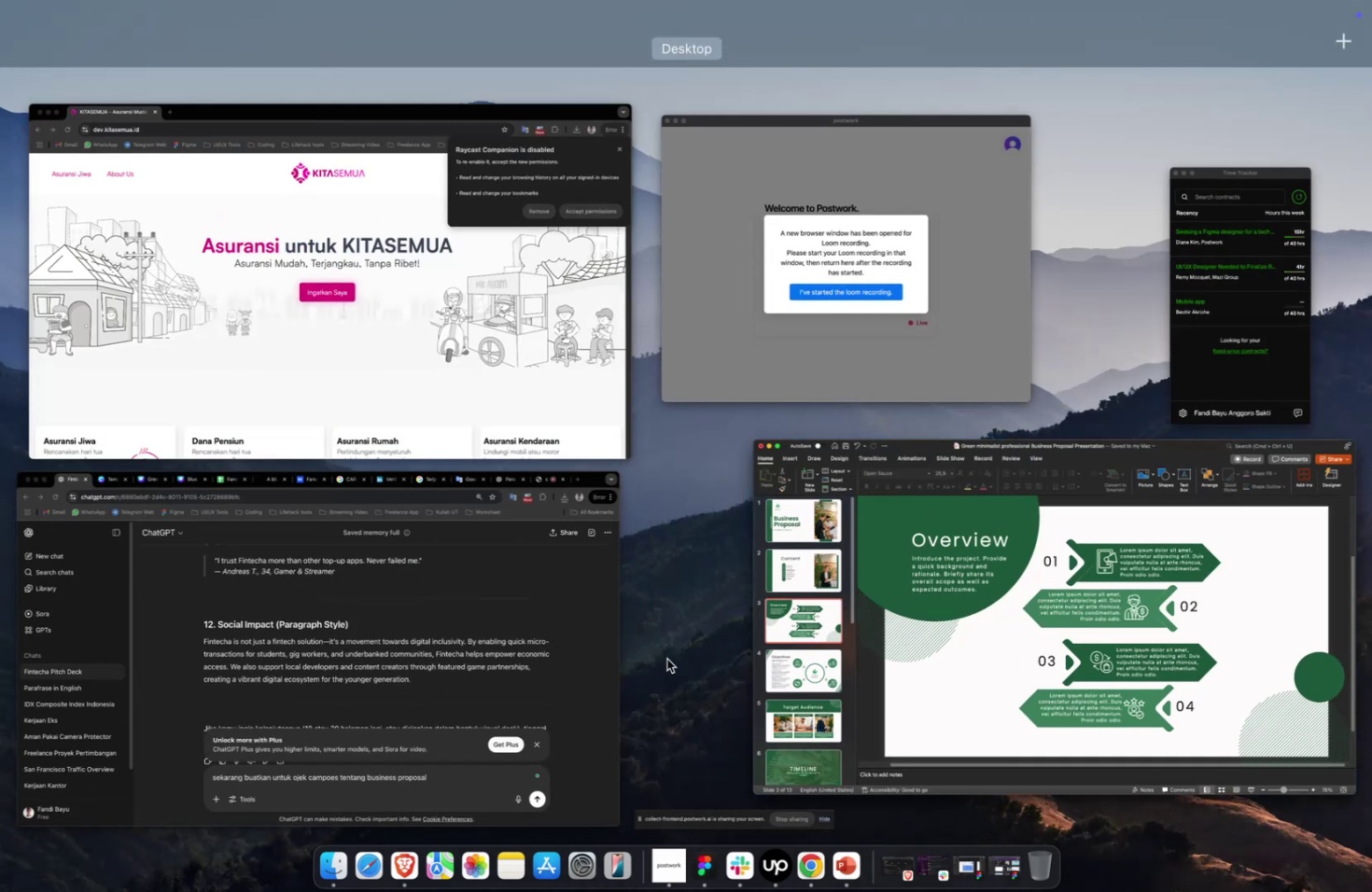 
left_click([517, 647])
 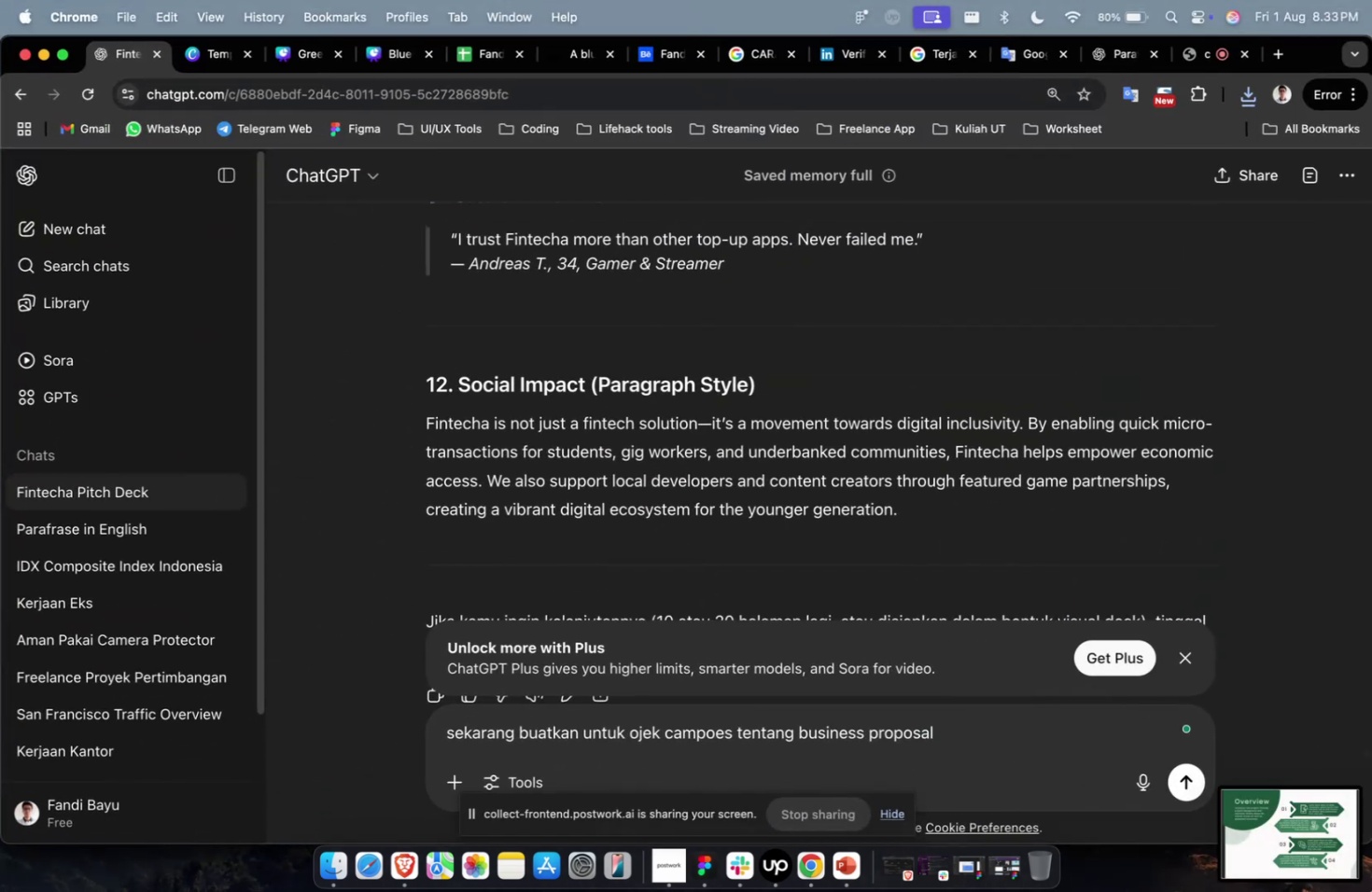 
left_click_drag(start_coordinate=[1309, 844], to_coordinate=[742, 601])
 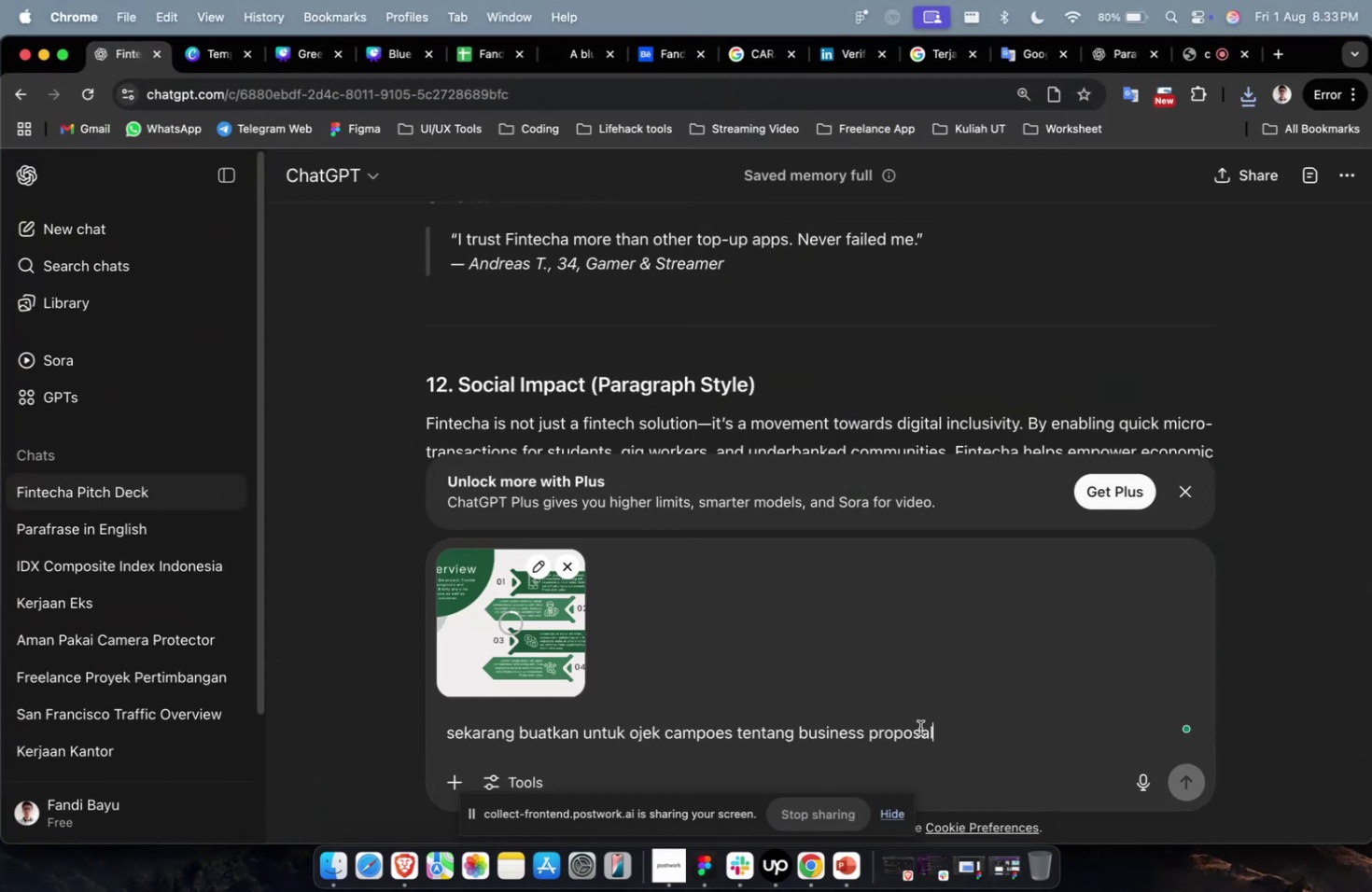 
type( dengan mela)
key(Backspace)
key(Backspace)
type(mbuat isi content p)
key(Backspace)
type(gambar ini)
 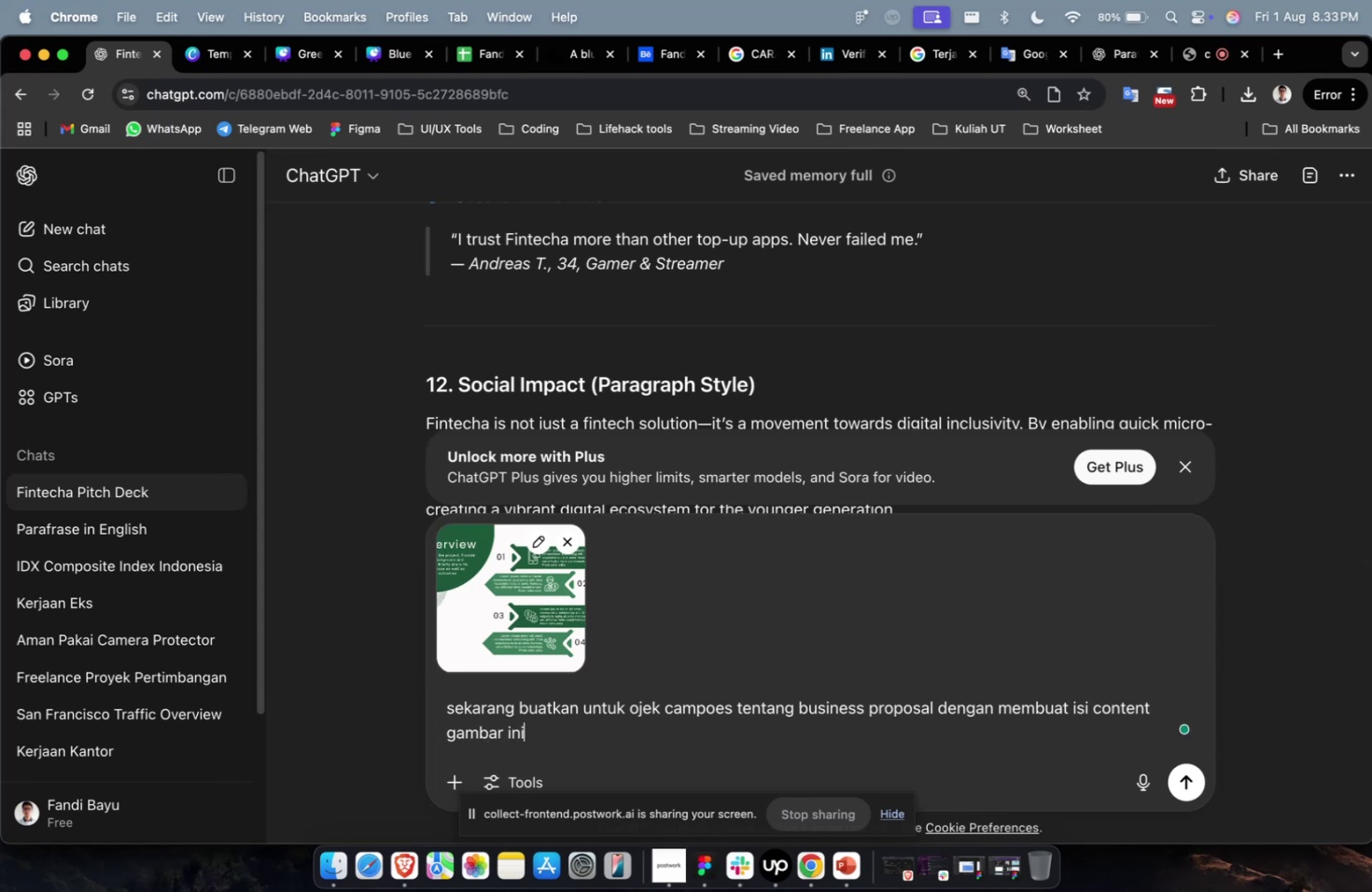 
key(Enter)
 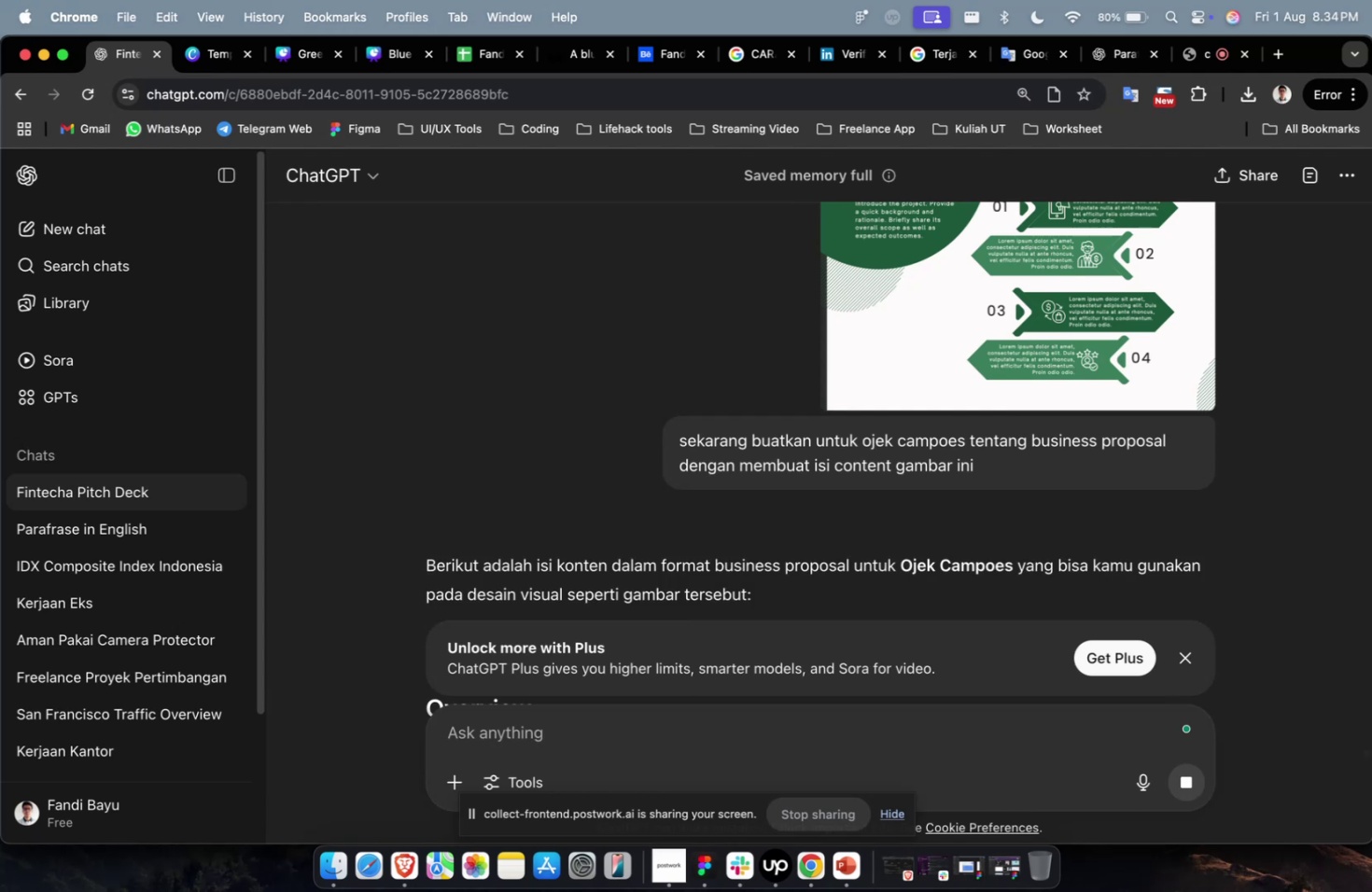 
wait(13.6)
 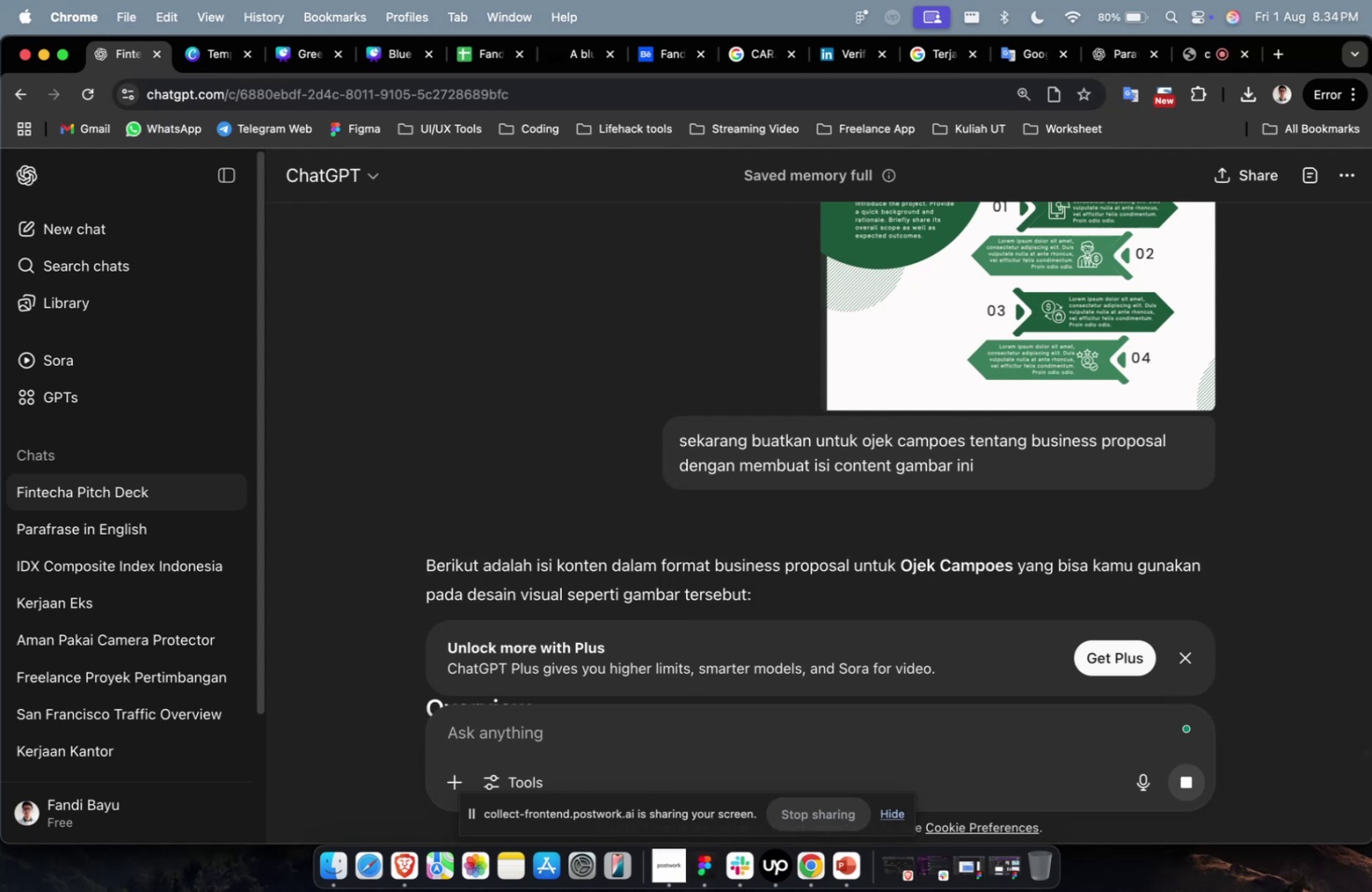 
scroll: coordinate [946, 494], scroll_direction: down, amount: 12.0
 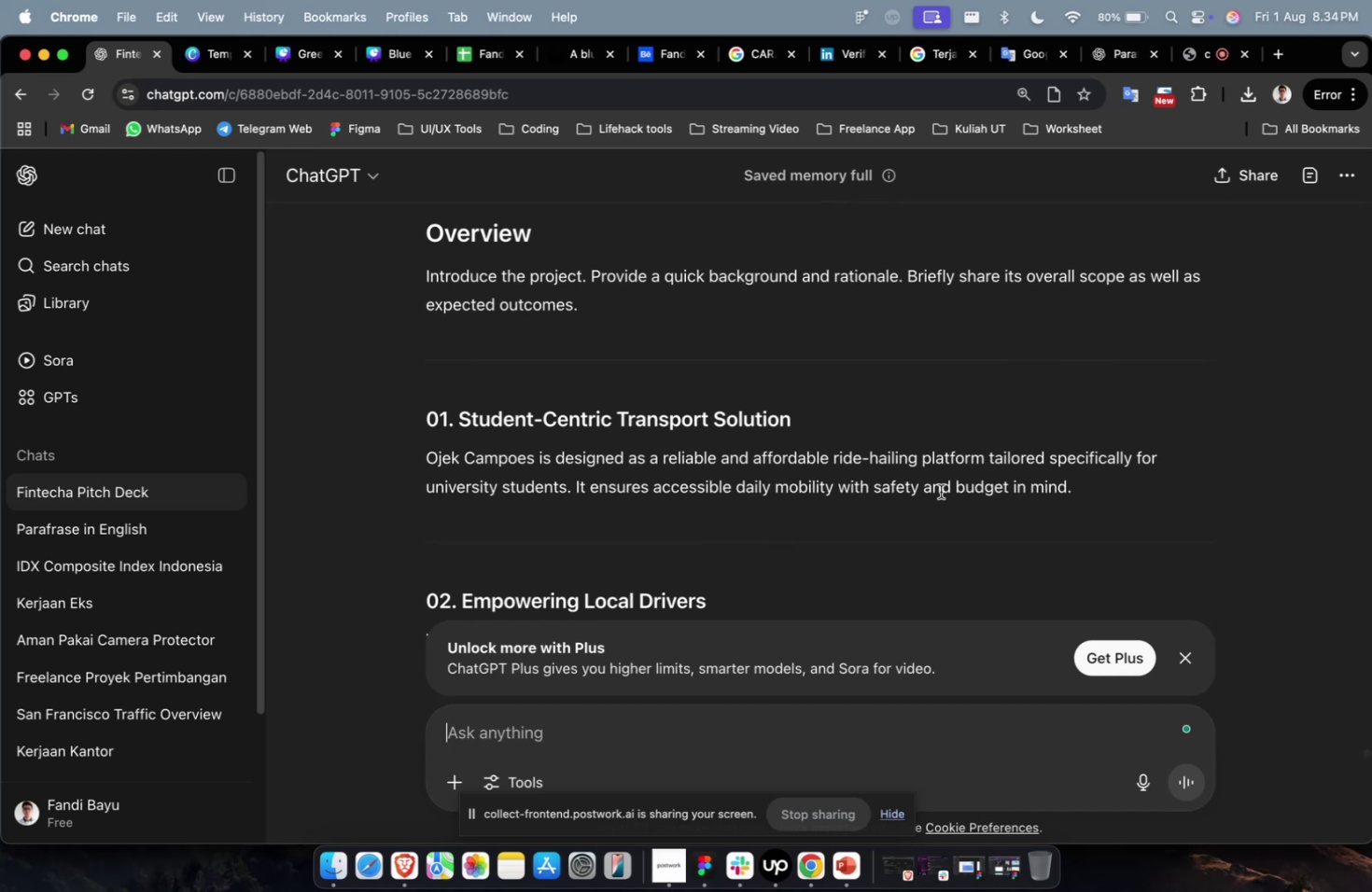 
scroll: coordinate [731, 526], scroll_direction: up, amount: 2.0
 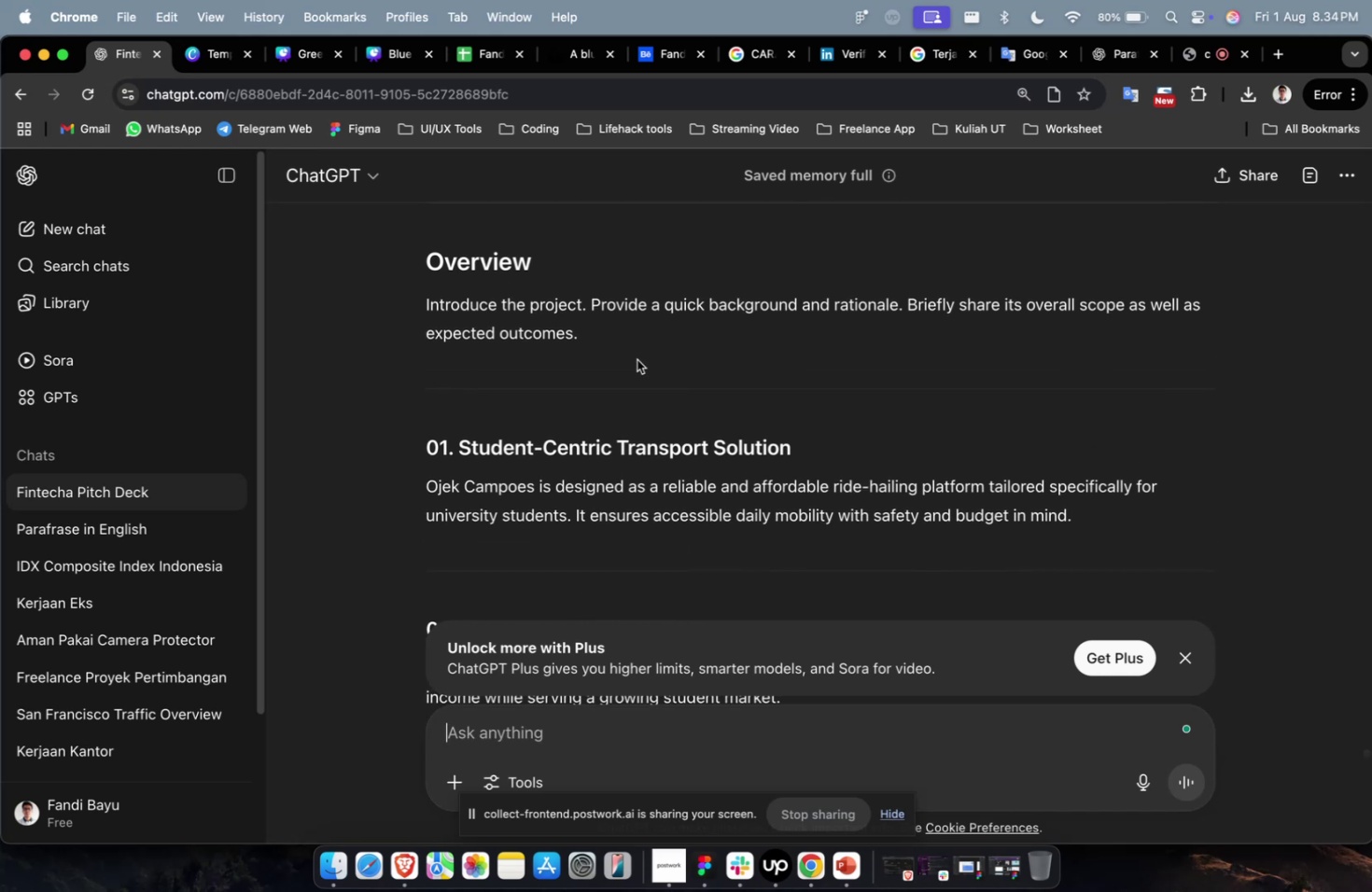 
left_click_drag(start_coordinate=[624, 348], to_coordinate=[359, 315])
 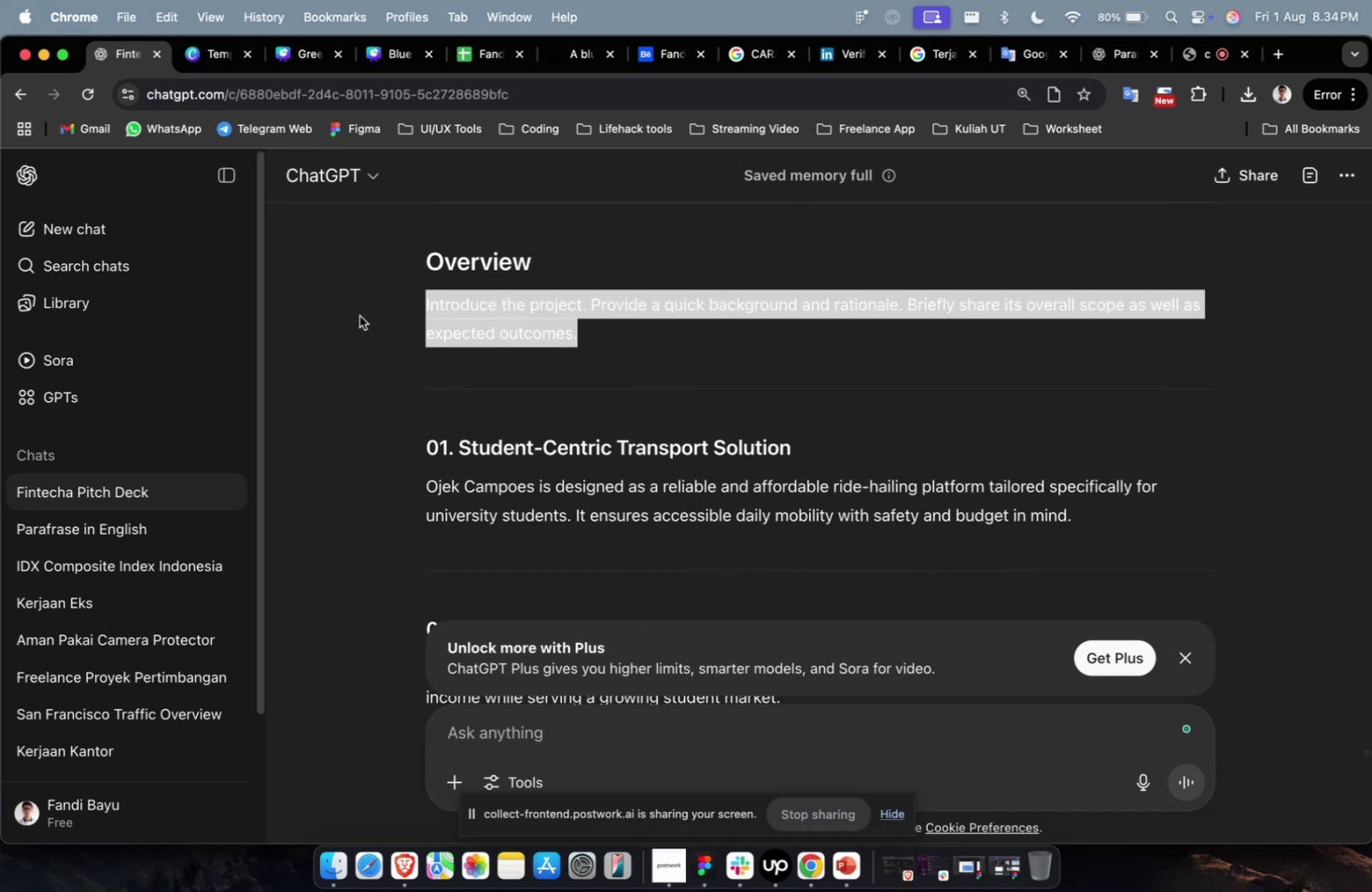 
key(Meta+C)
 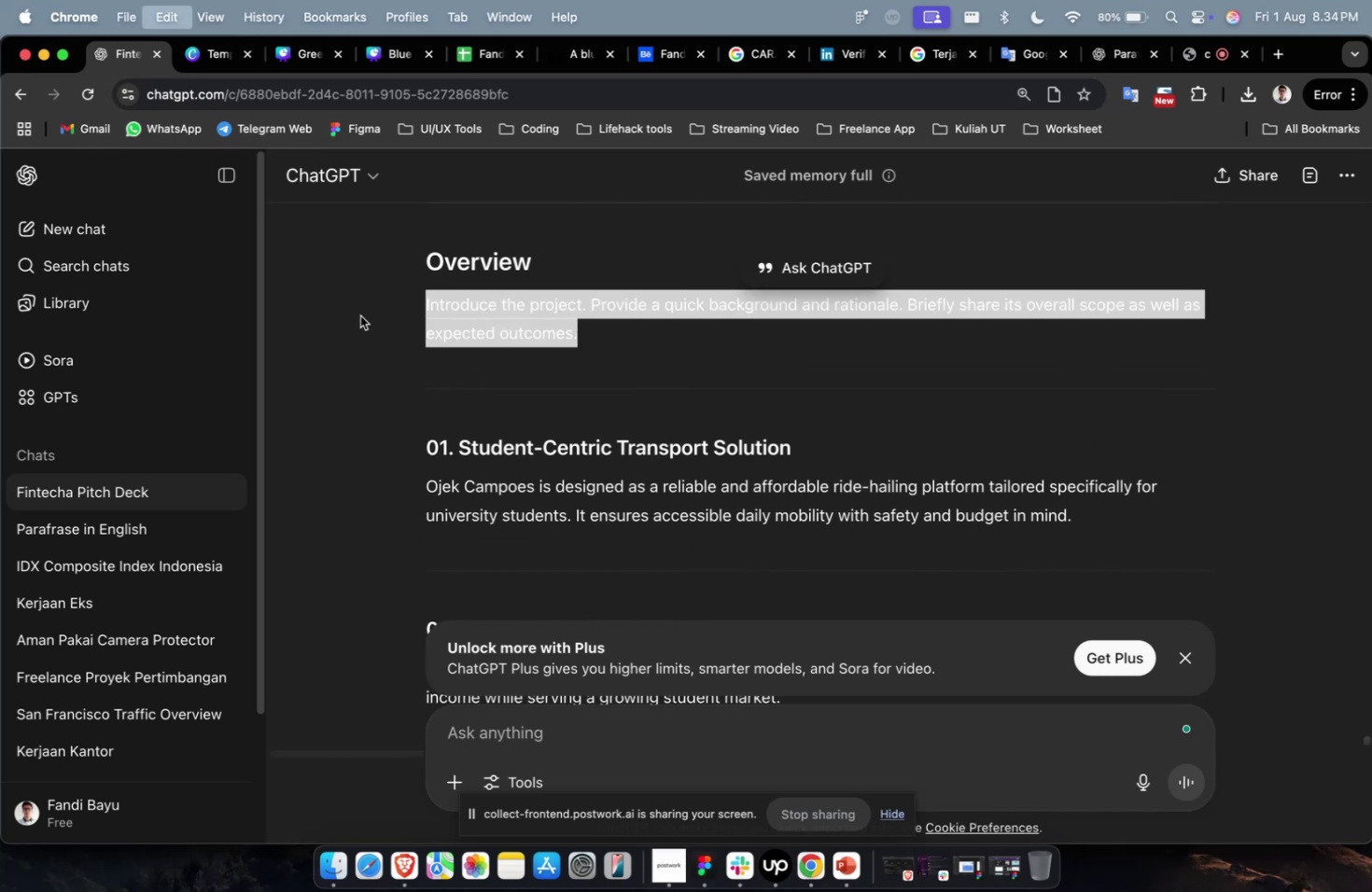 
key(Meta+1)
 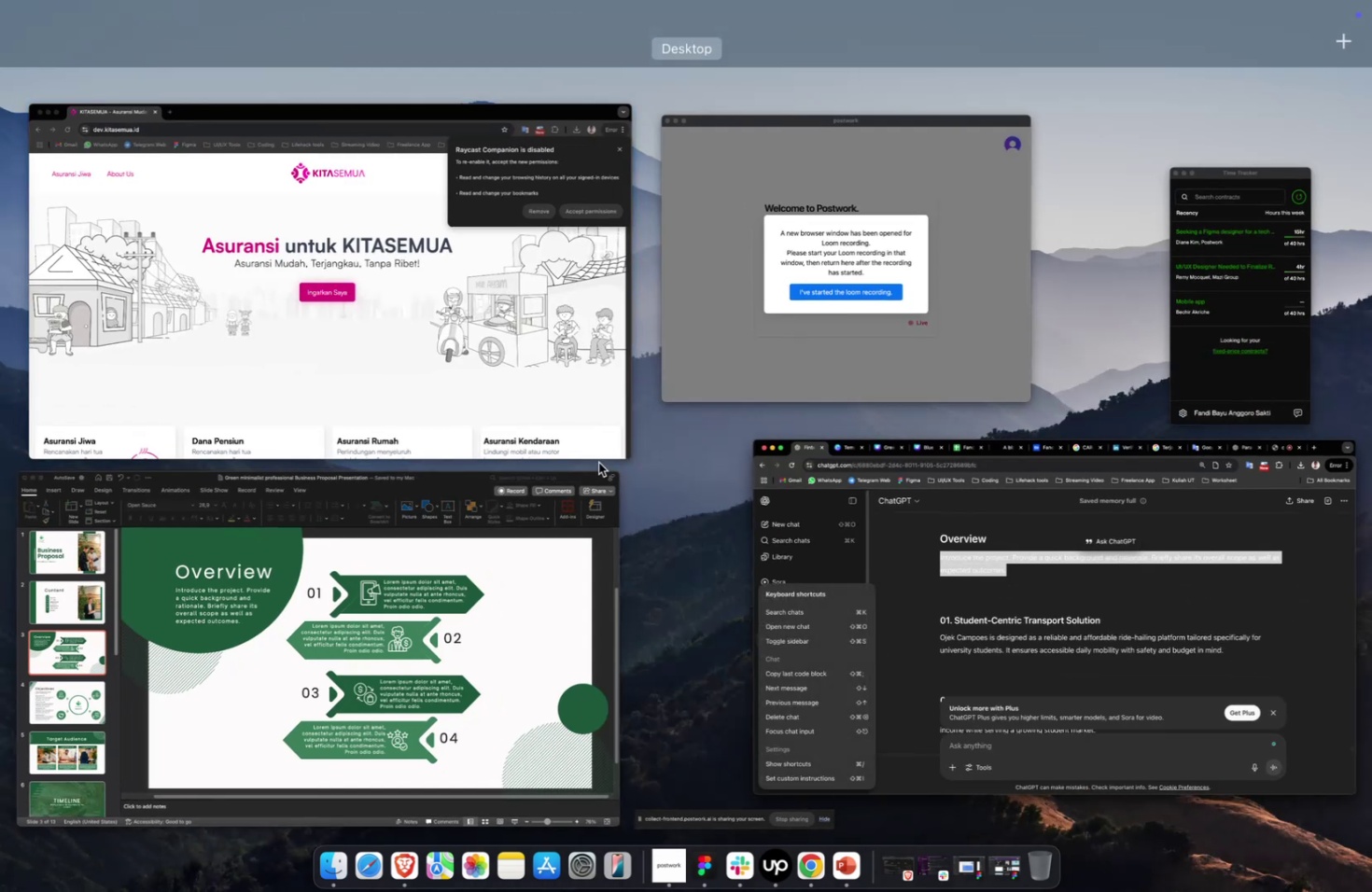 
left_click([542, 512])
 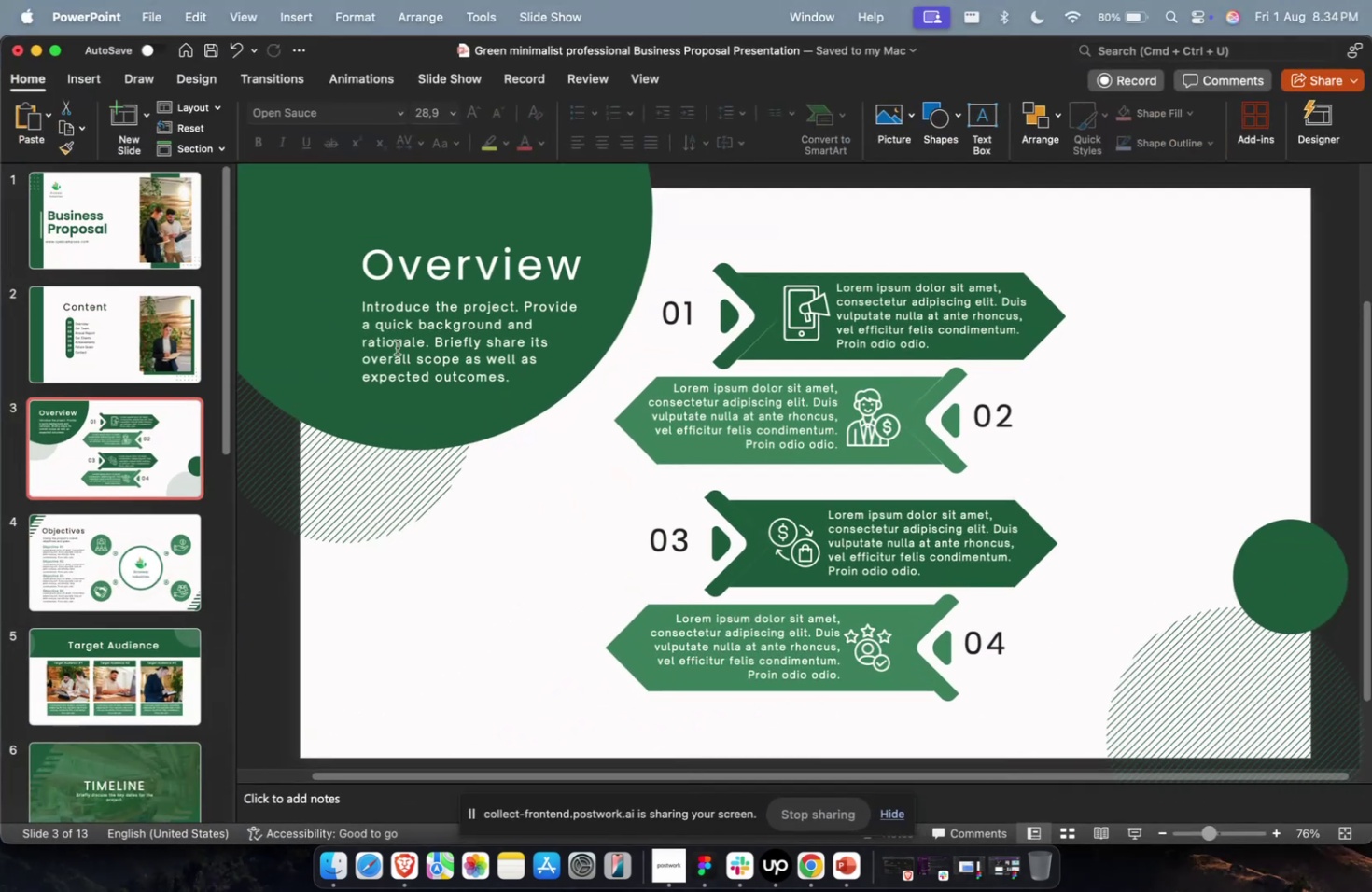 
double_click([397, 340])
 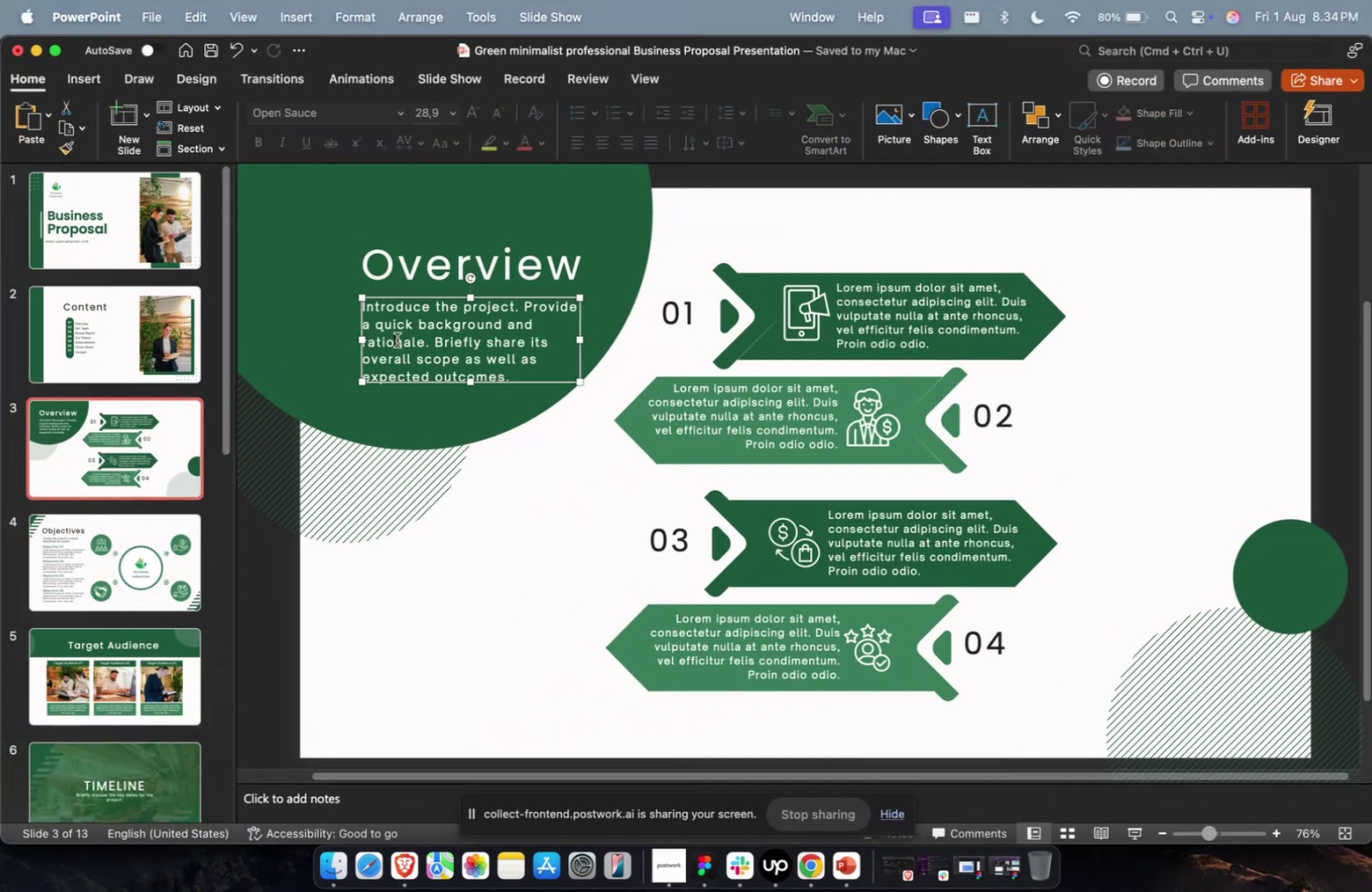 
key(Meta+A)
 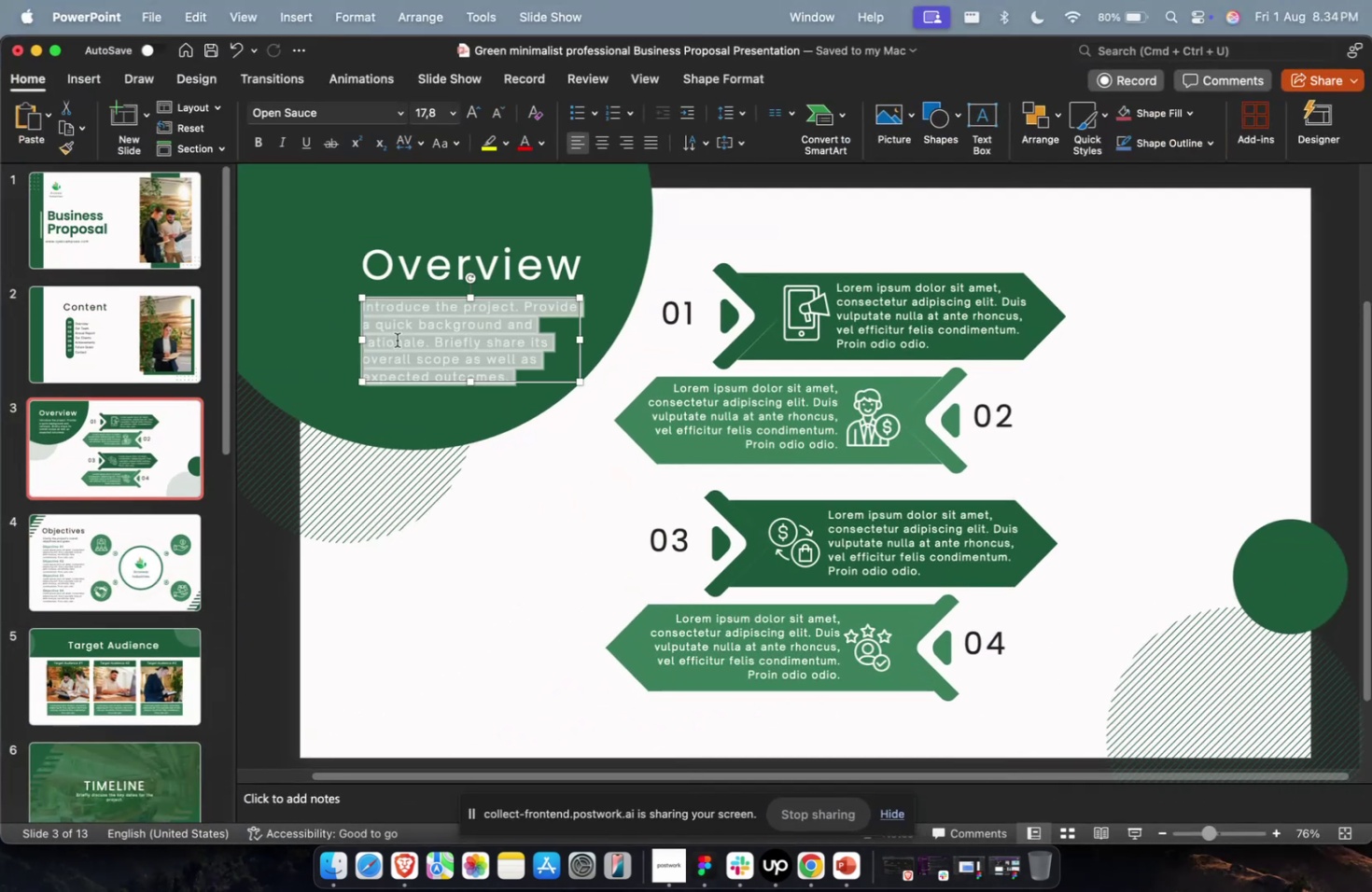 
key(Meta+V)
 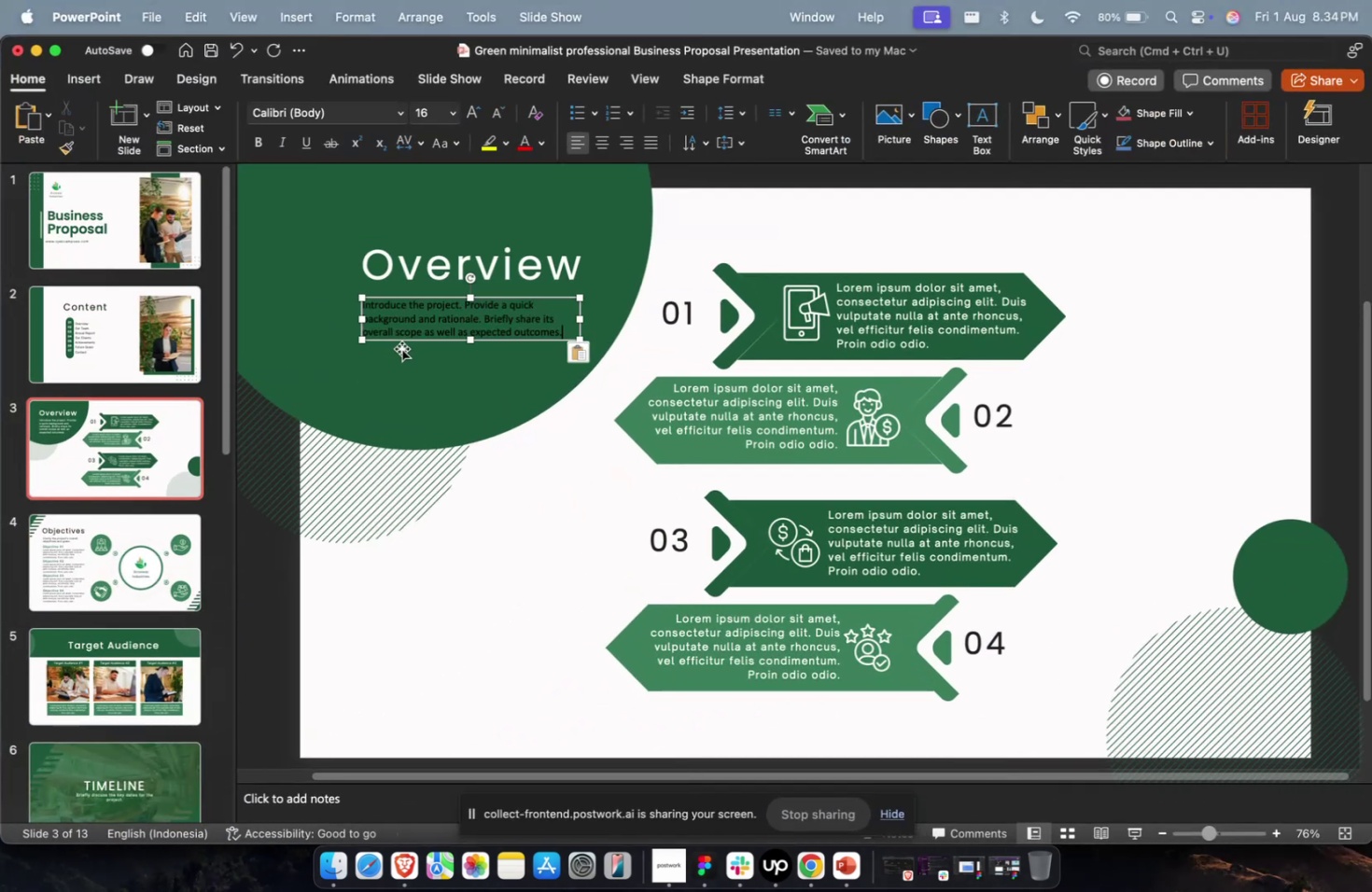 
key(Escape)
type(24)
 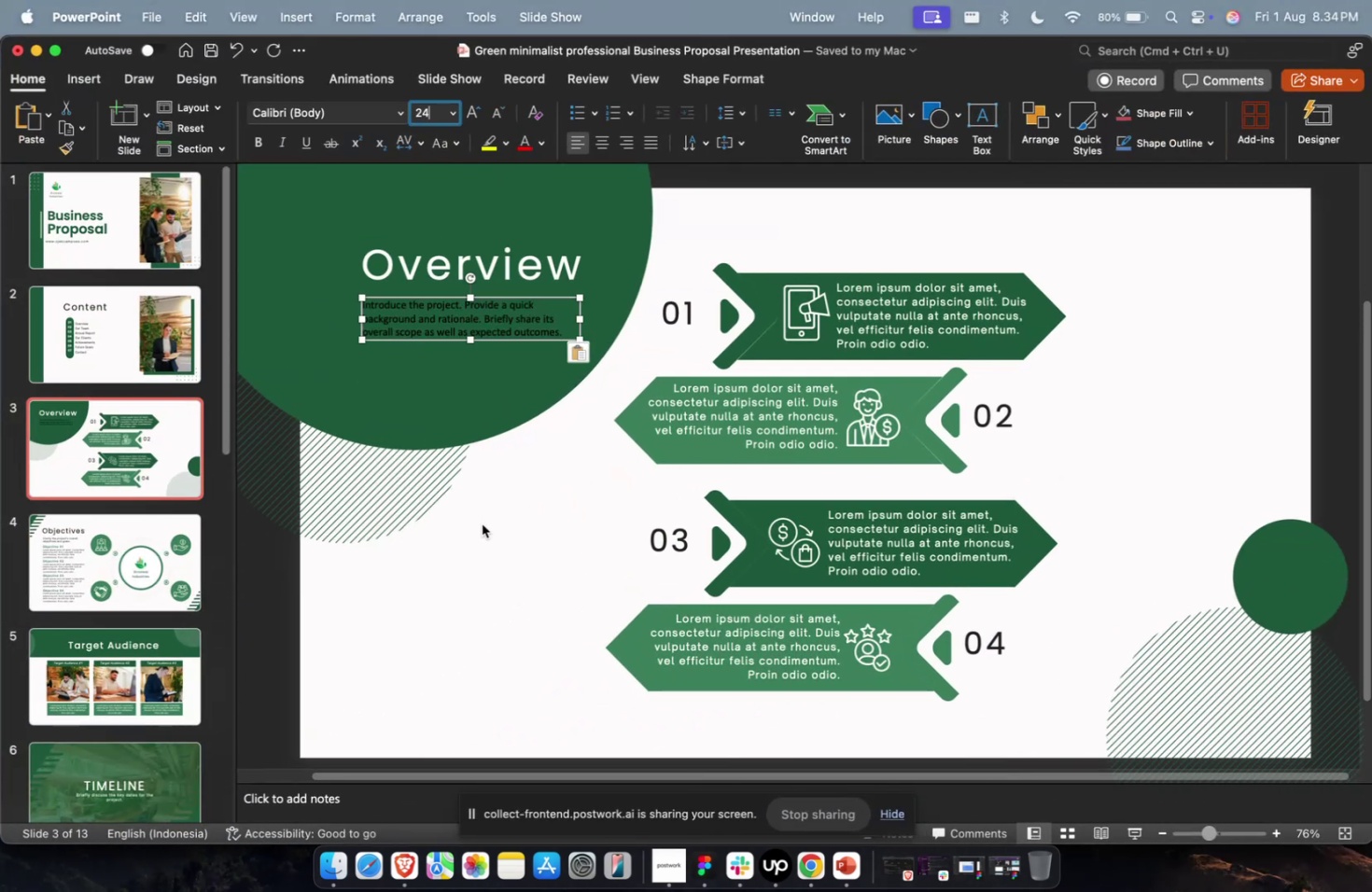 
double_click([482, 523])
 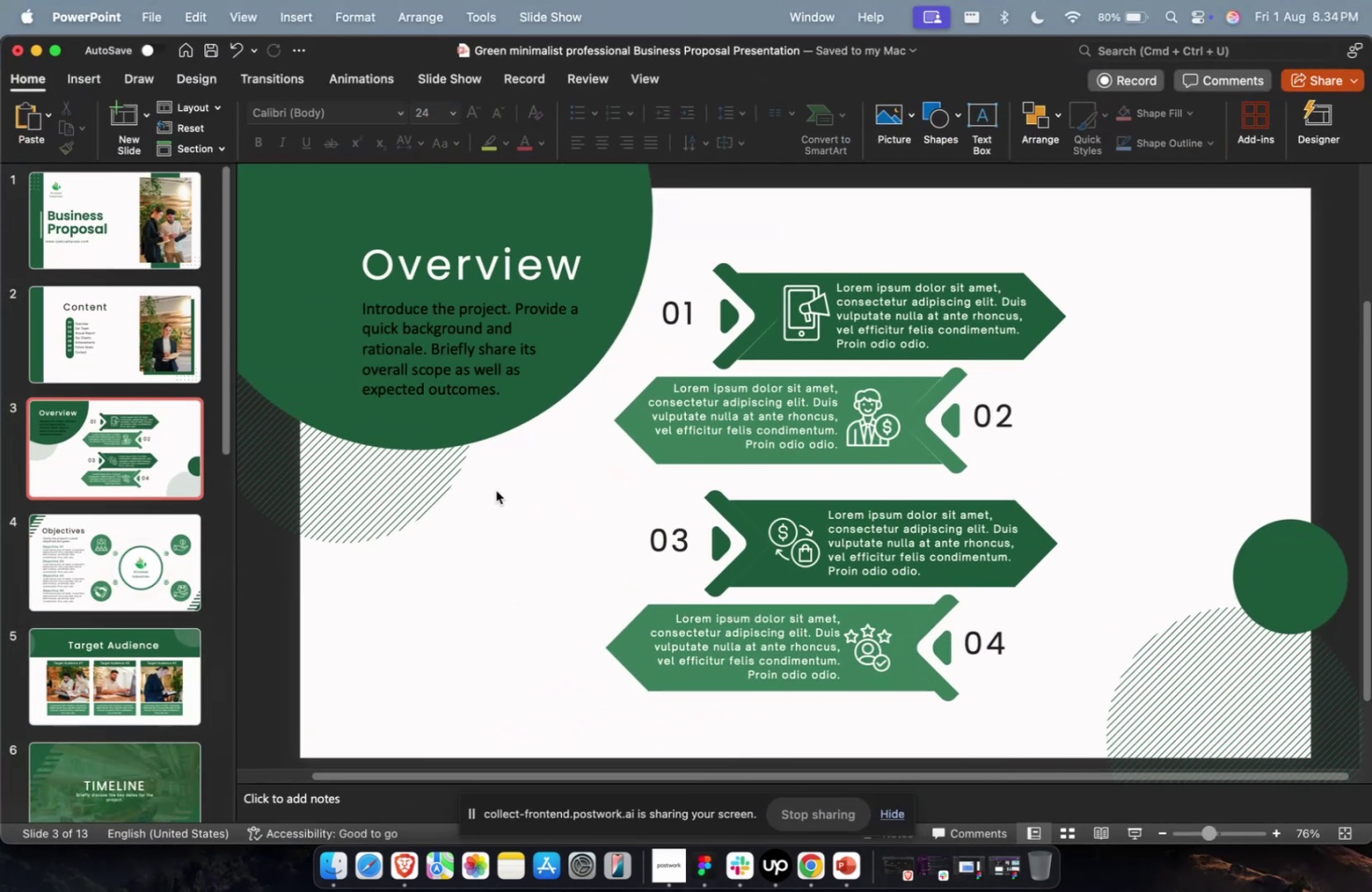 
left_click([450, 322])
 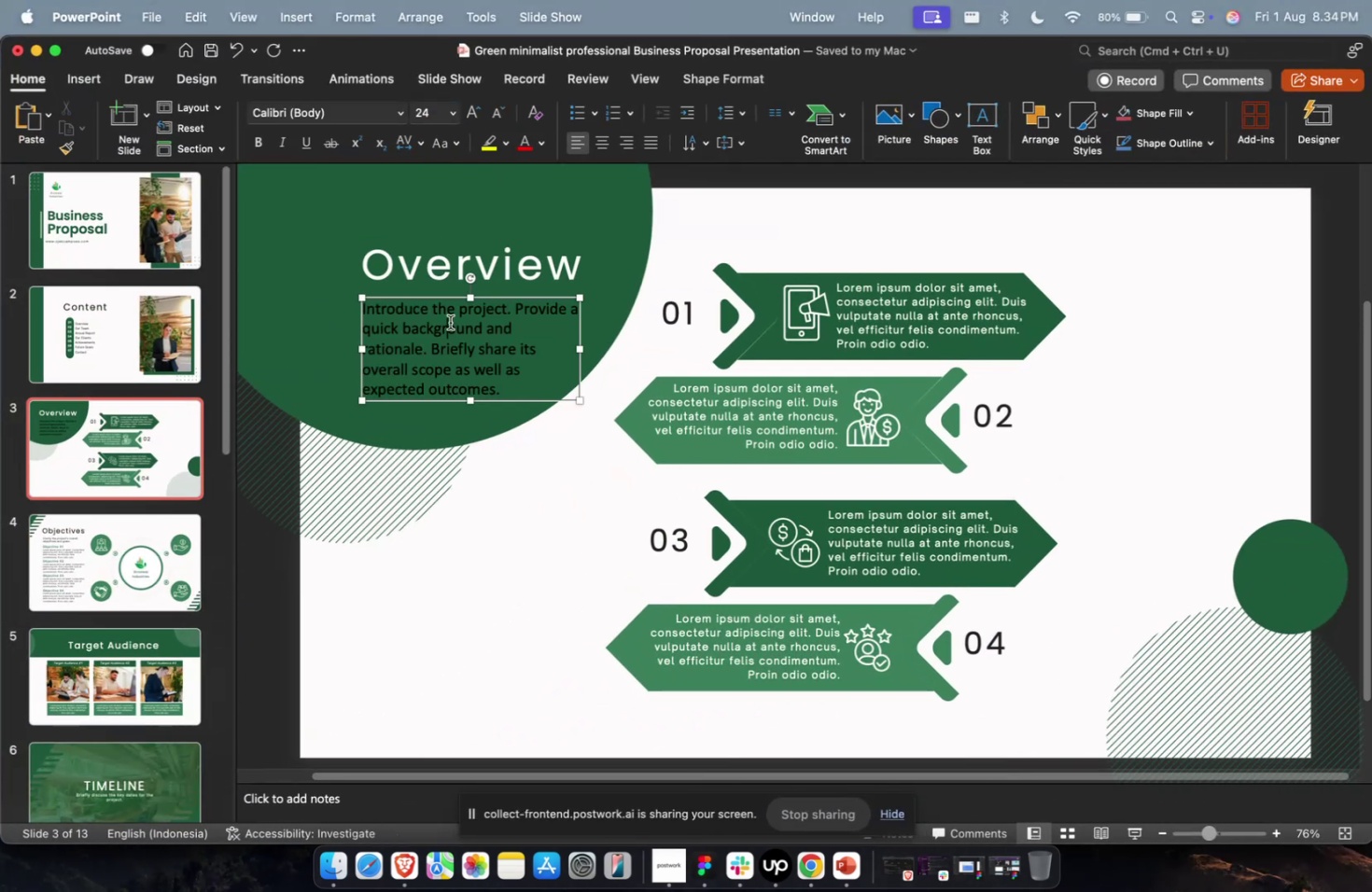 
key(Escape)
 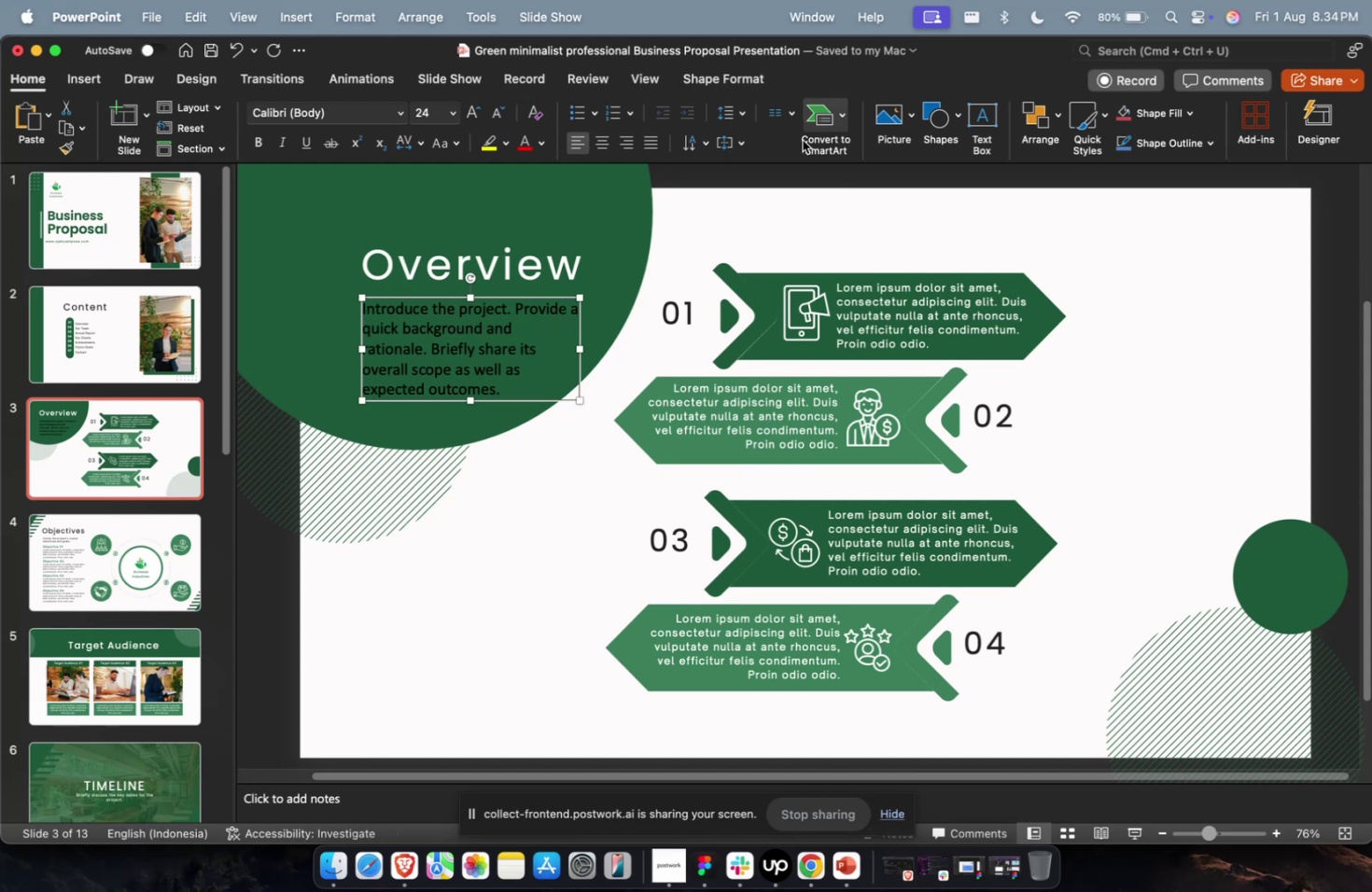 
left_click([726, 103])
 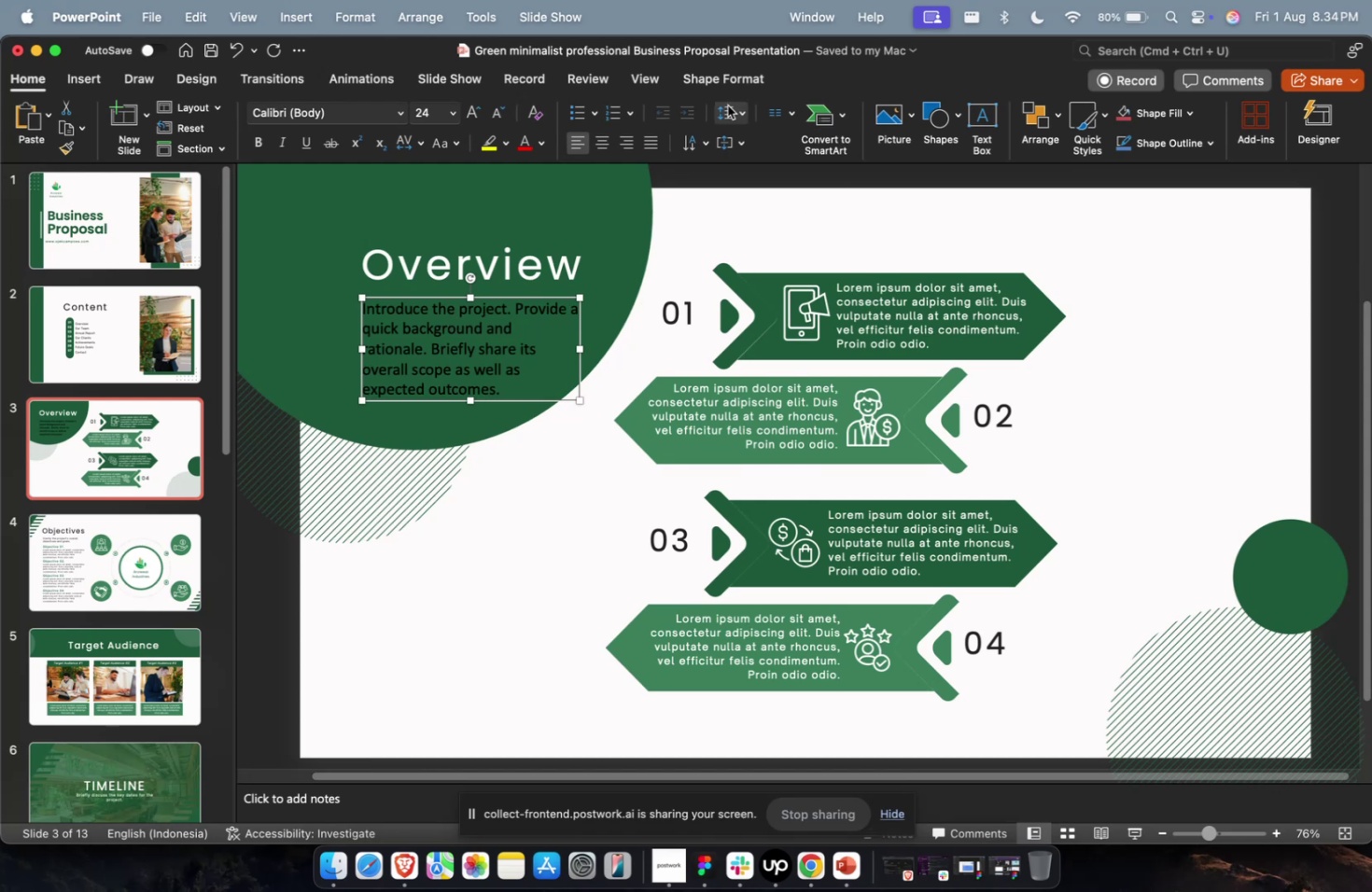 
triple_click([734, 114])
 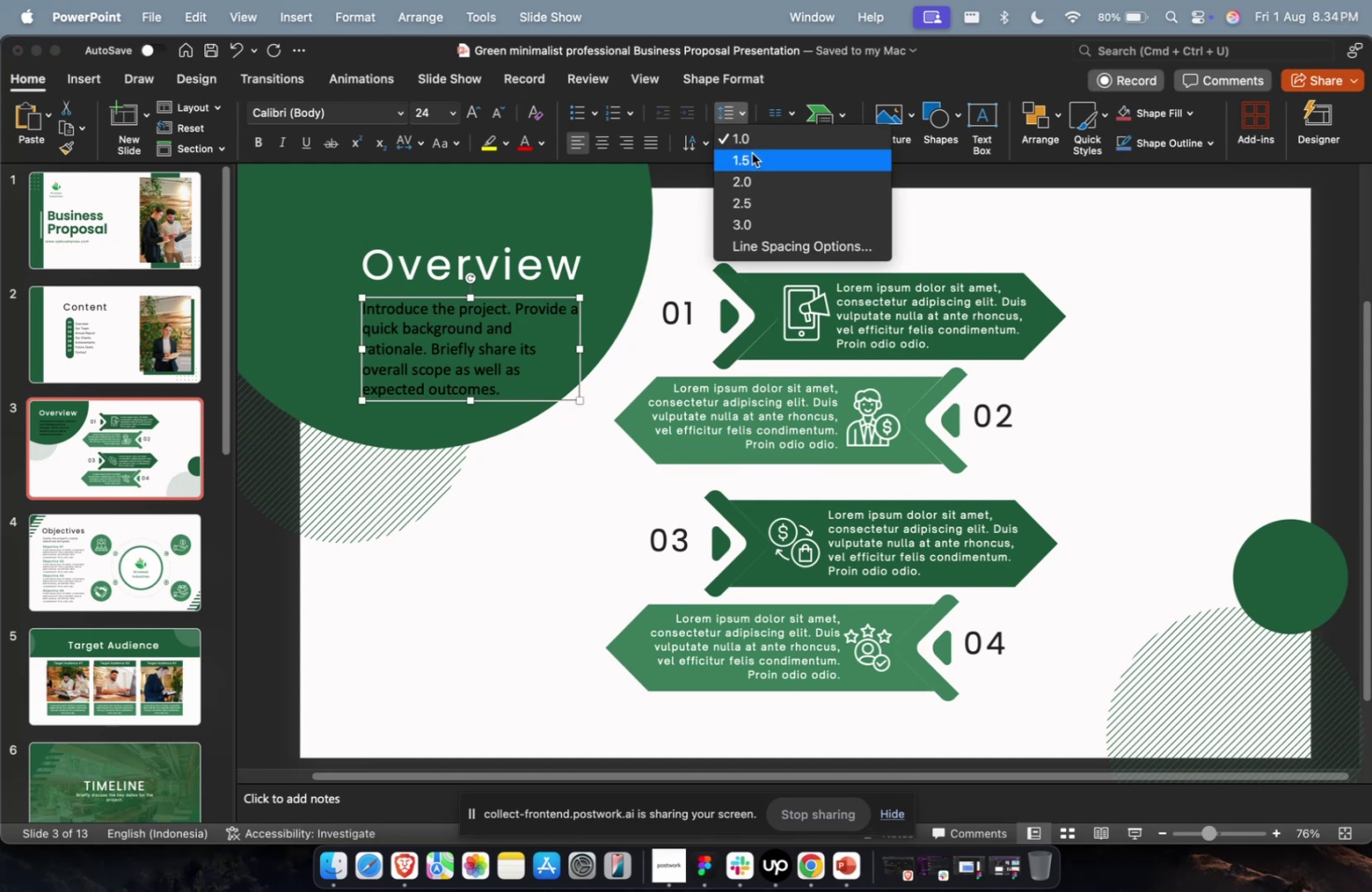 
triple_click([751, 153])
 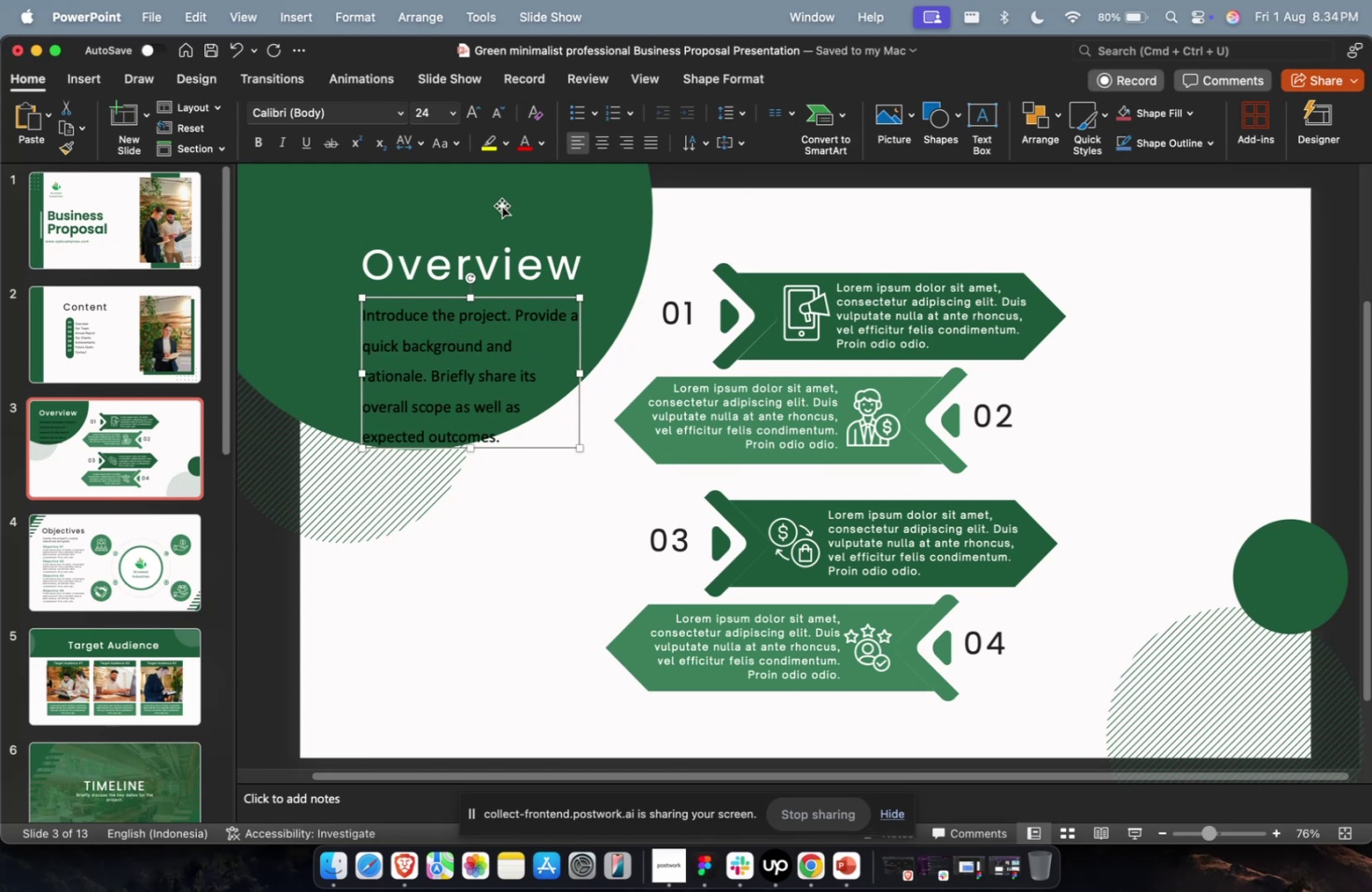 
left_click([439, 118])
 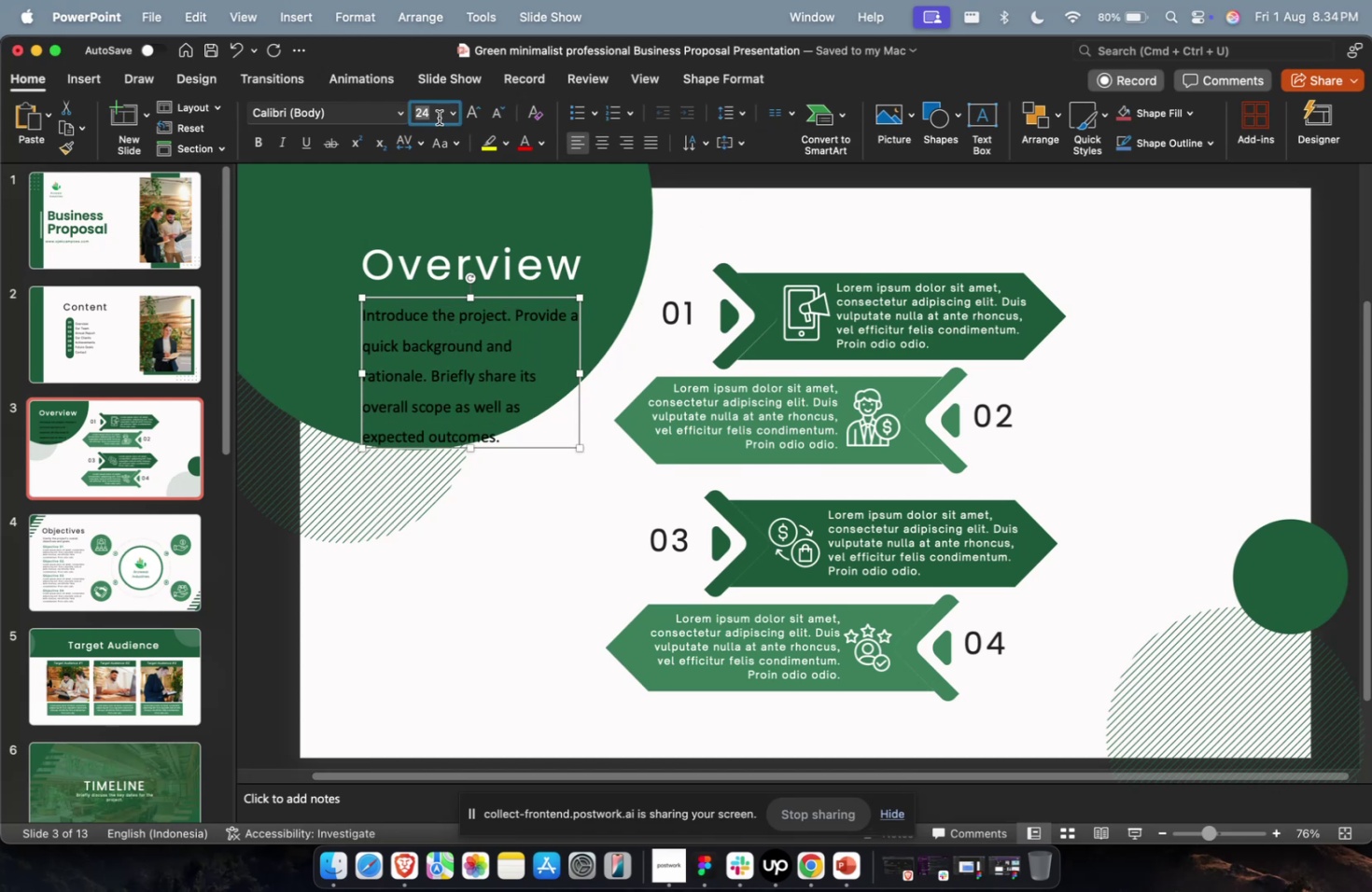 
type(20)
 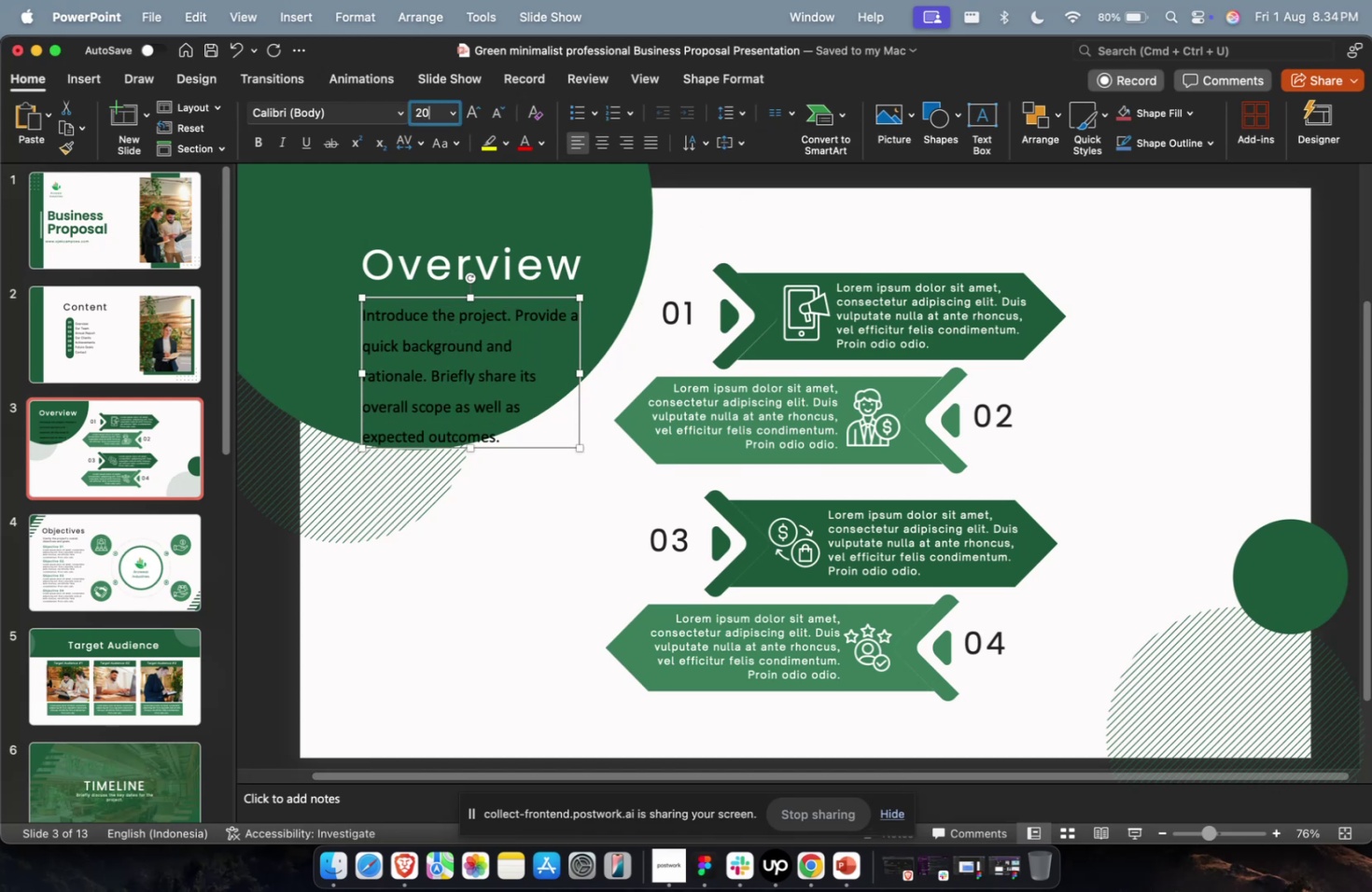 
key(Enter)
 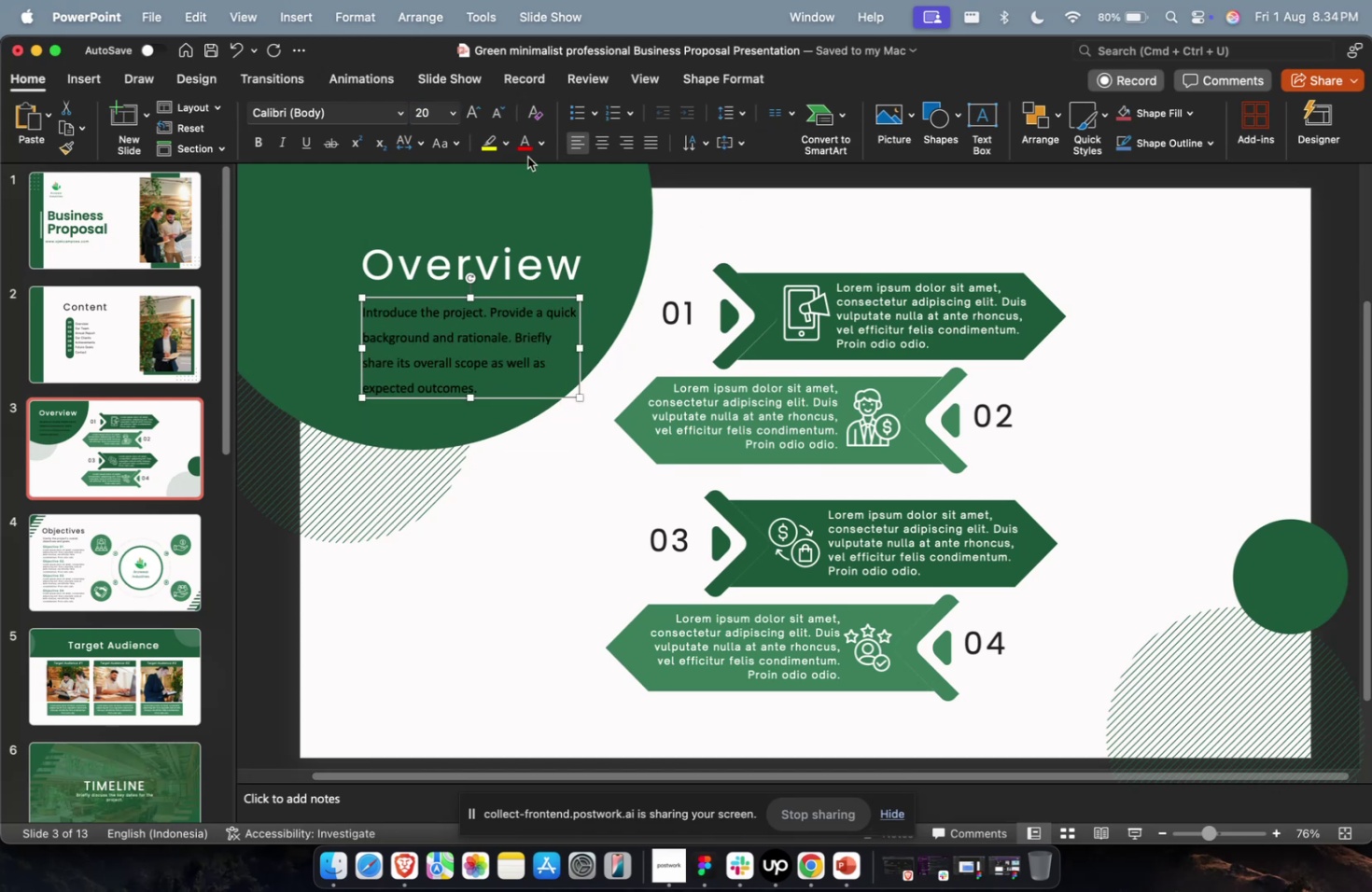 
left_click([543, 146])
 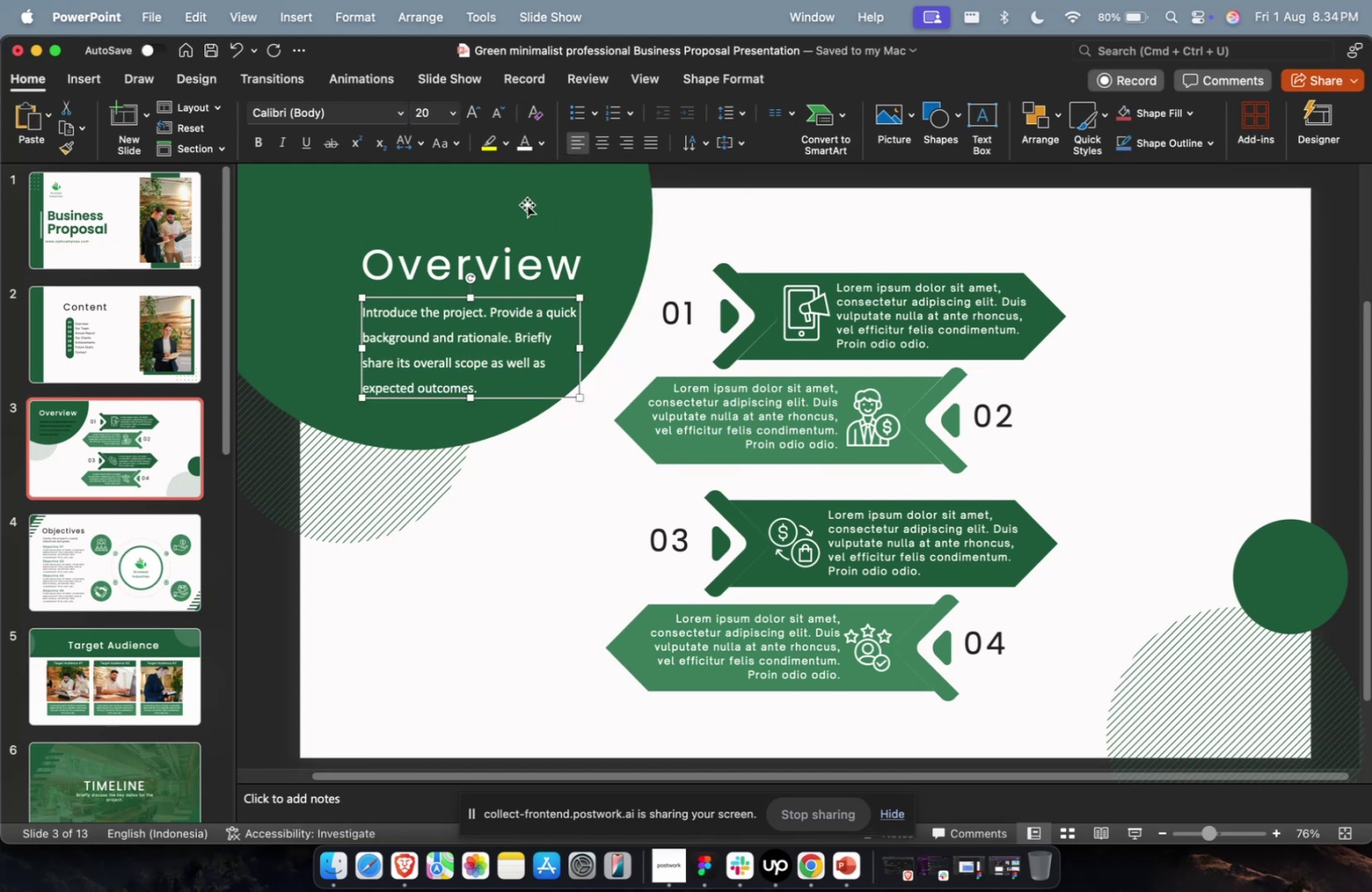 
key(Meta+CommandLeft)
 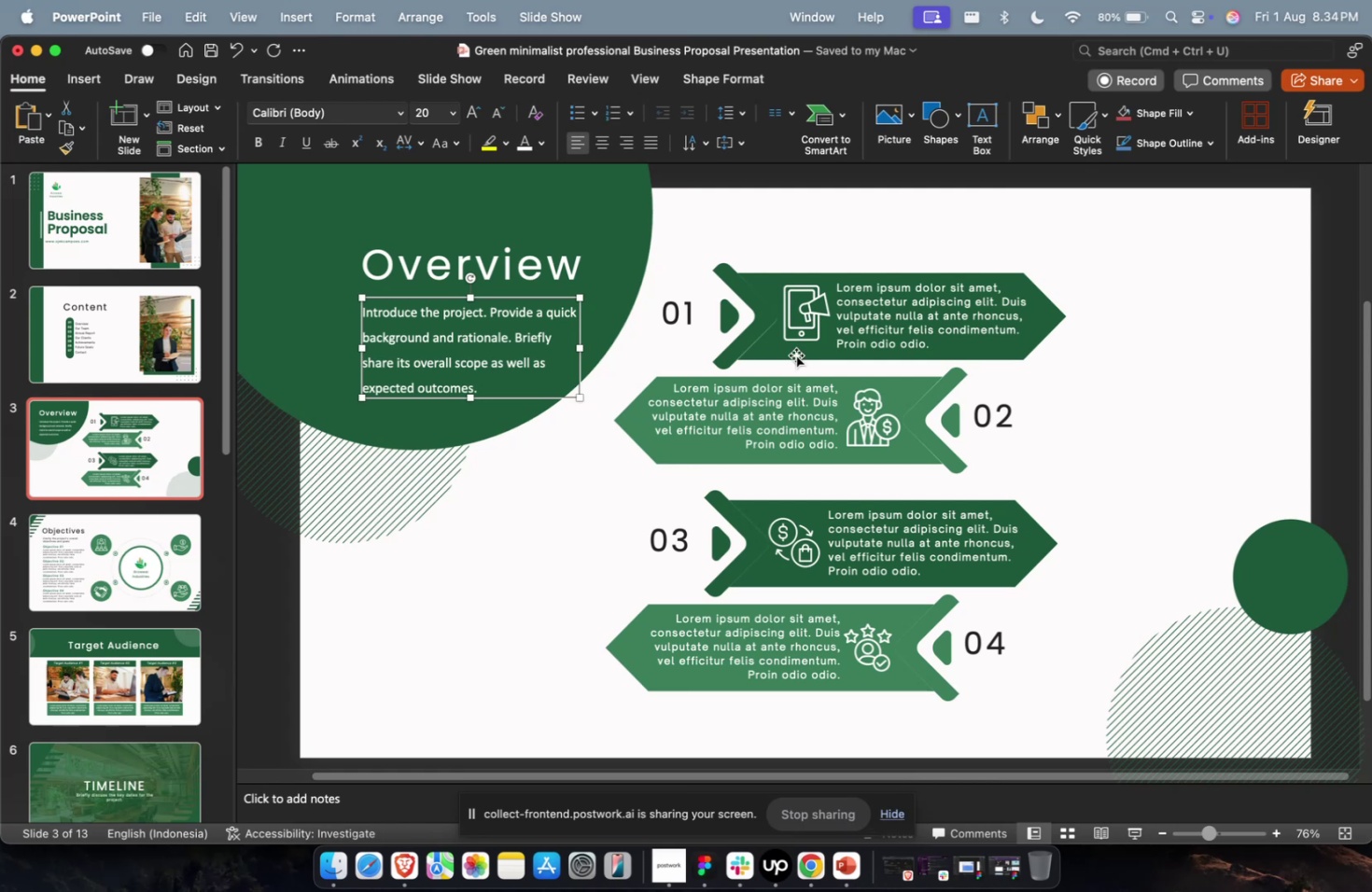 
key(Meta+1)
 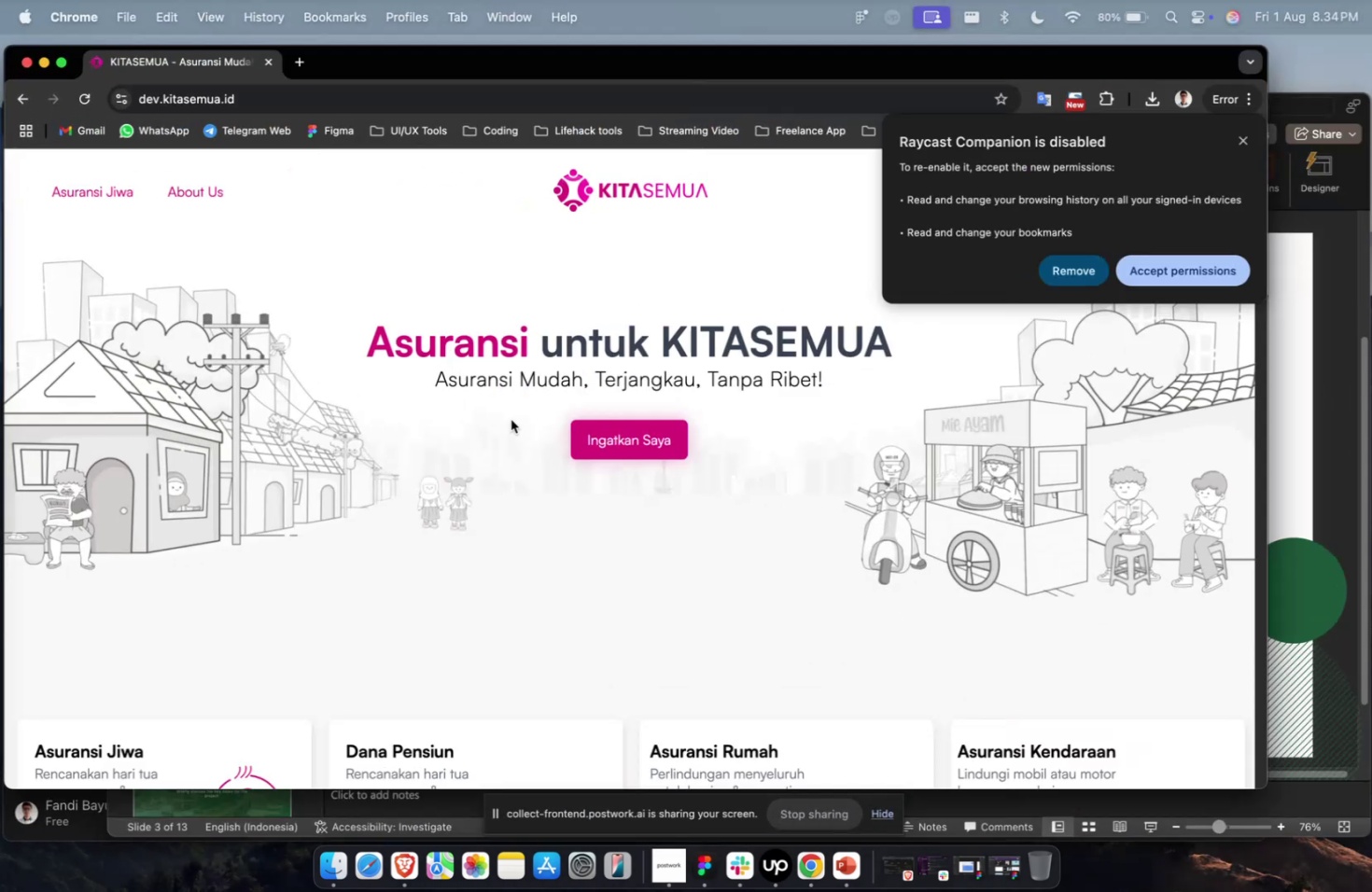 
key(Meta+R)
 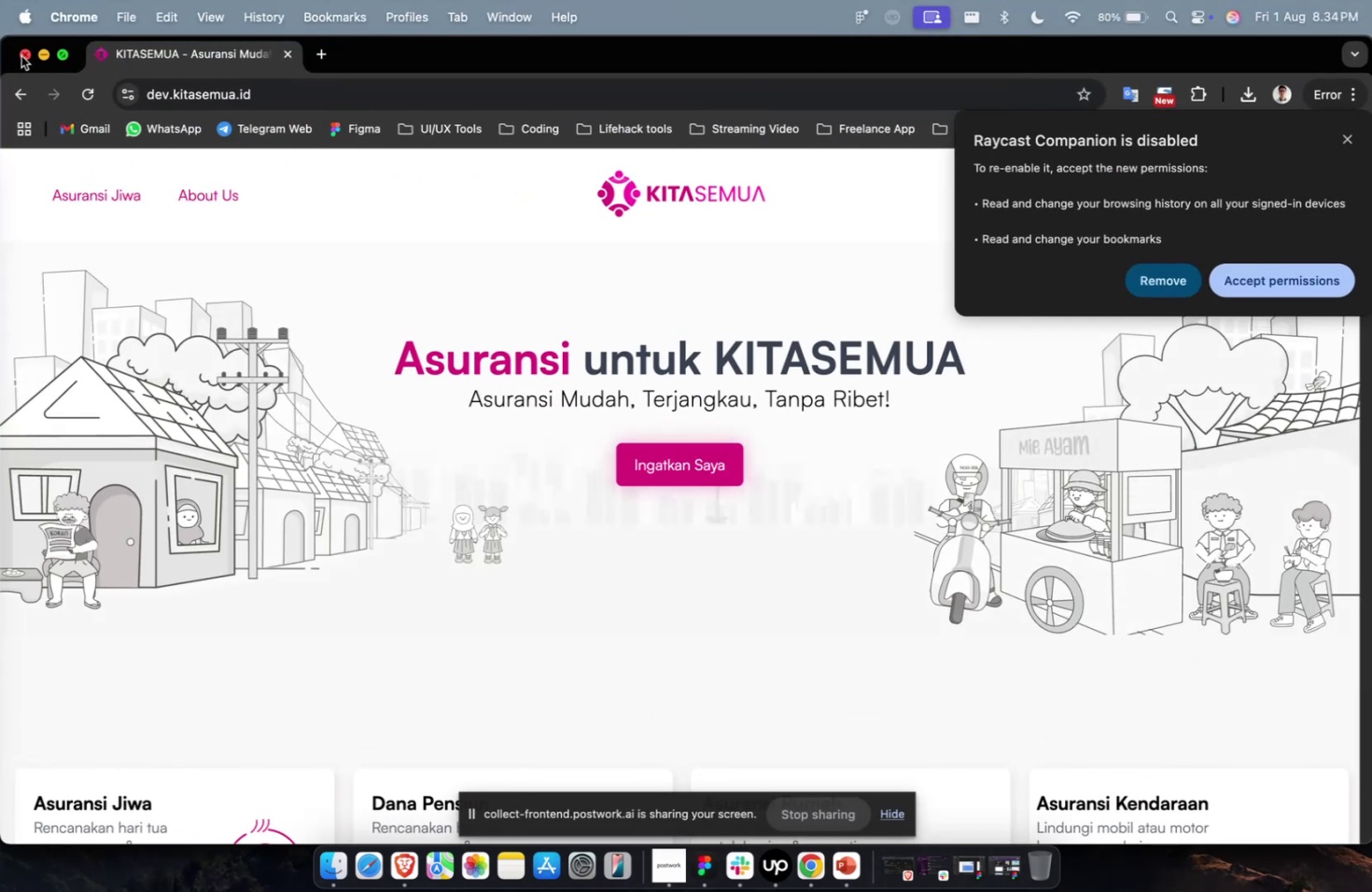 
left_click([21, 56])
 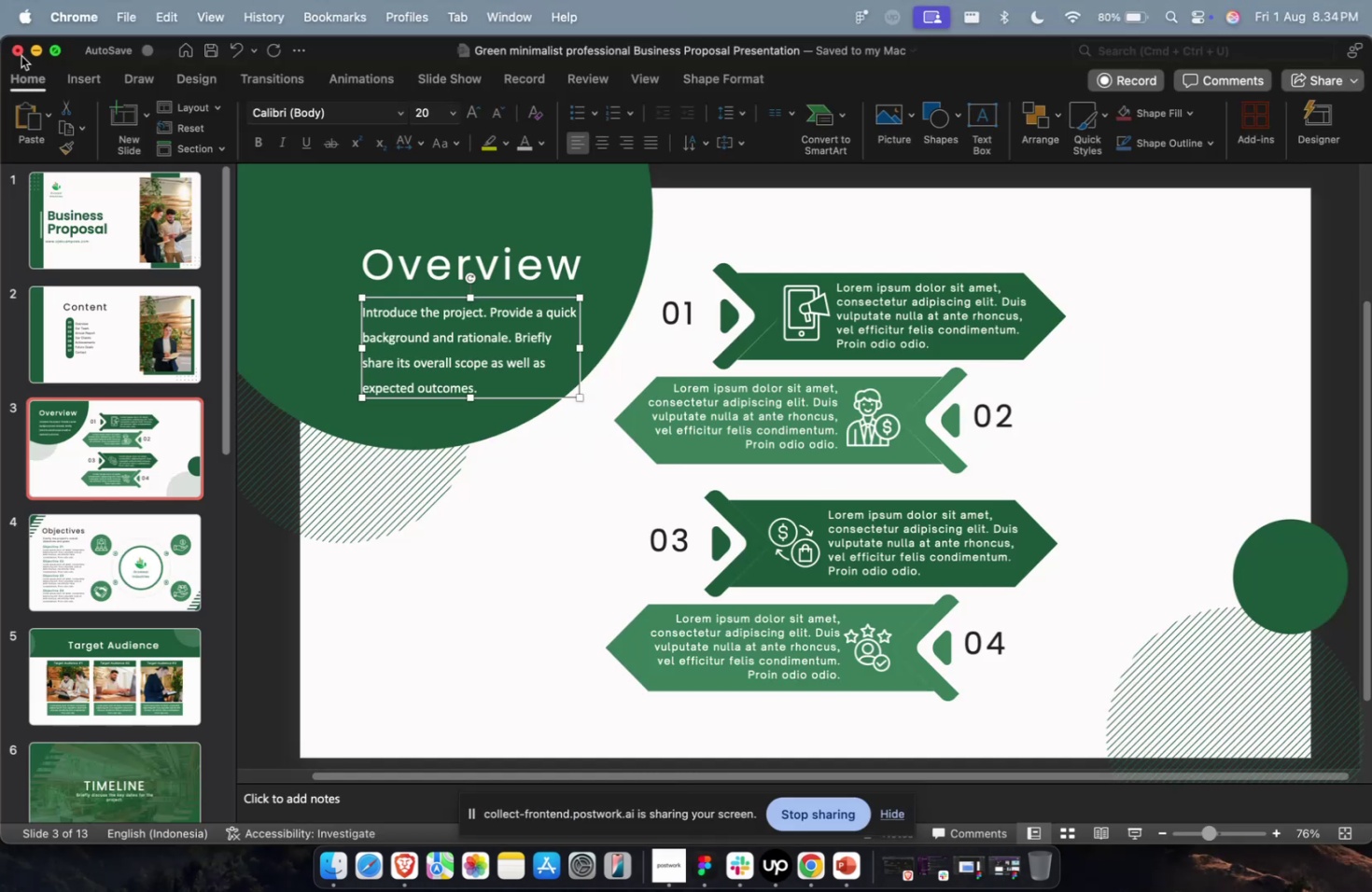 
key(Meta+CommandLeft)
 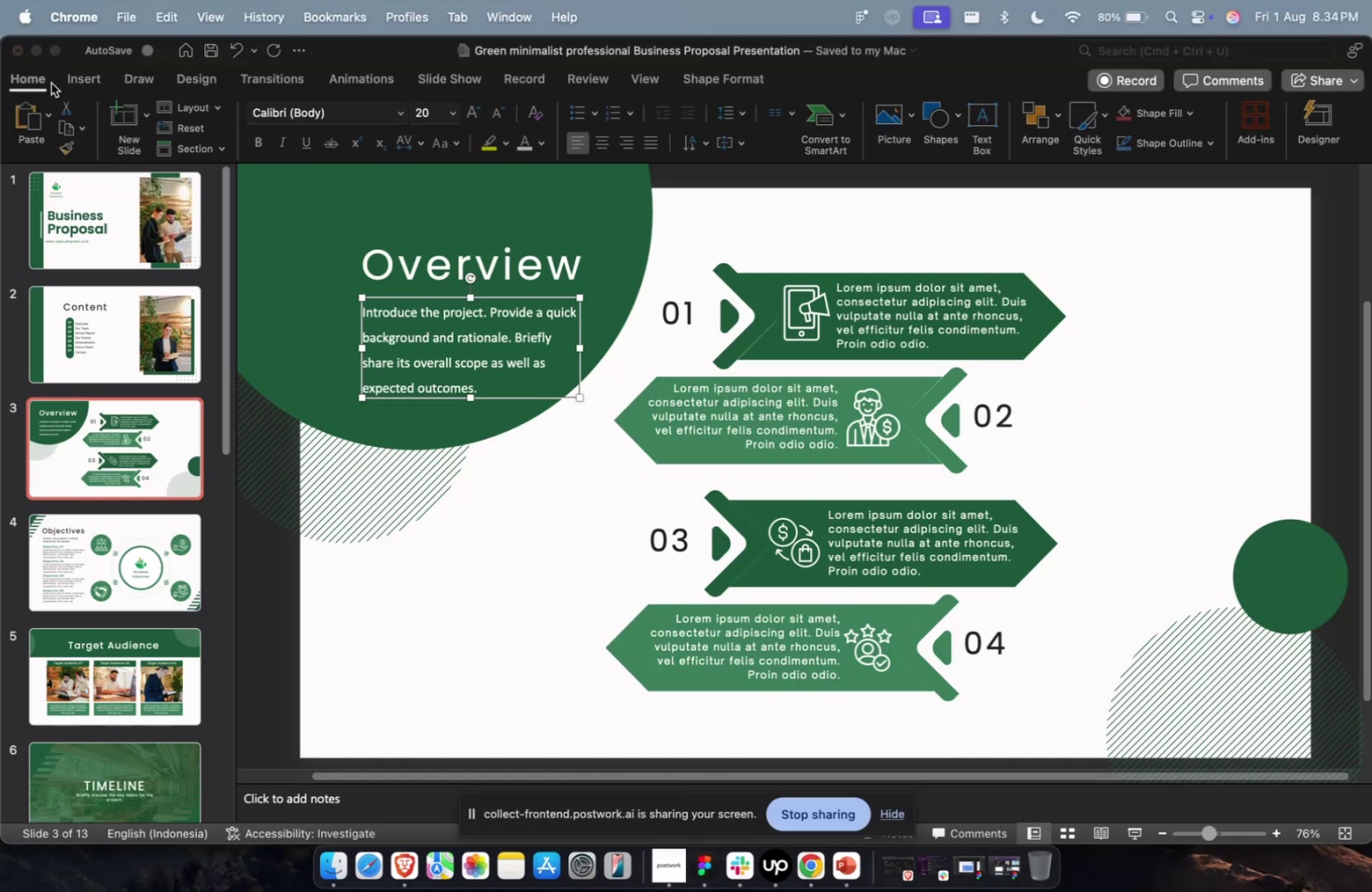 
key(Meta+1)
 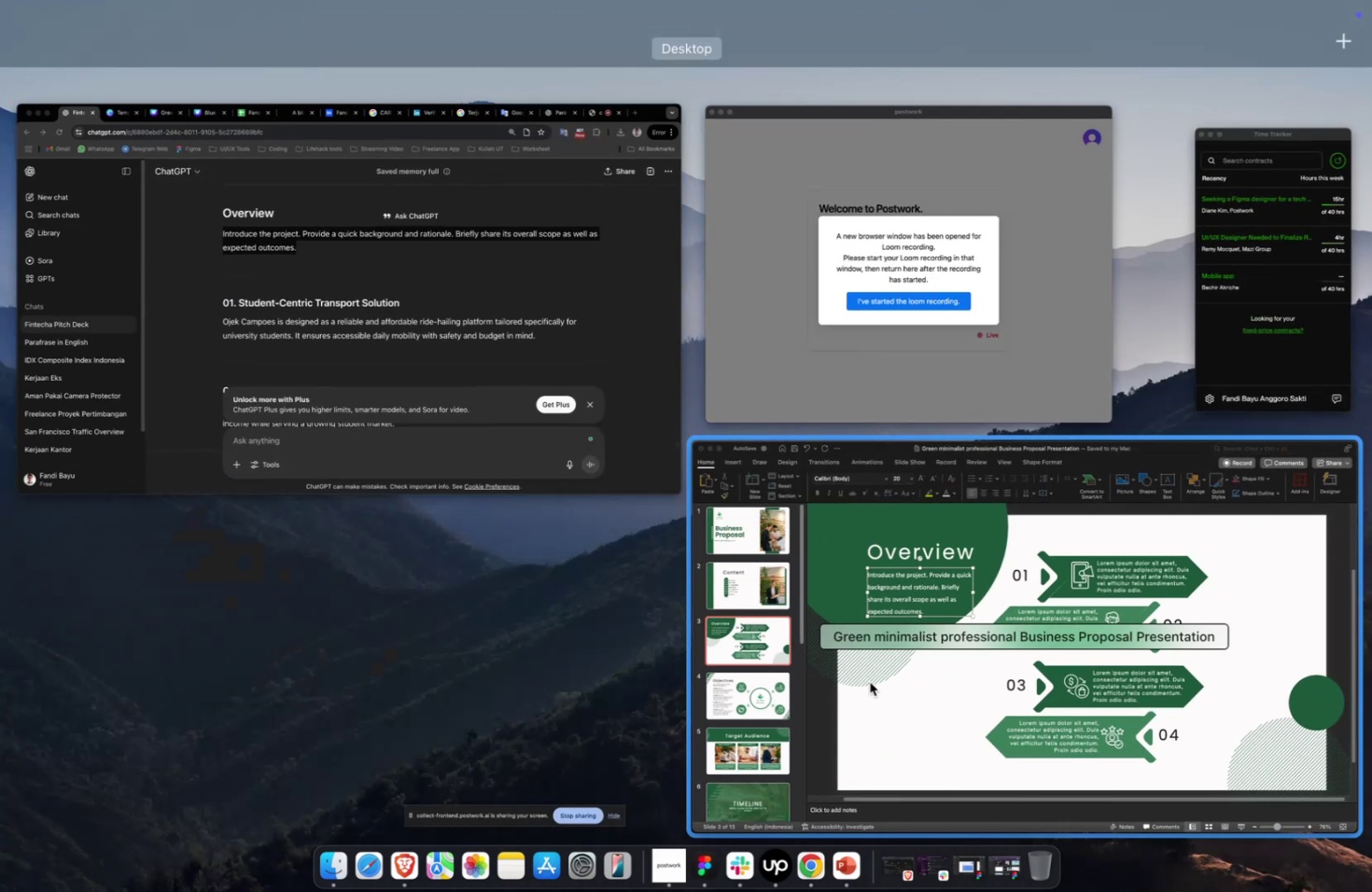 
left_click([869, 681])
 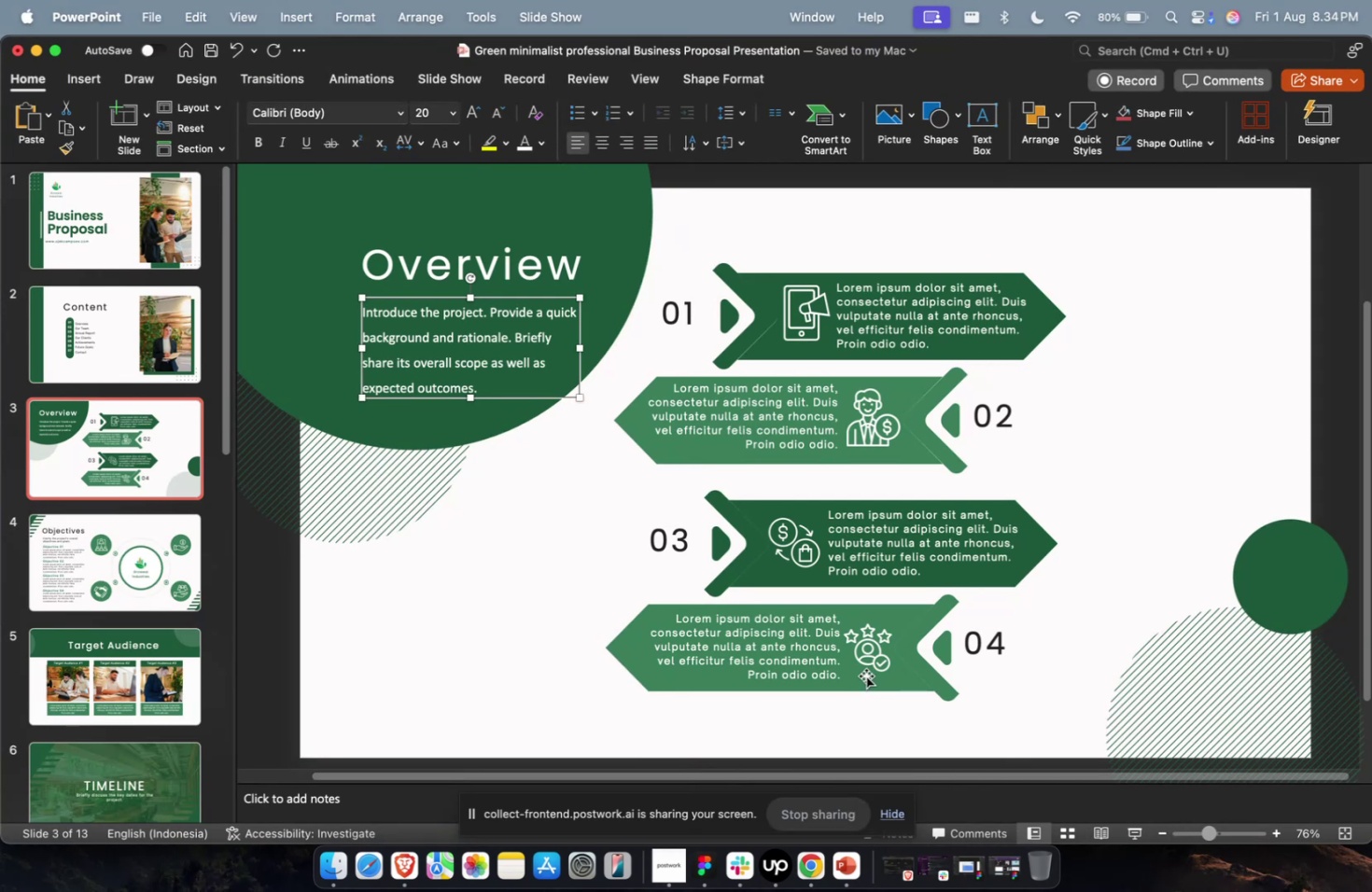 
wait(18.03)
 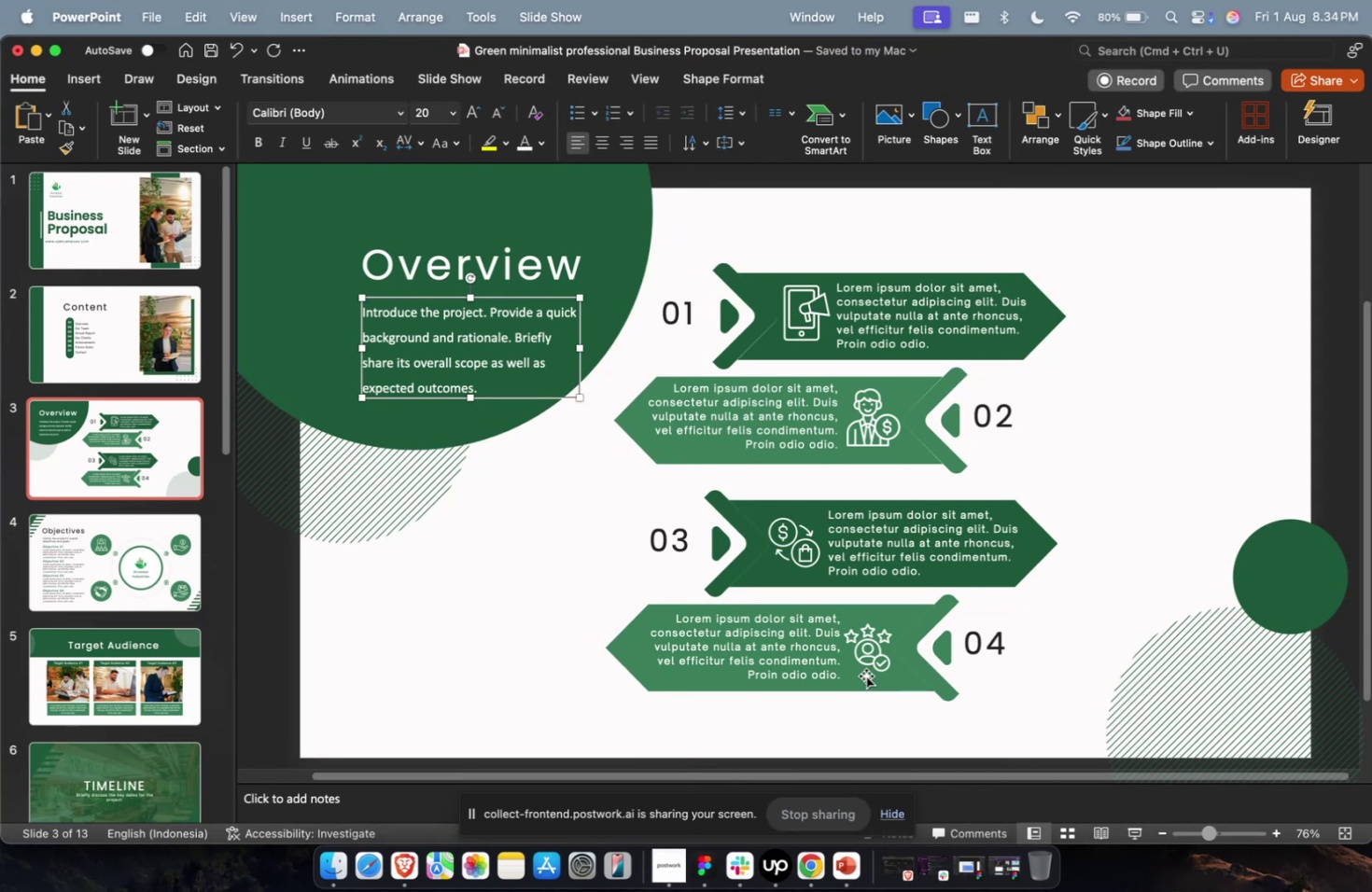 
left_click([795, 546])
 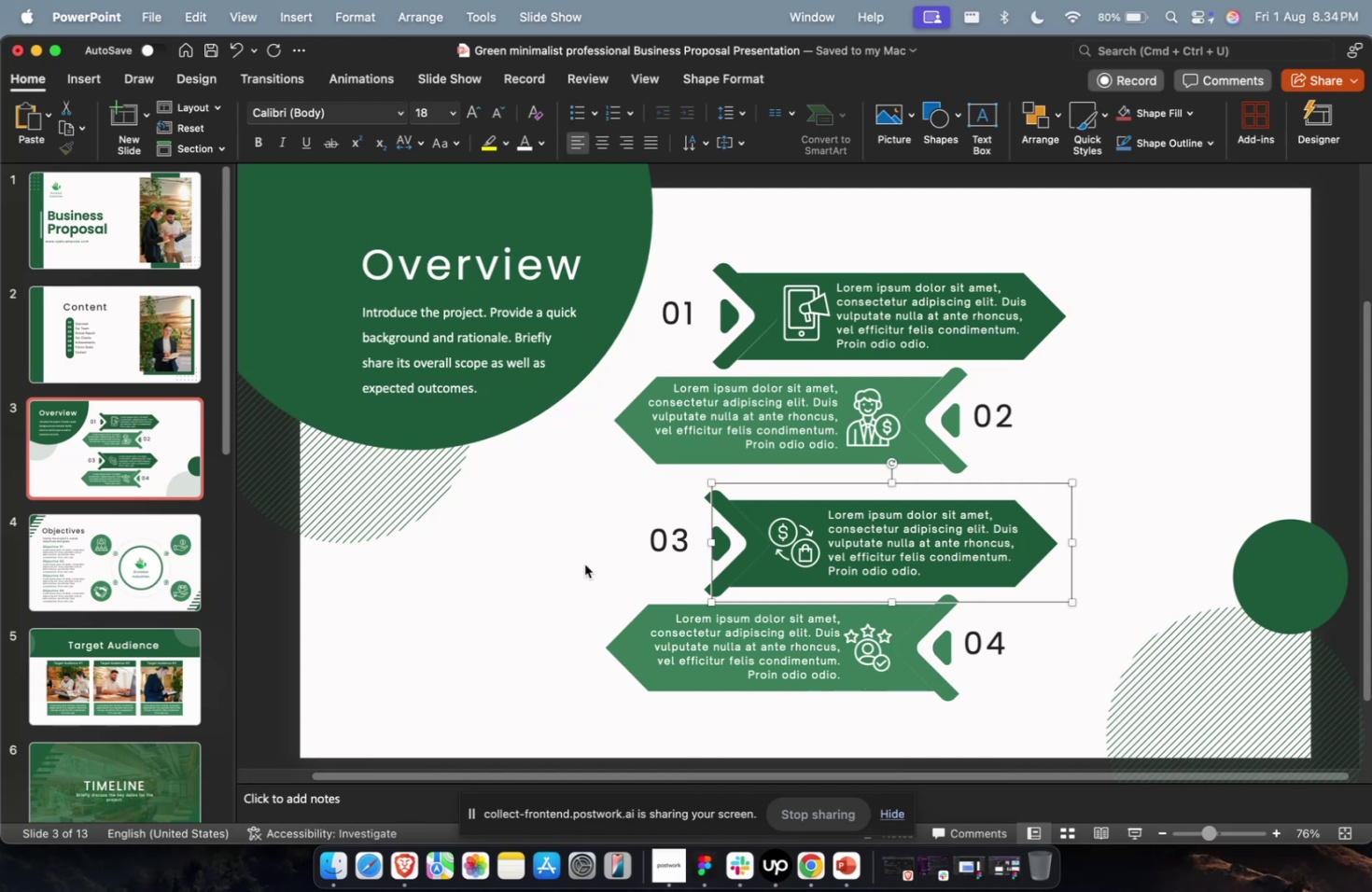 
double_click([584, 564])
 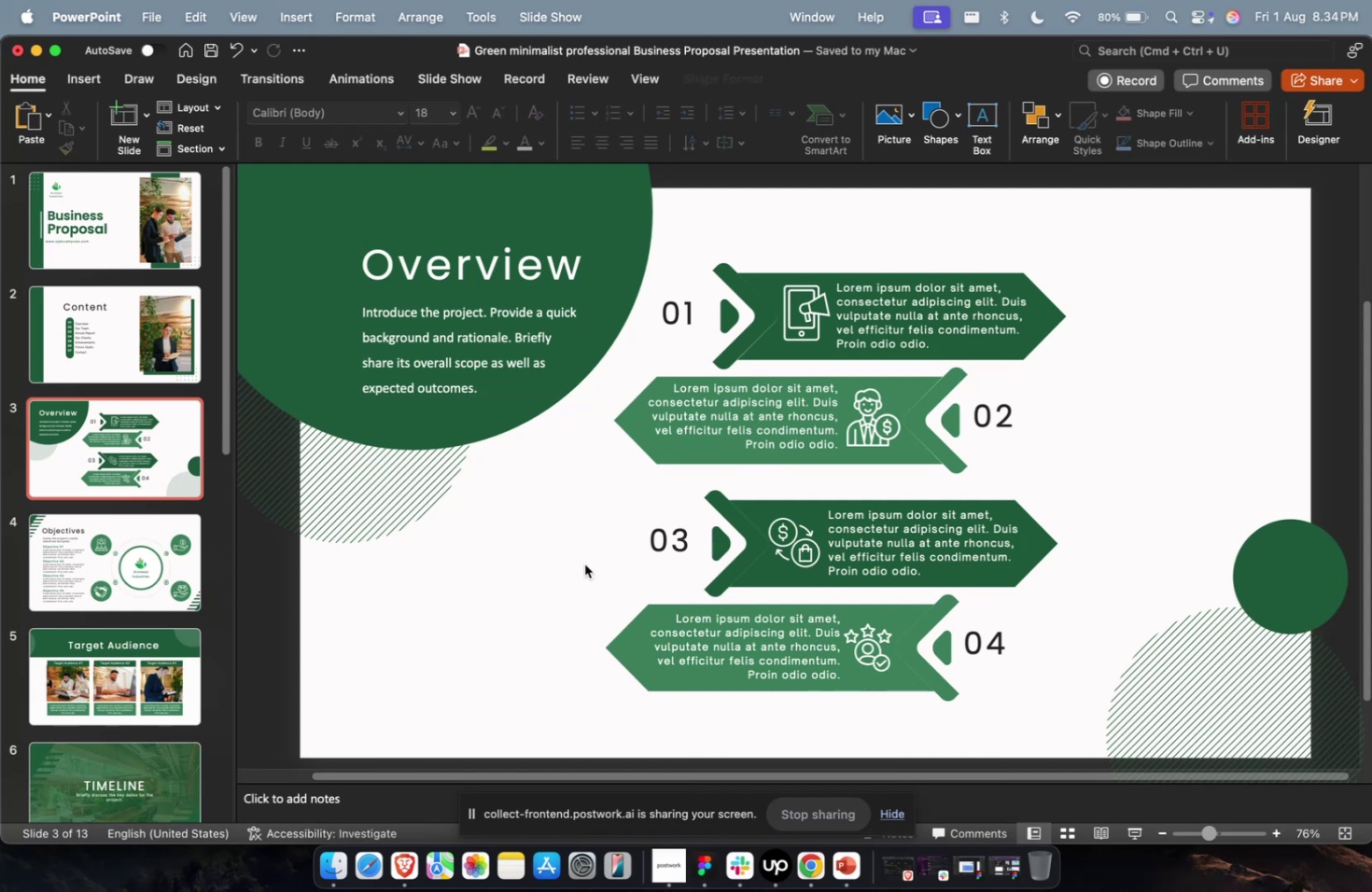 
key(Meta+CommandLeft)
 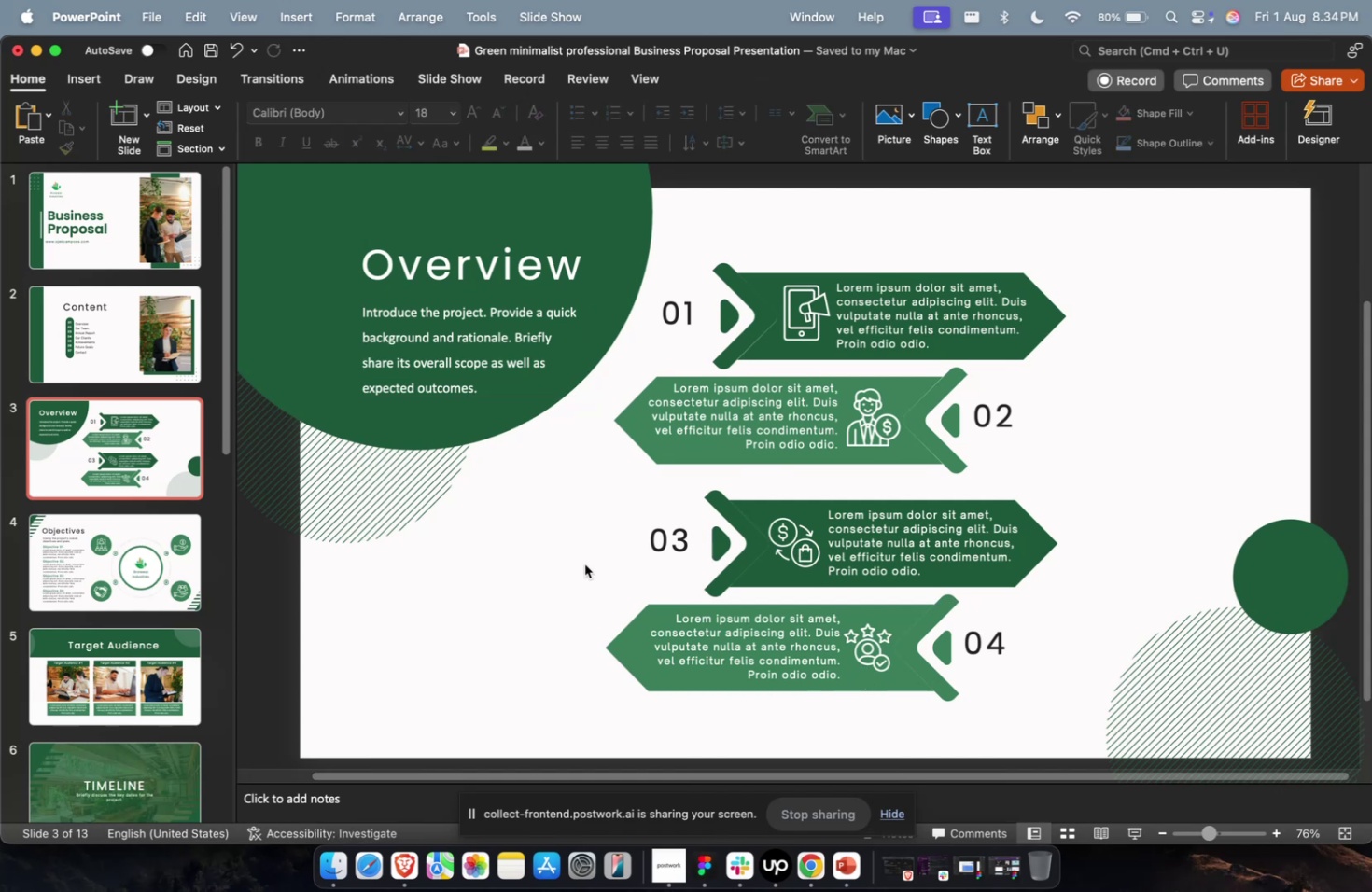 
key(Meta+1)
 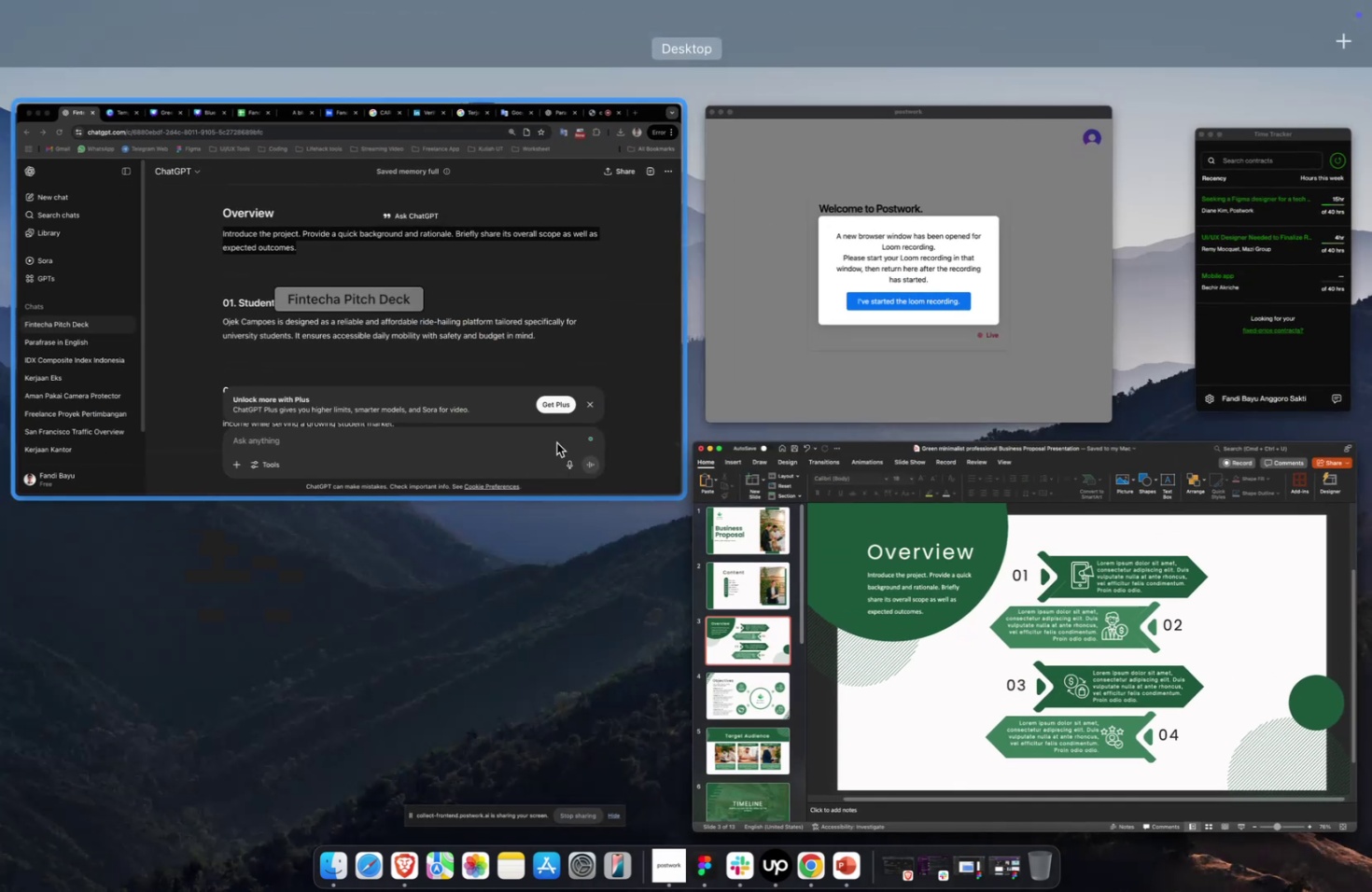 
left_click([556, 442])
 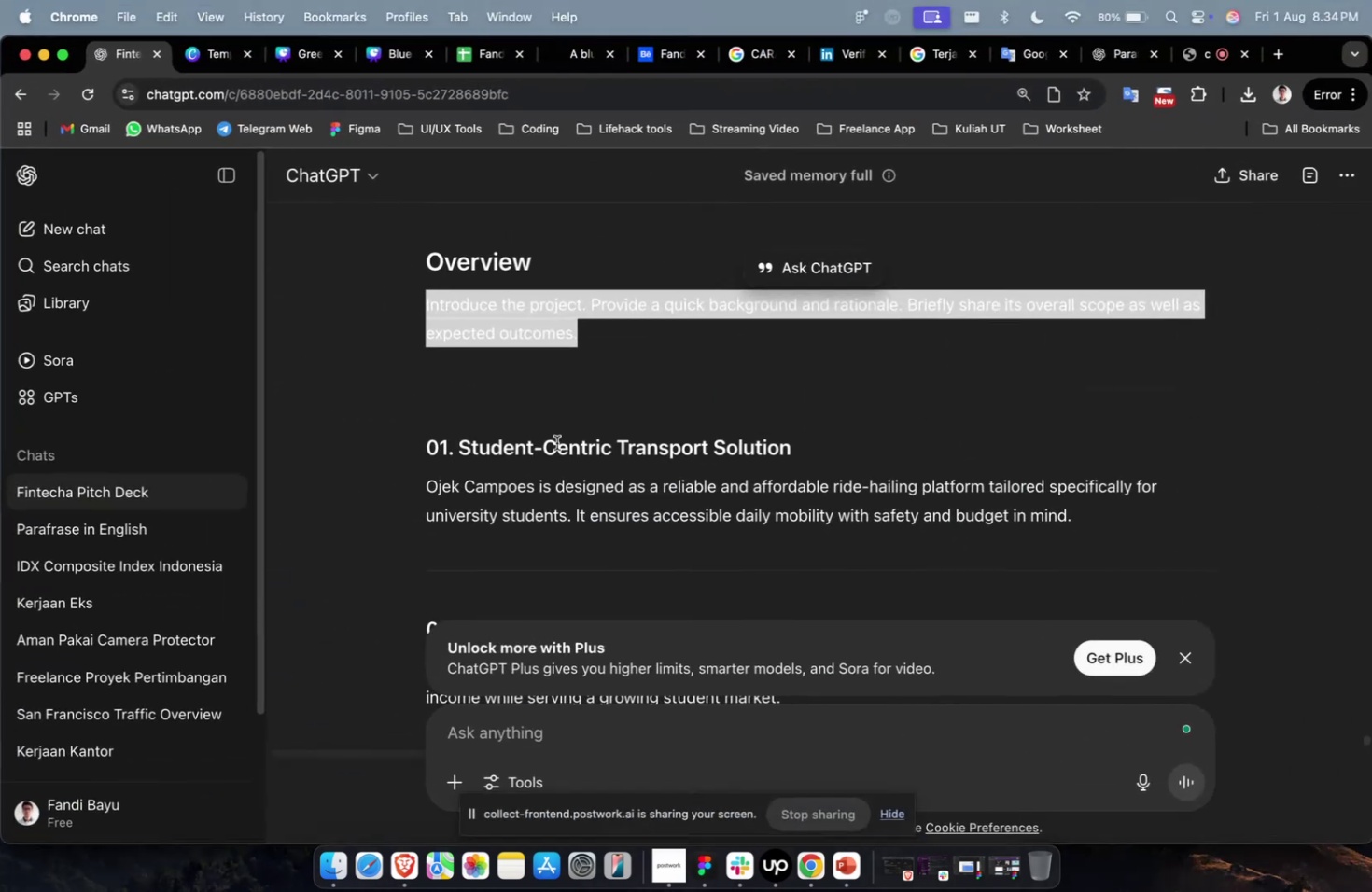 
scroll: coordinate [556, 442], scroll_direction: down, amount: 1.0
 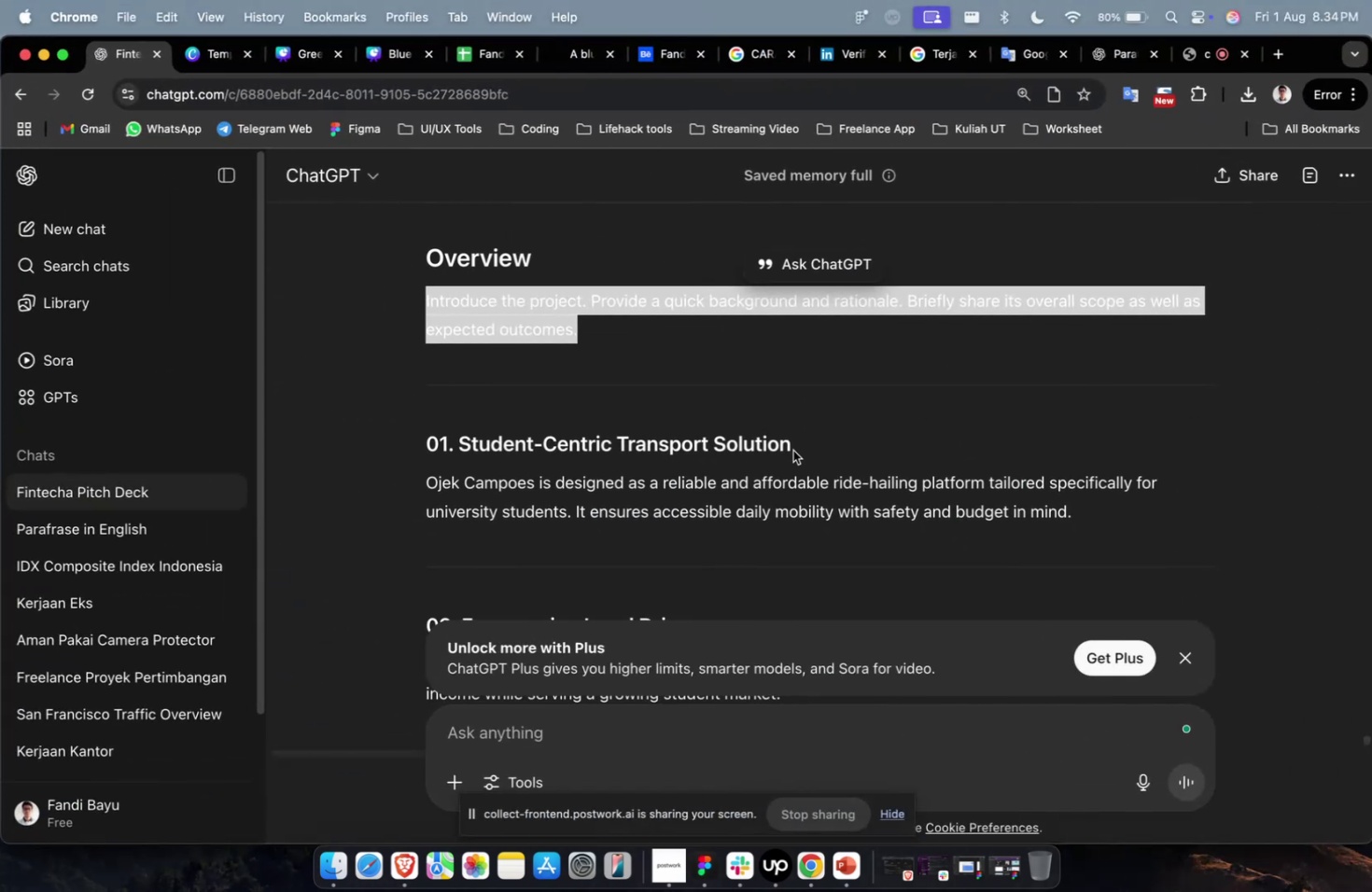 
left_click_drag(start_coordinate=[793, 444], to_coordinate=[456, 454])
 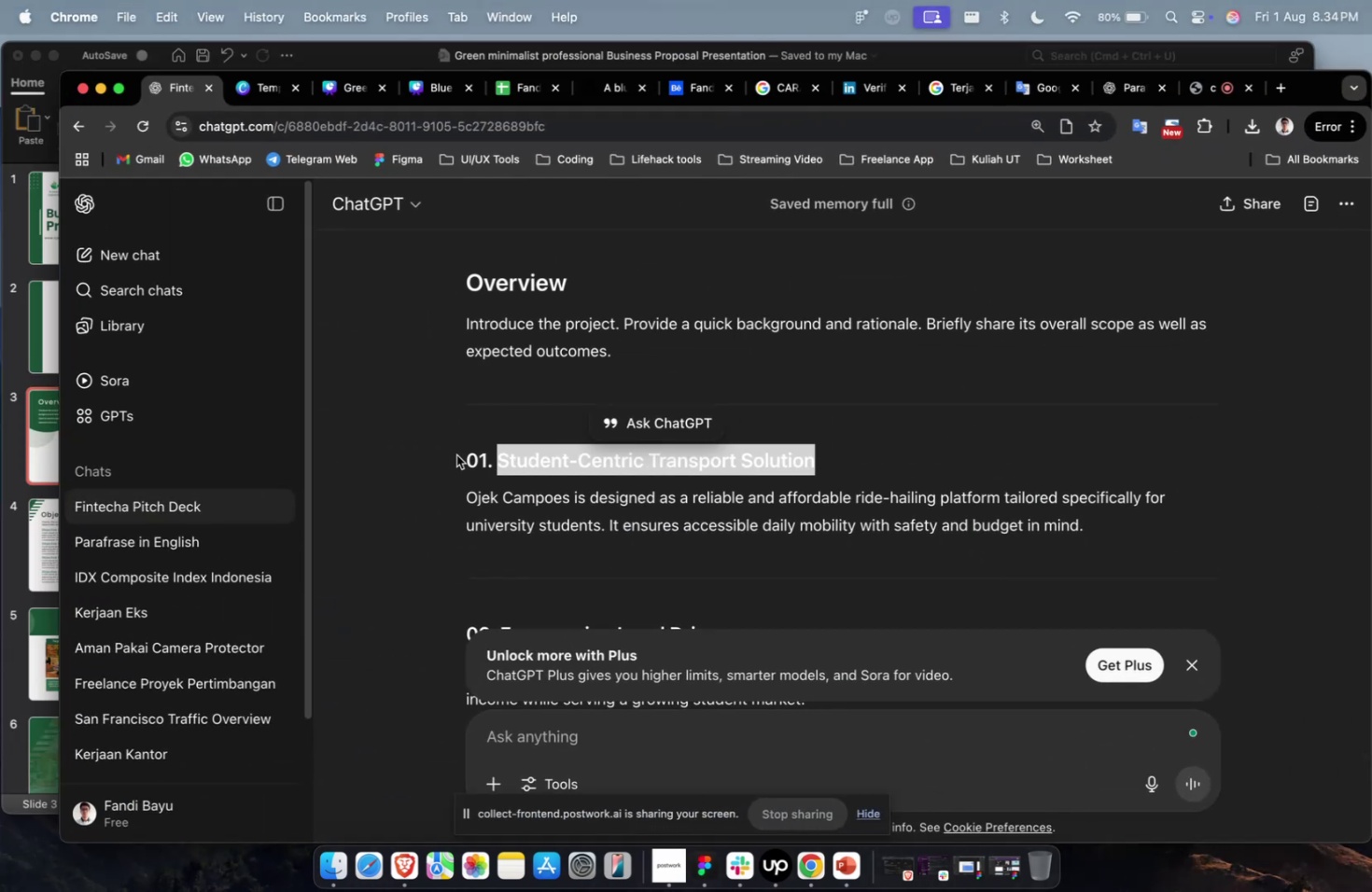 
key(Meta+C)
 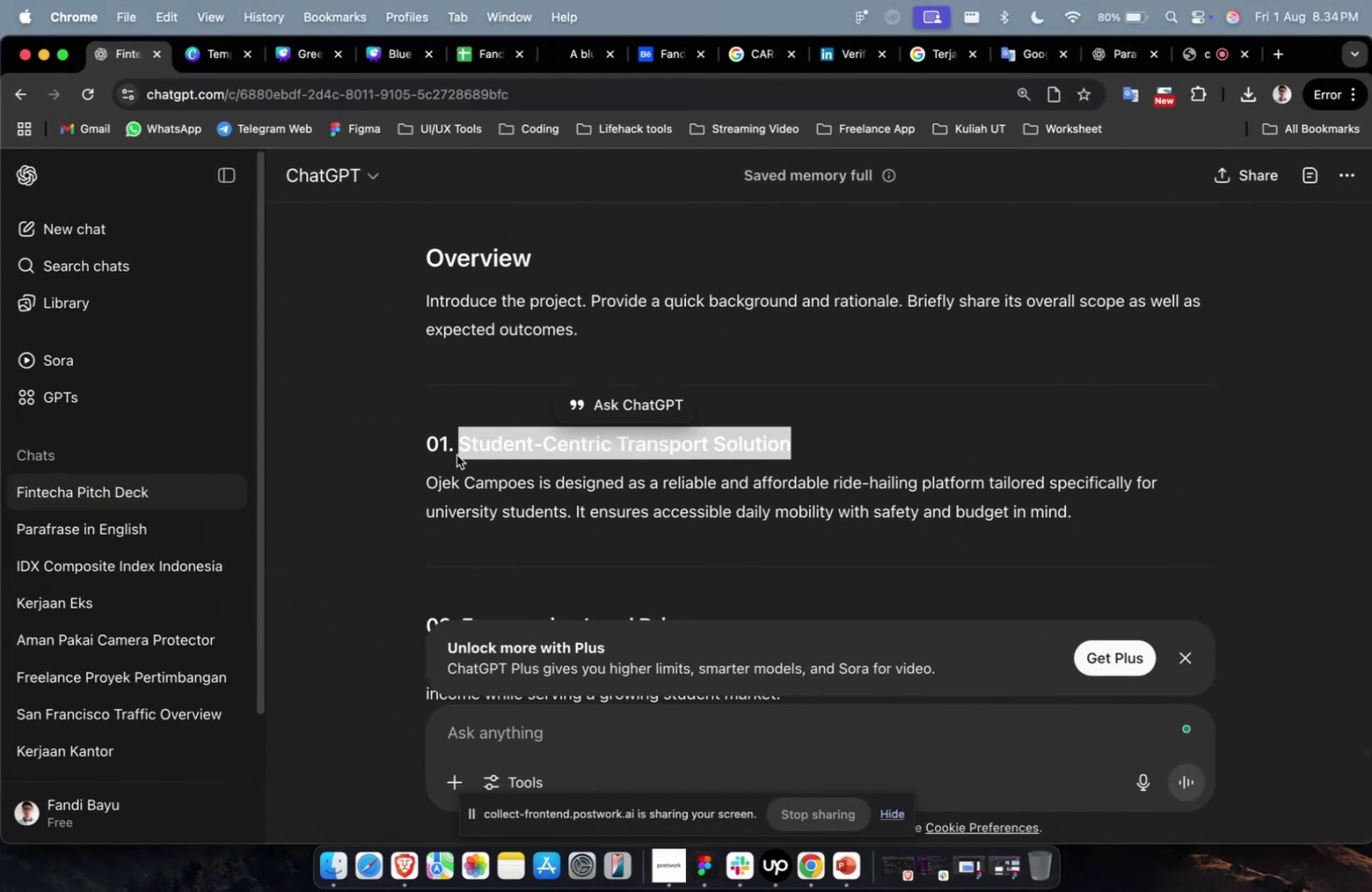 
key(Meta+1)
 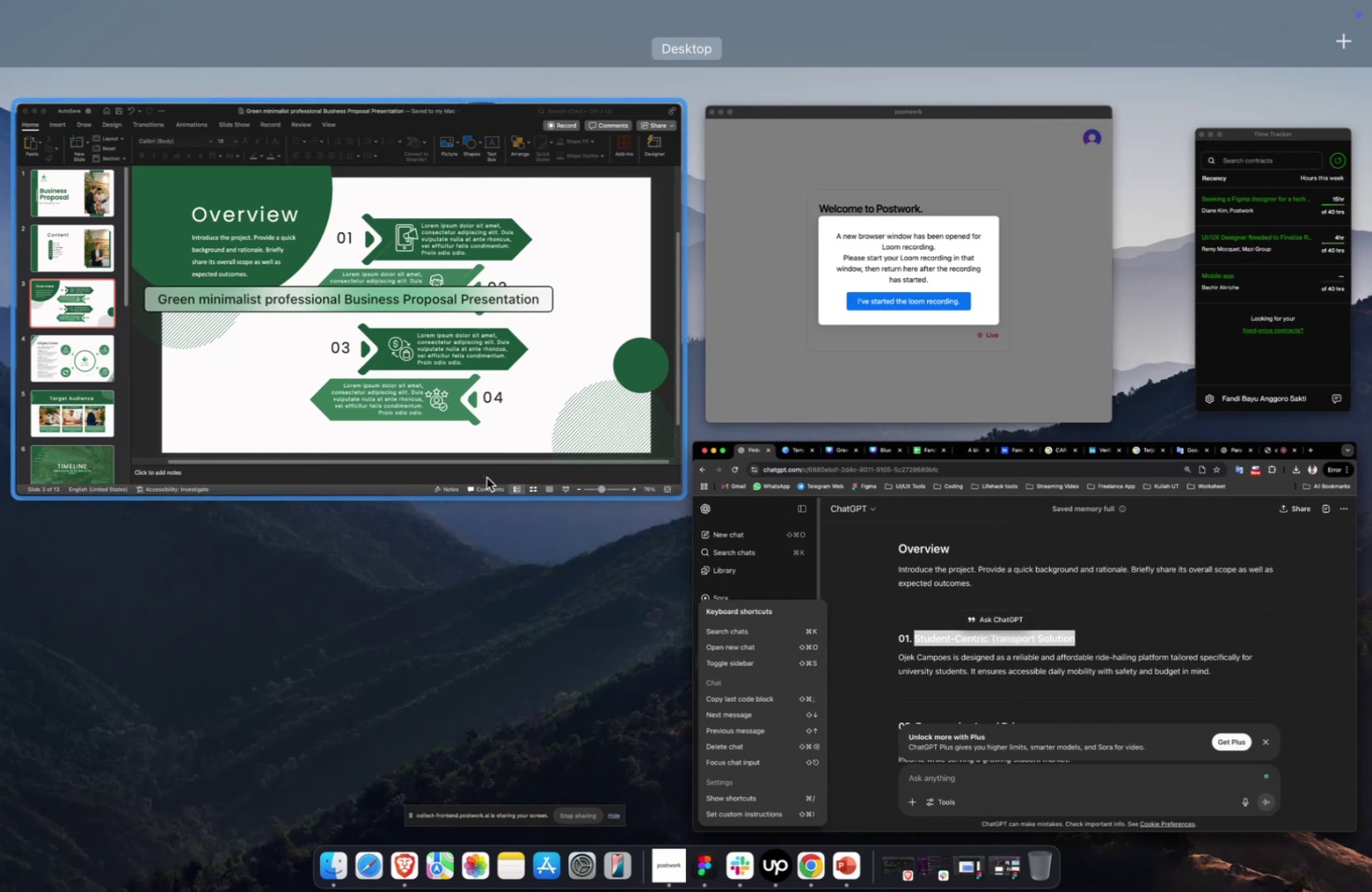 
left_click([491, 443])
 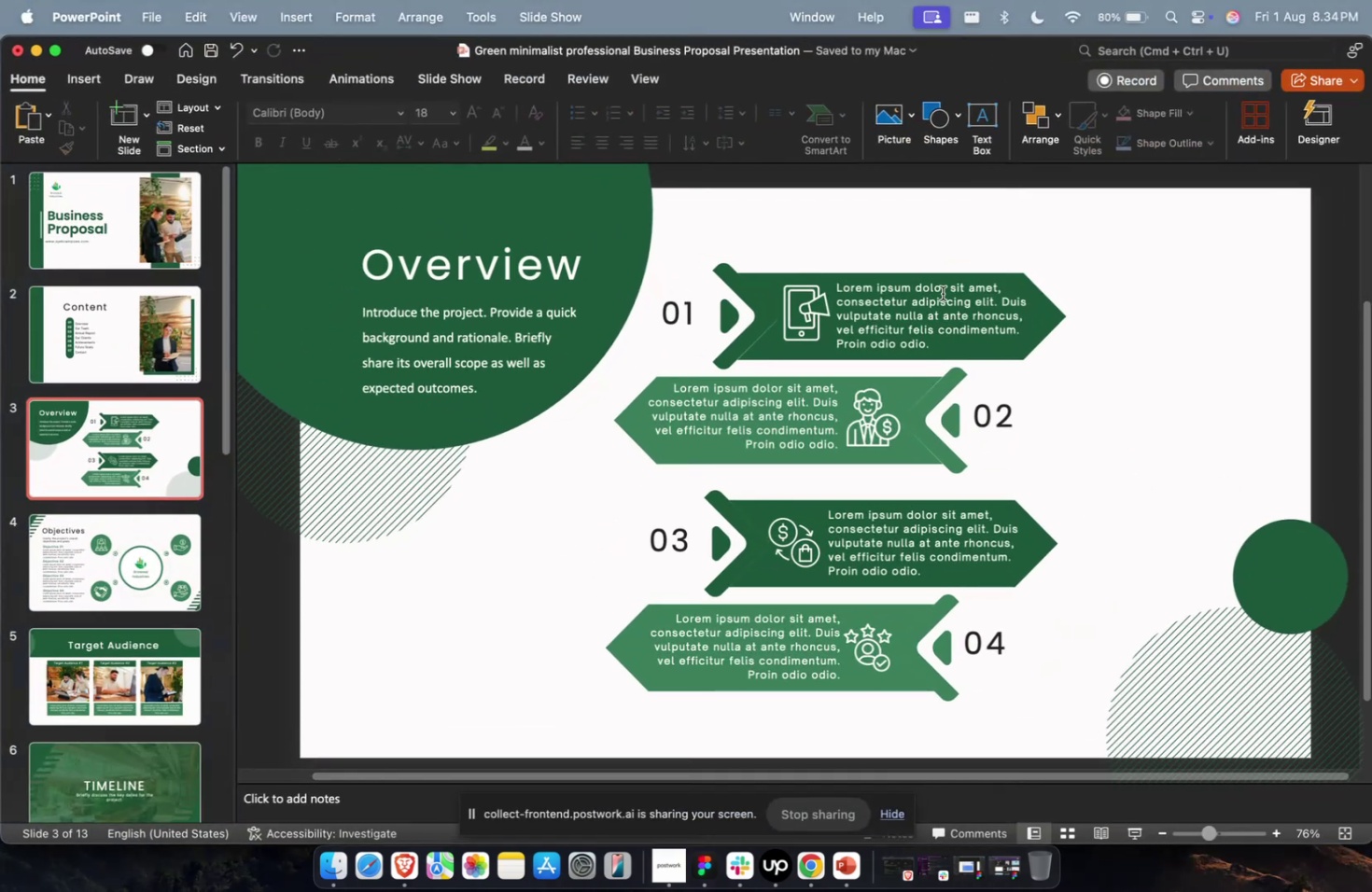 
double_click([942, 293])
 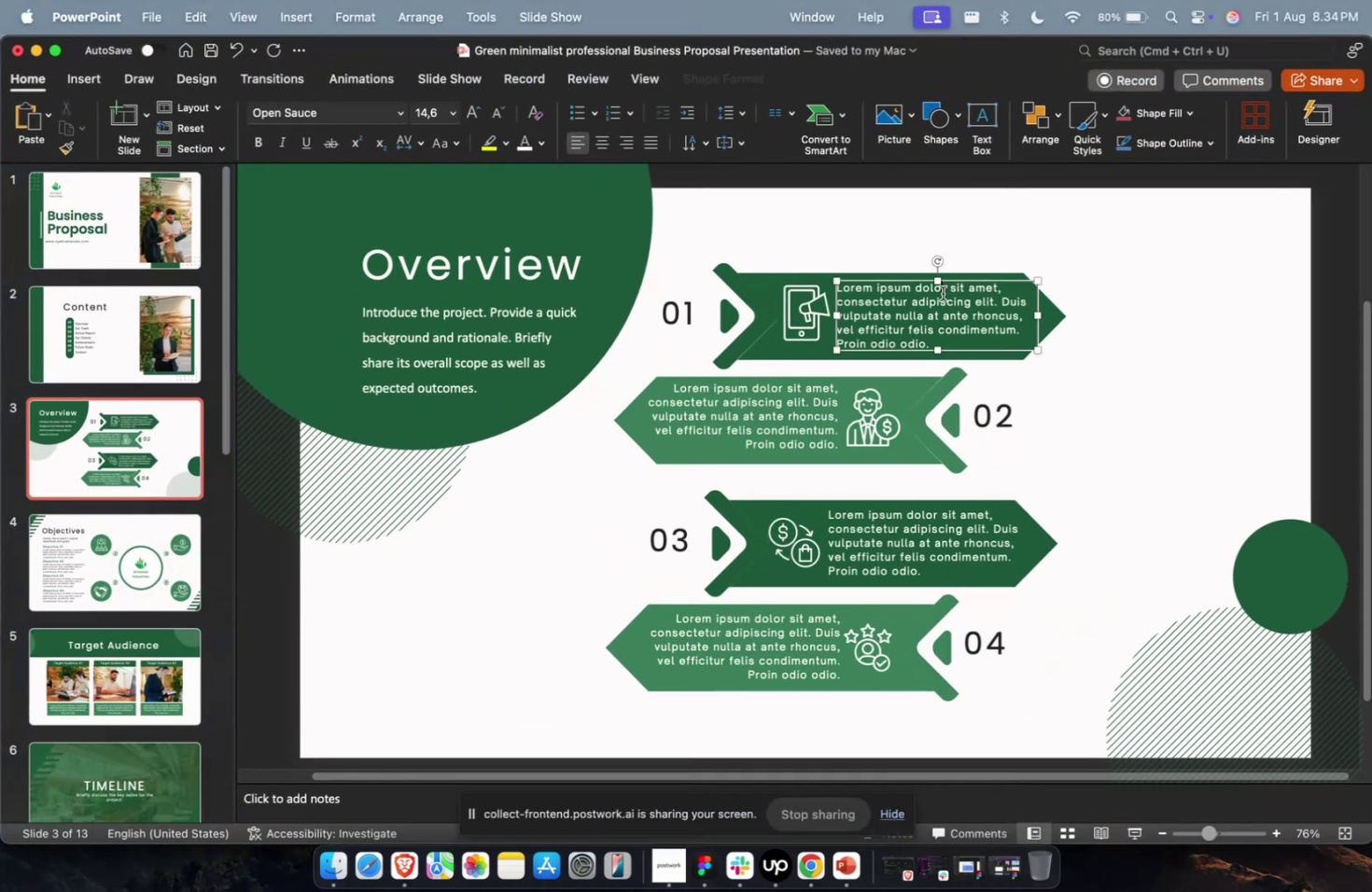 
key(Meta+A)
 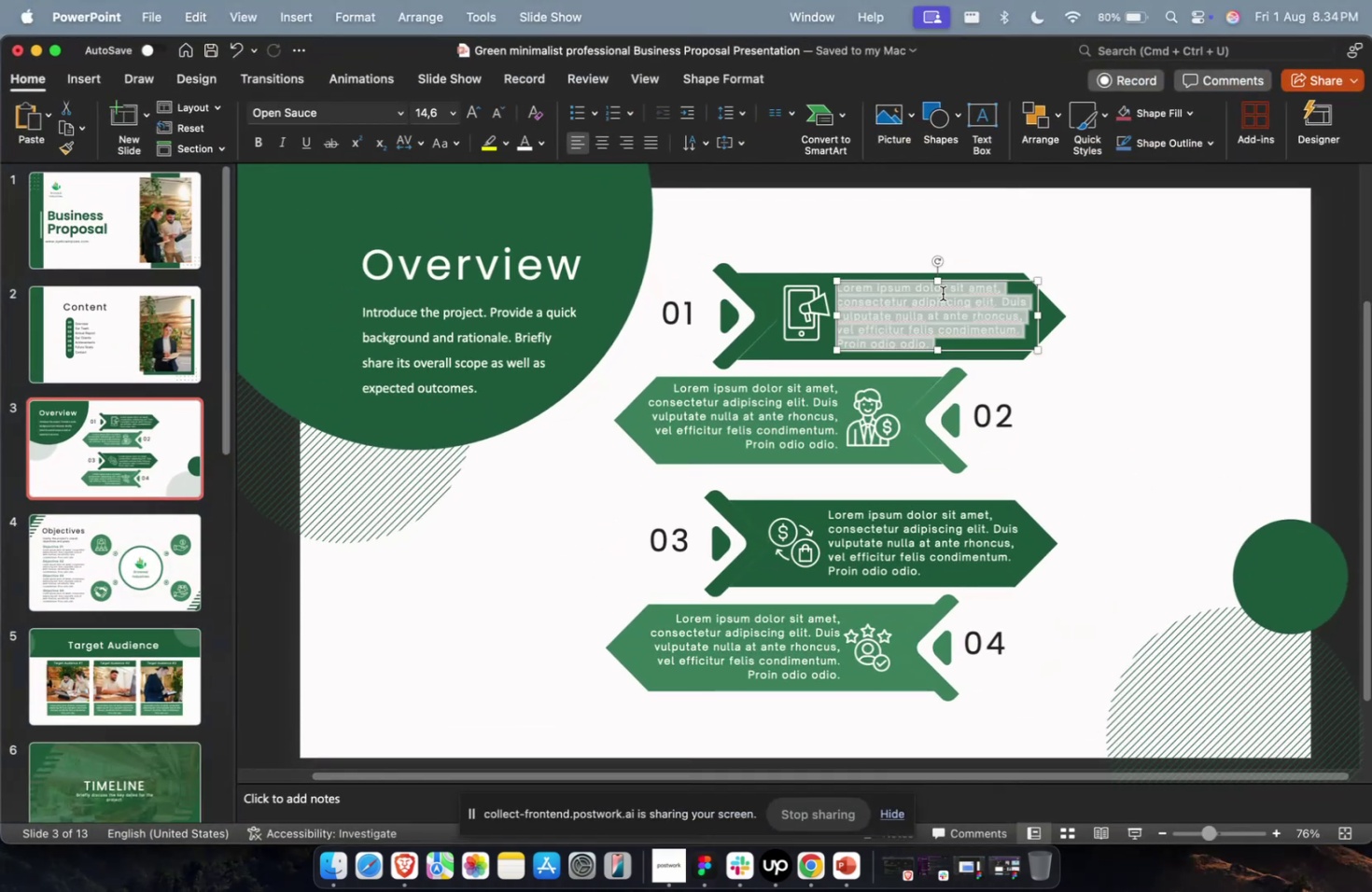 
key(Meta+V)
 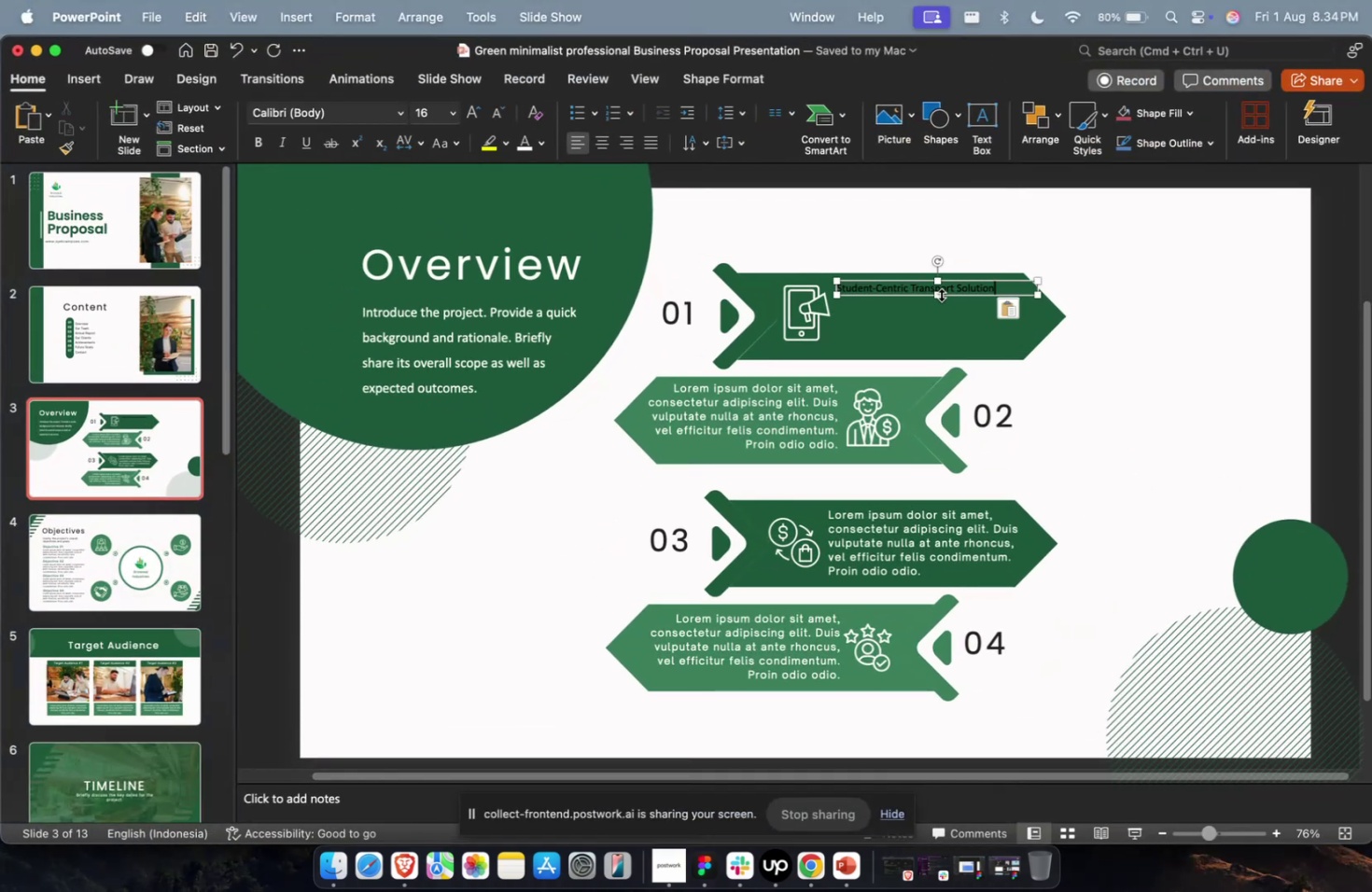 
key(Escape)
 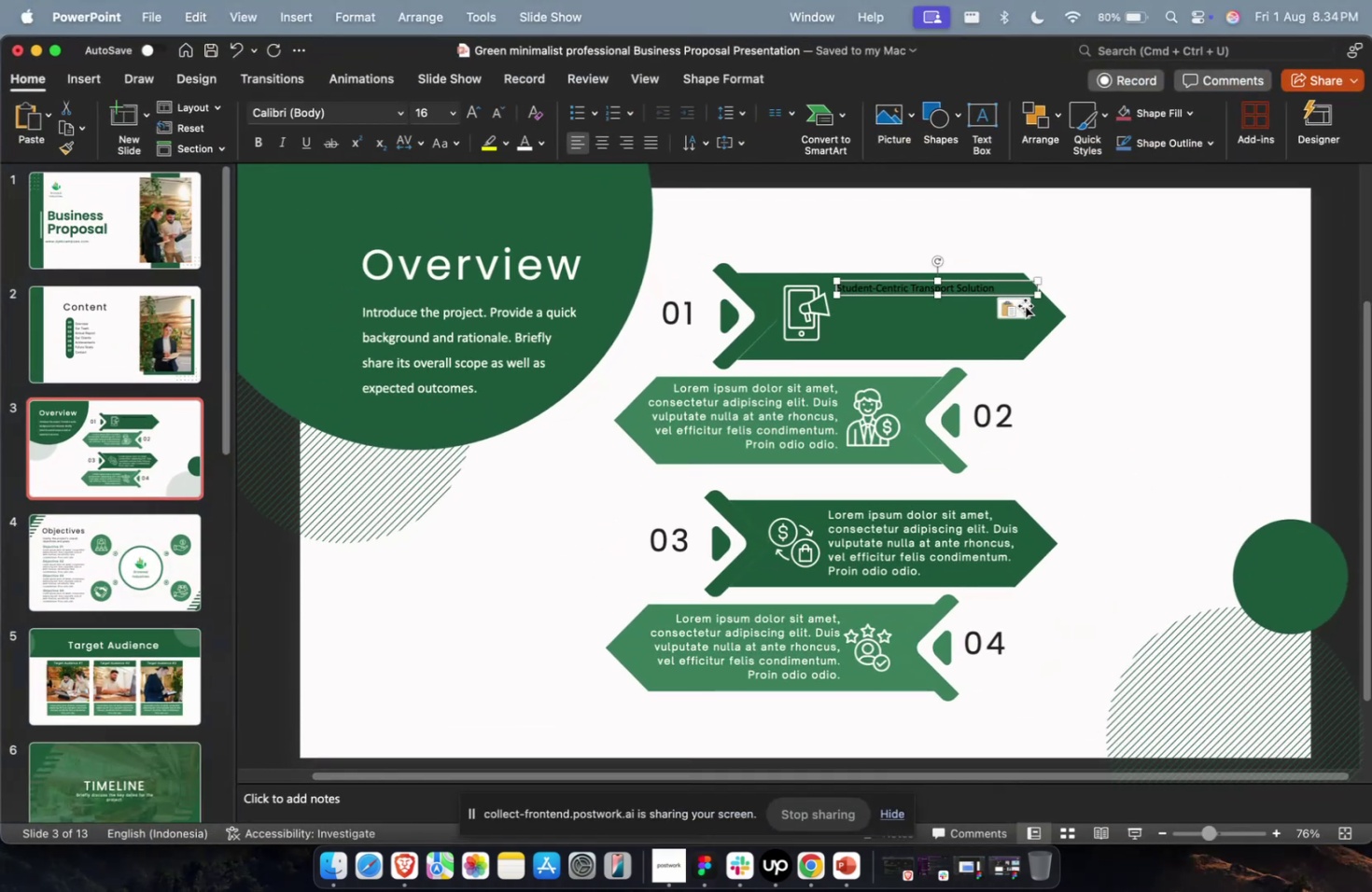 
key(Meta+2)
 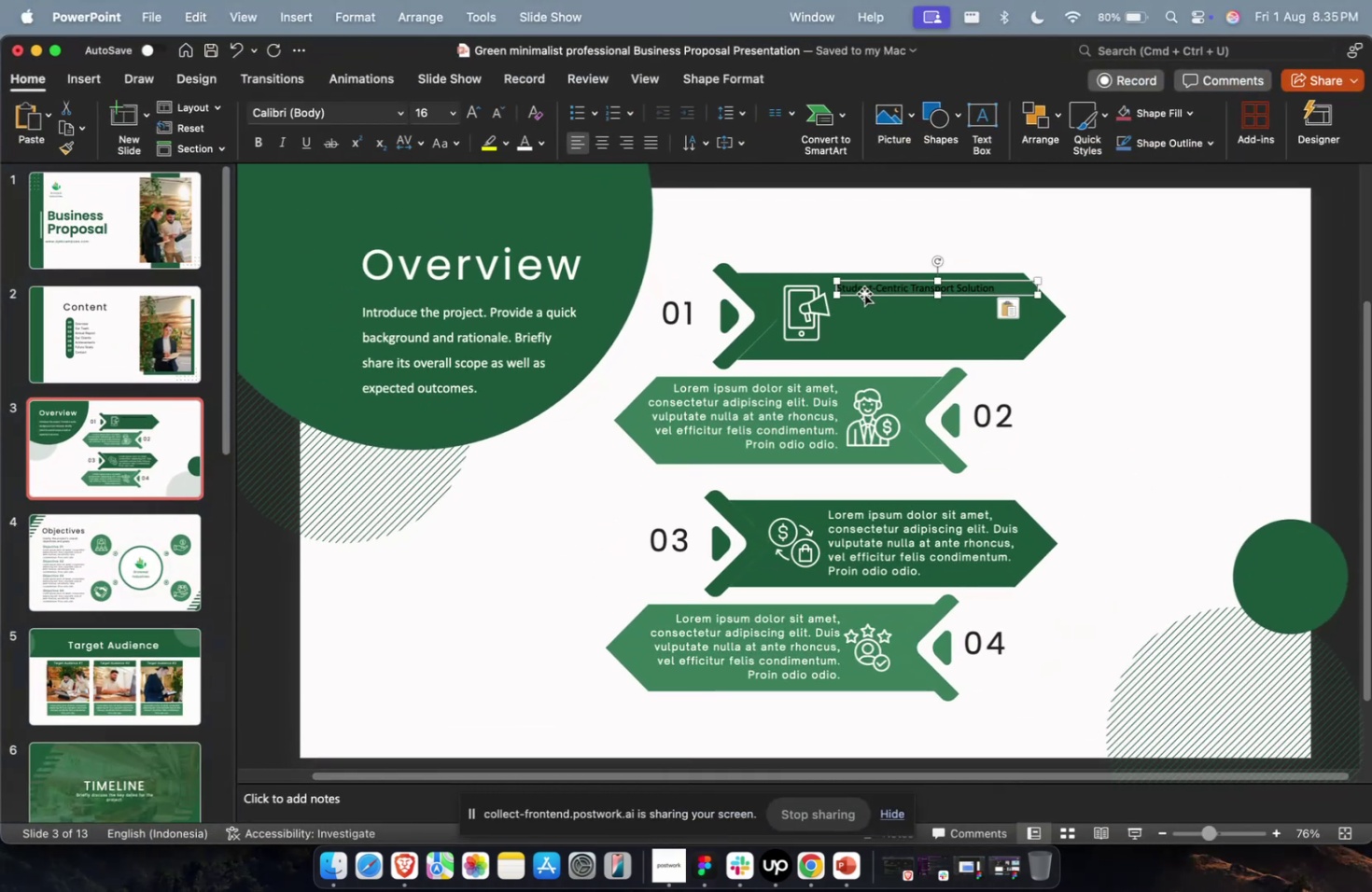 
key(Meta+1)
 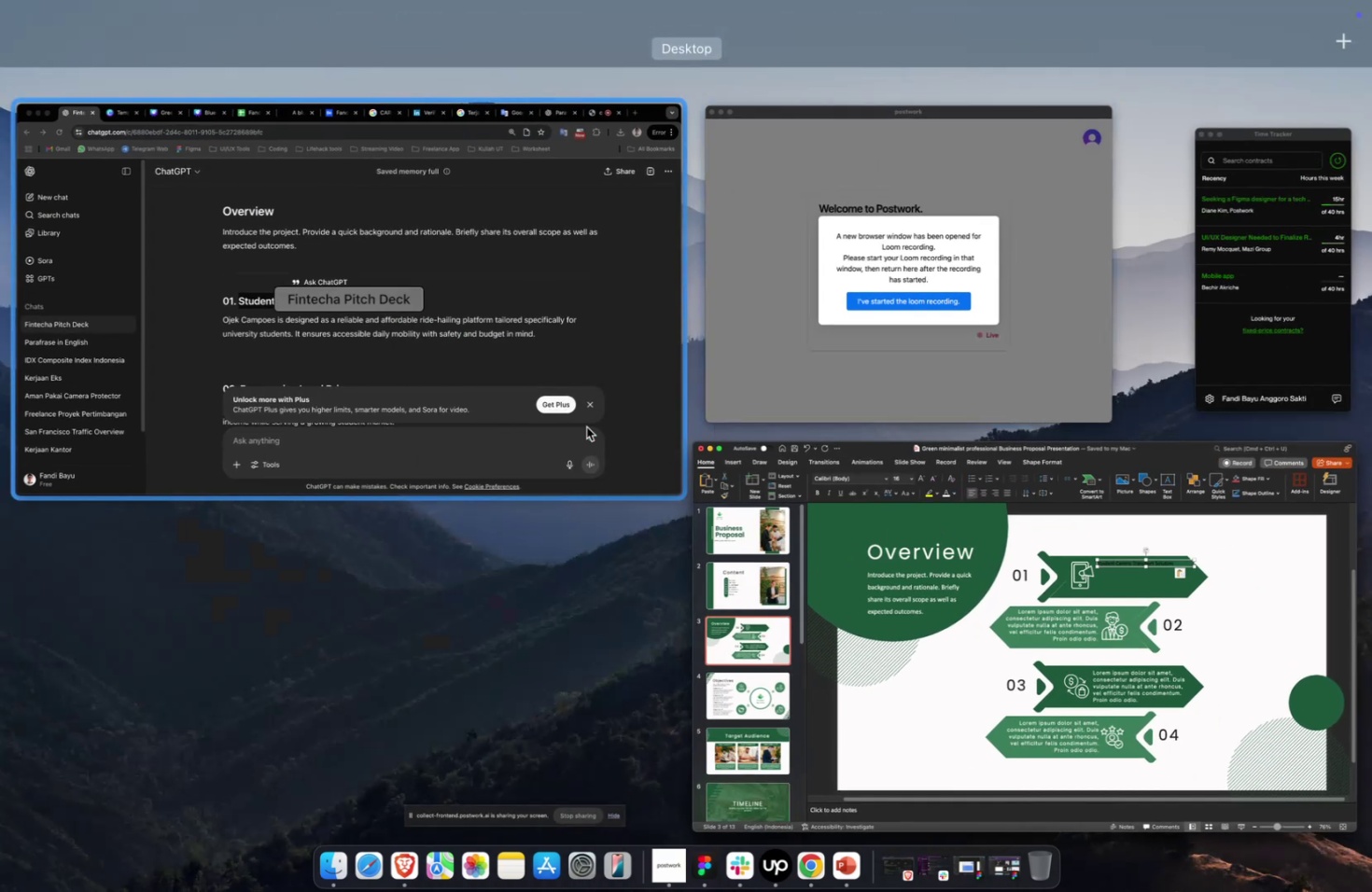 
left_click([552, 373])
 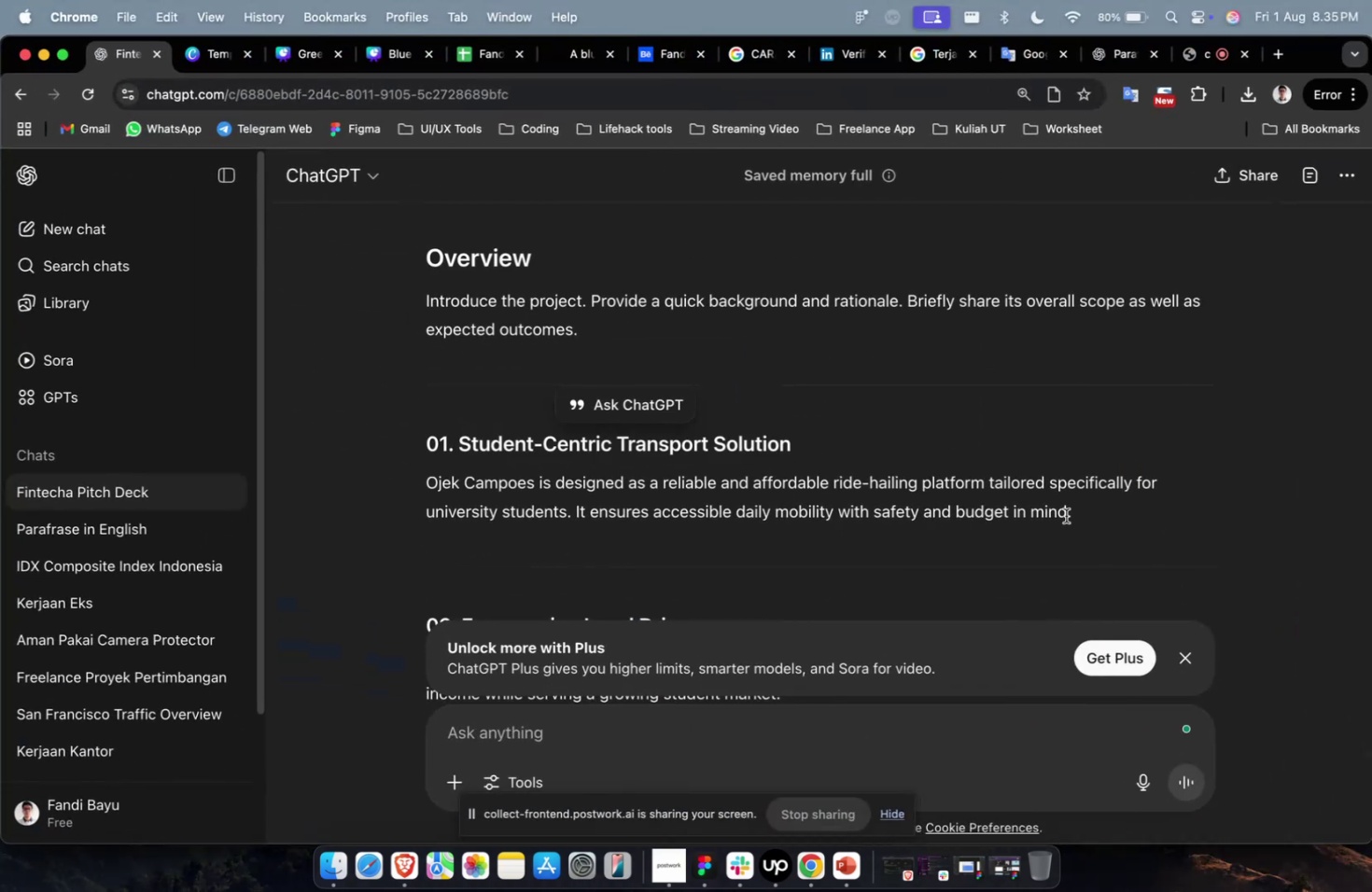 
left_click_drag(start_coordinate=[1077, 513], to_coordinate=[460, 445])
 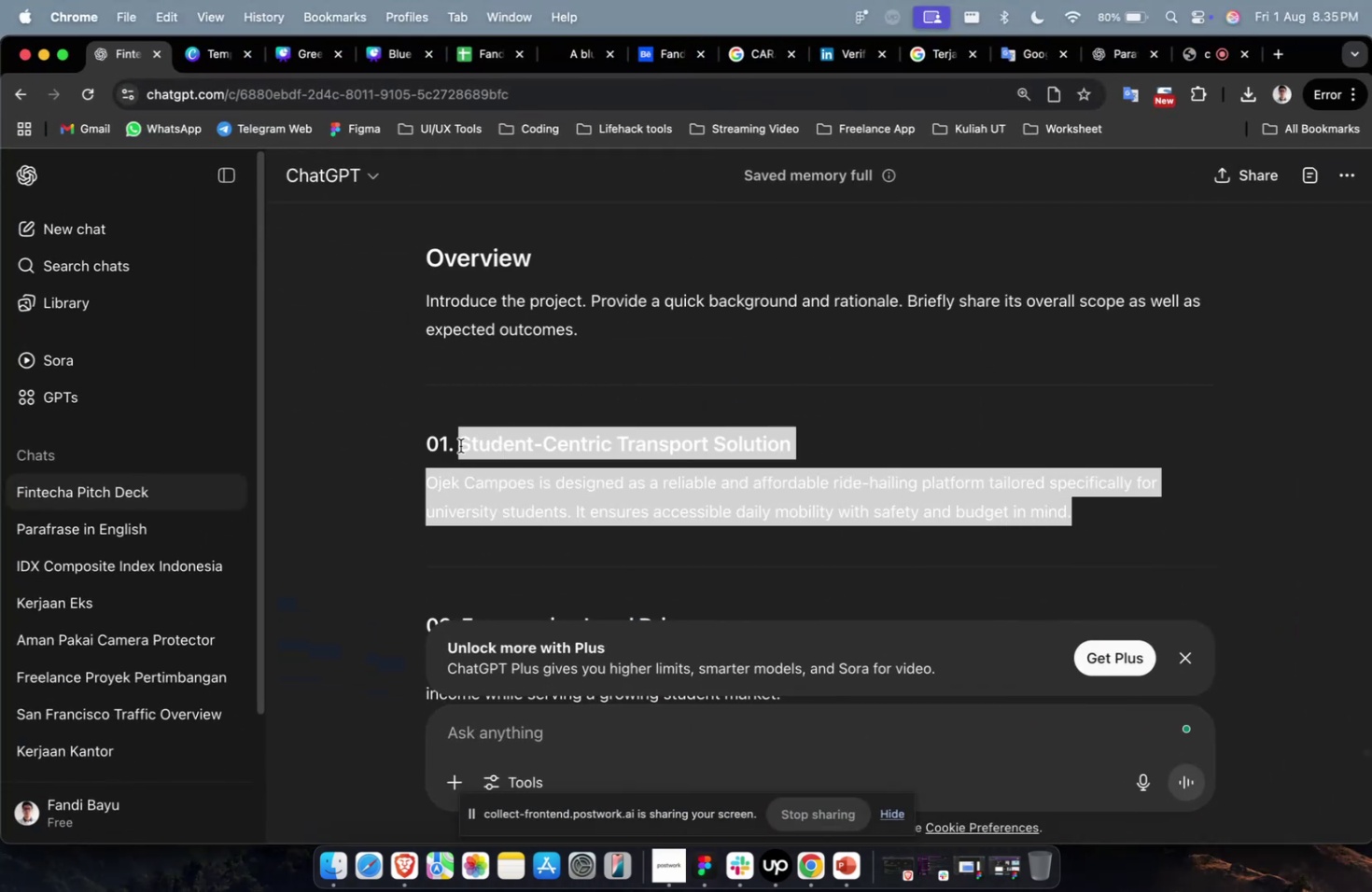 
key(Meta+C)
 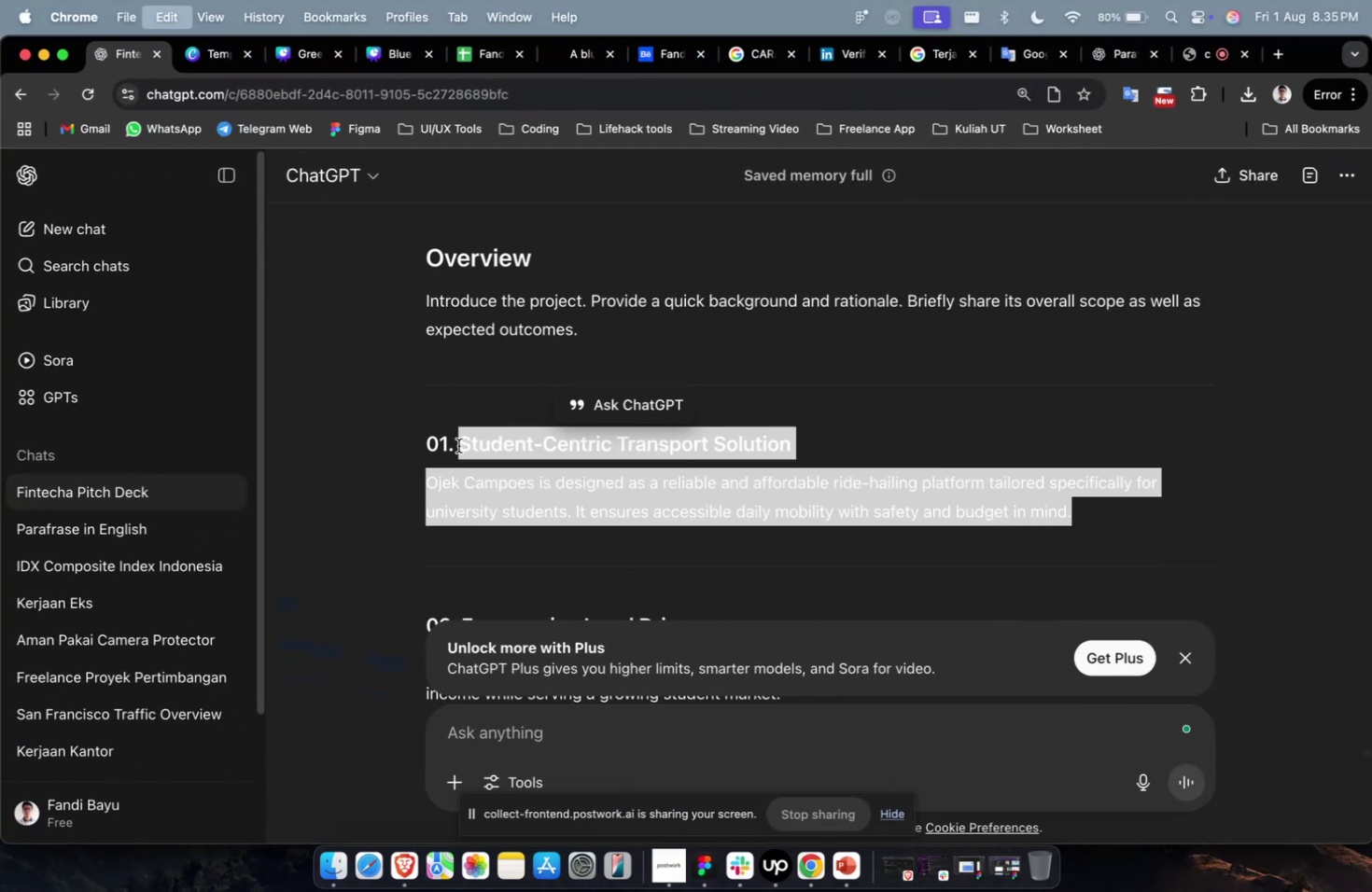 
key(Meta+1)
 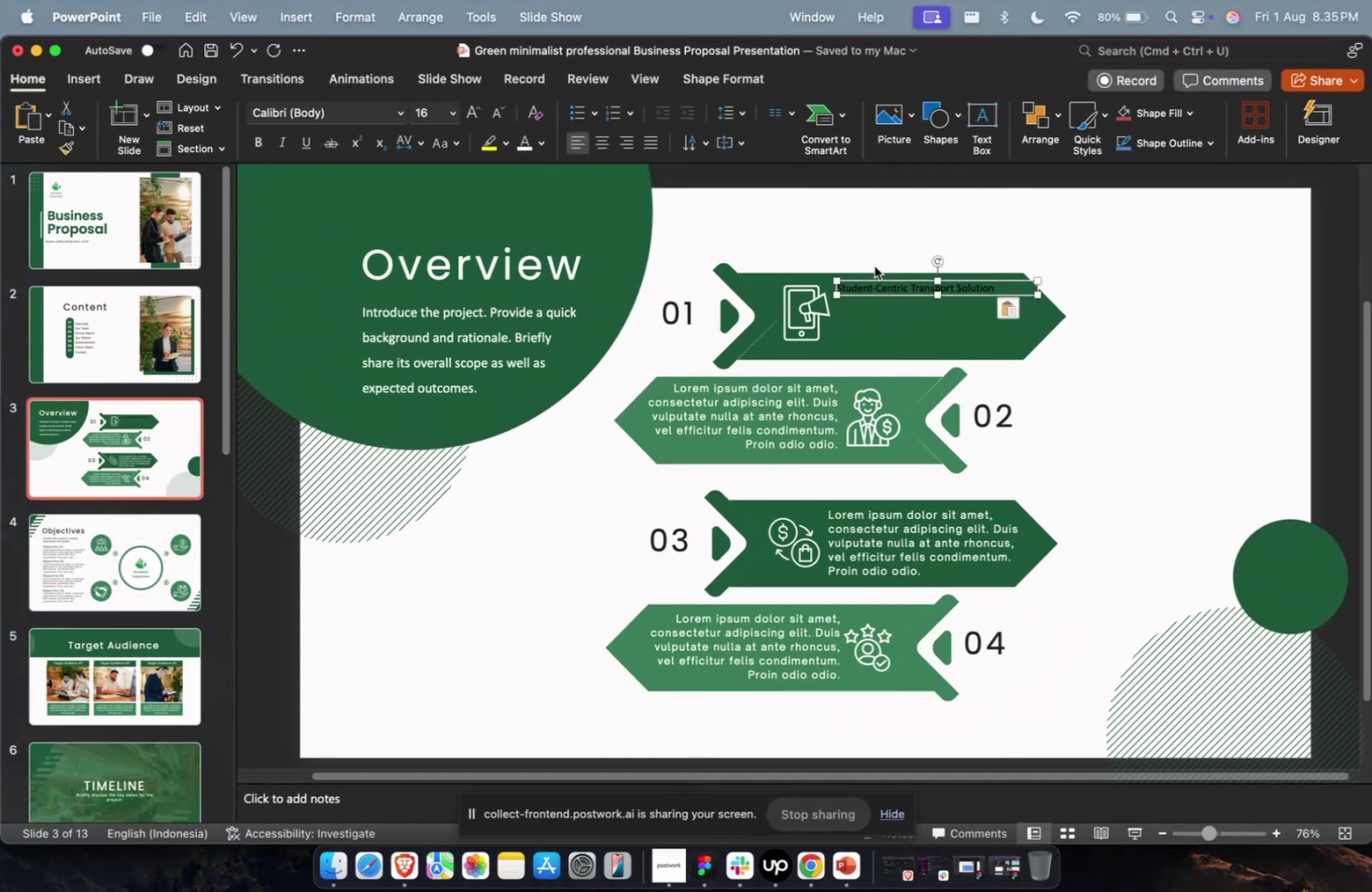 
left_click([873, 284])
 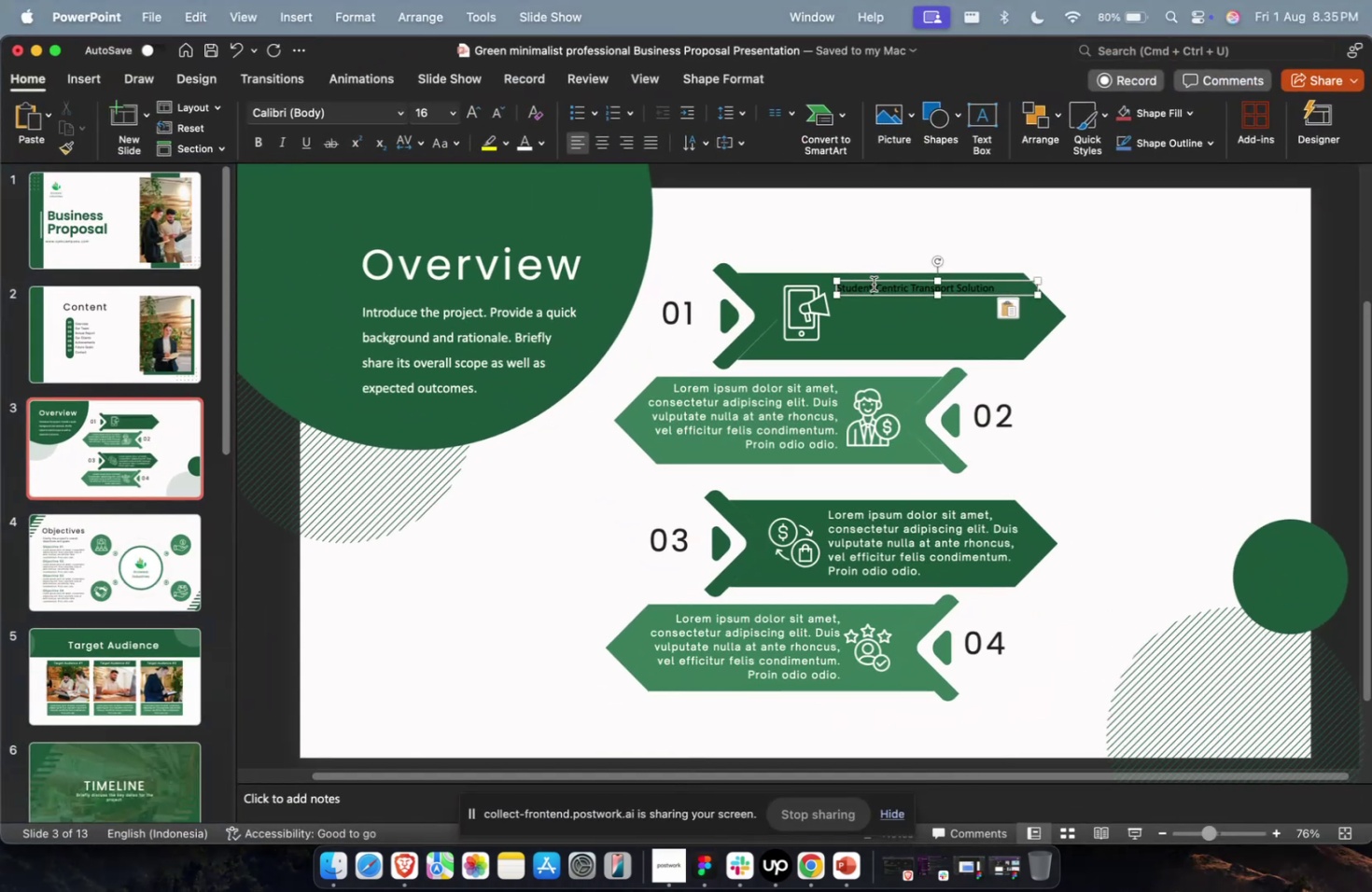 
key(Meta+A)
 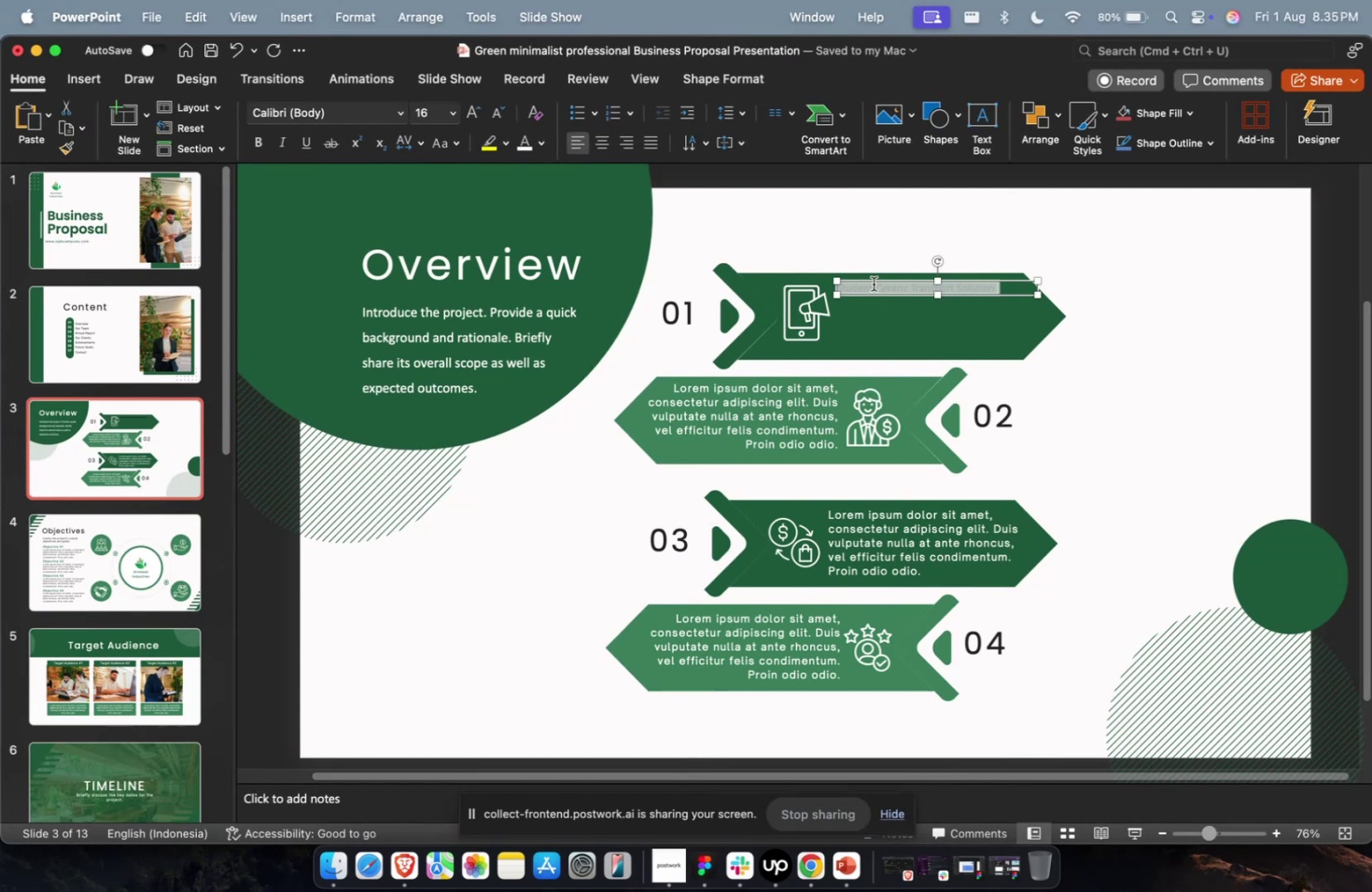 
key(Meta+V)
 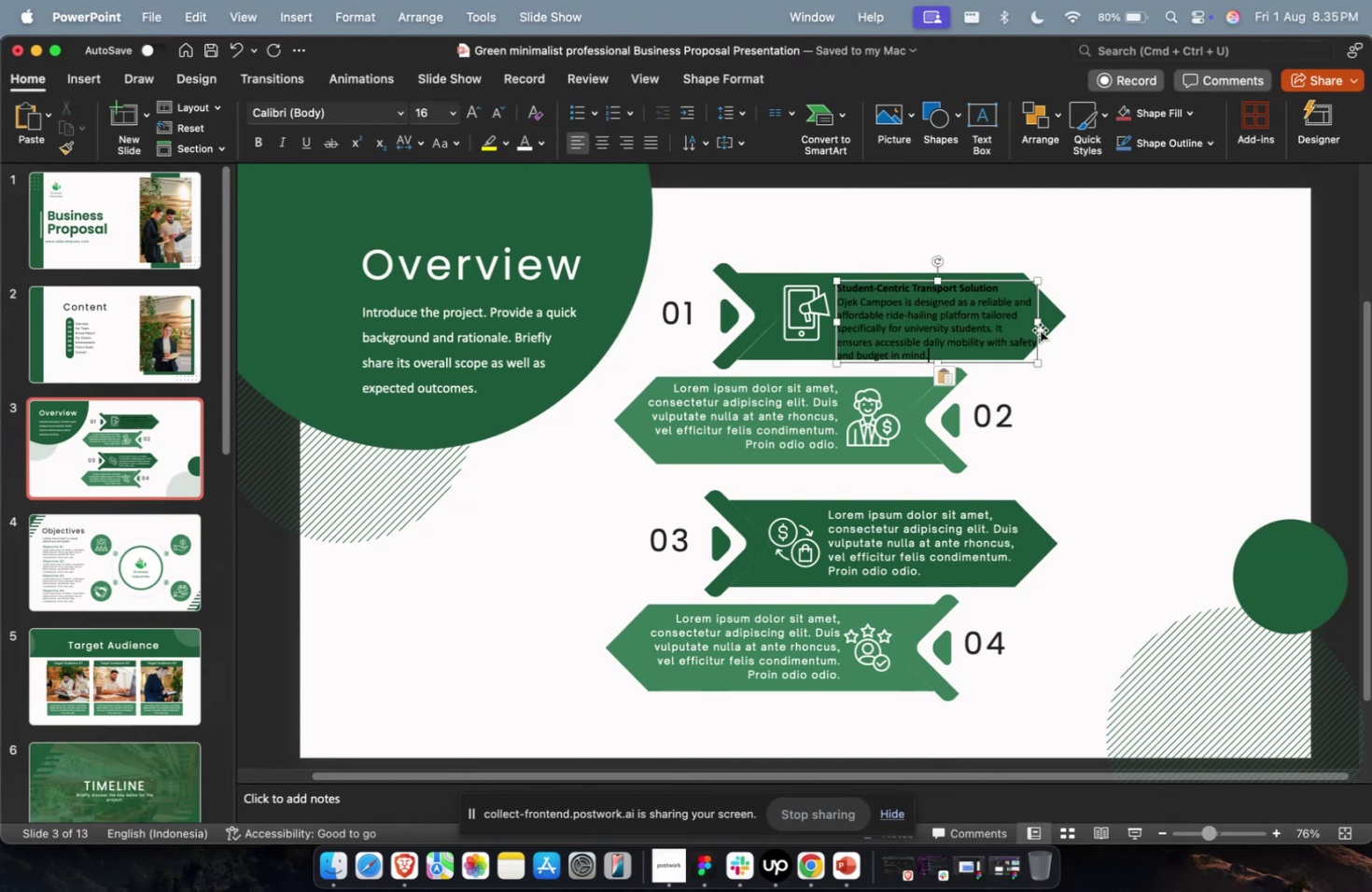 
key(Escape)
 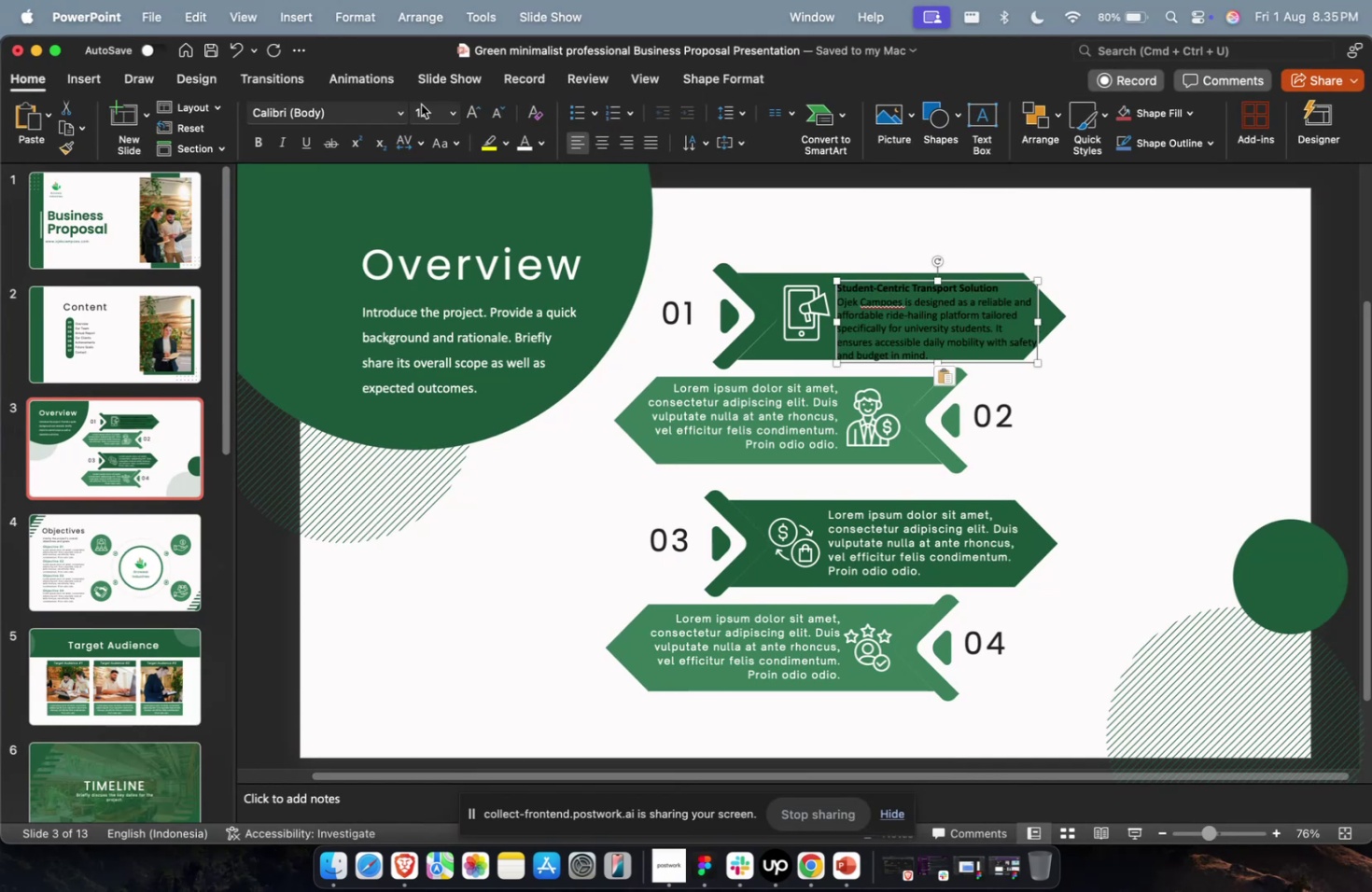 
left_click([430, 117])
 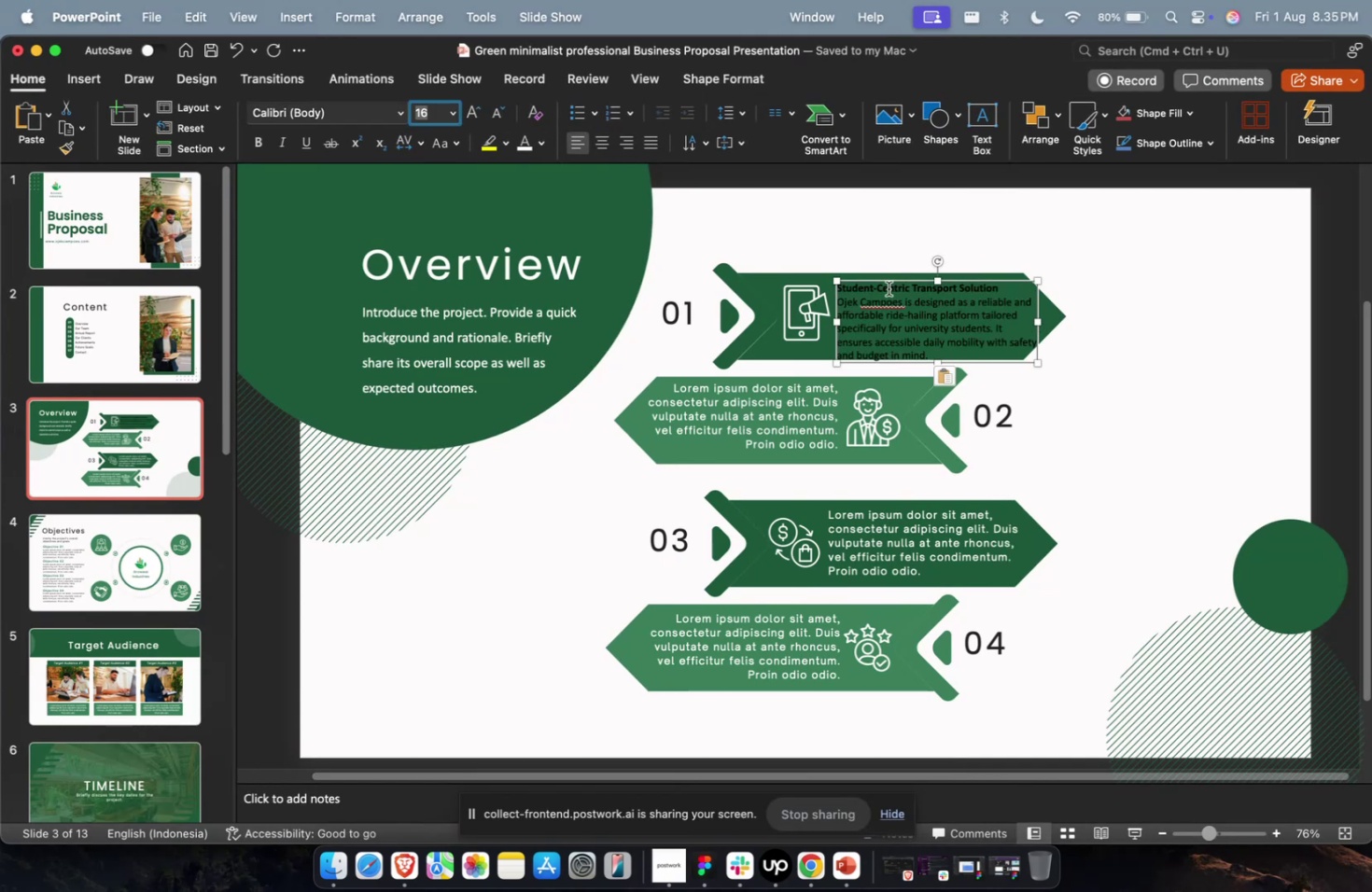 
key(Escape)
 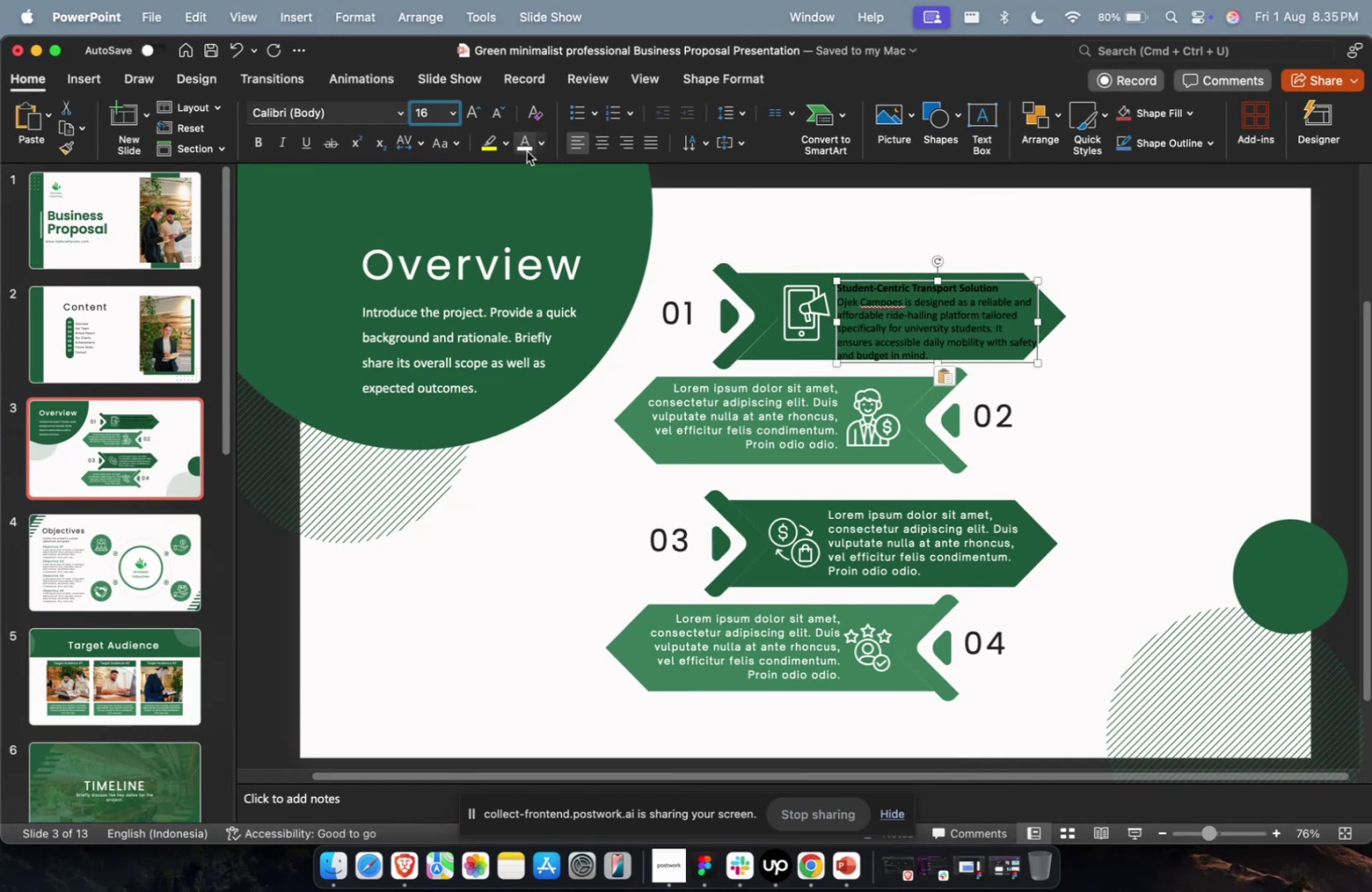 
double_click([524, 147])
 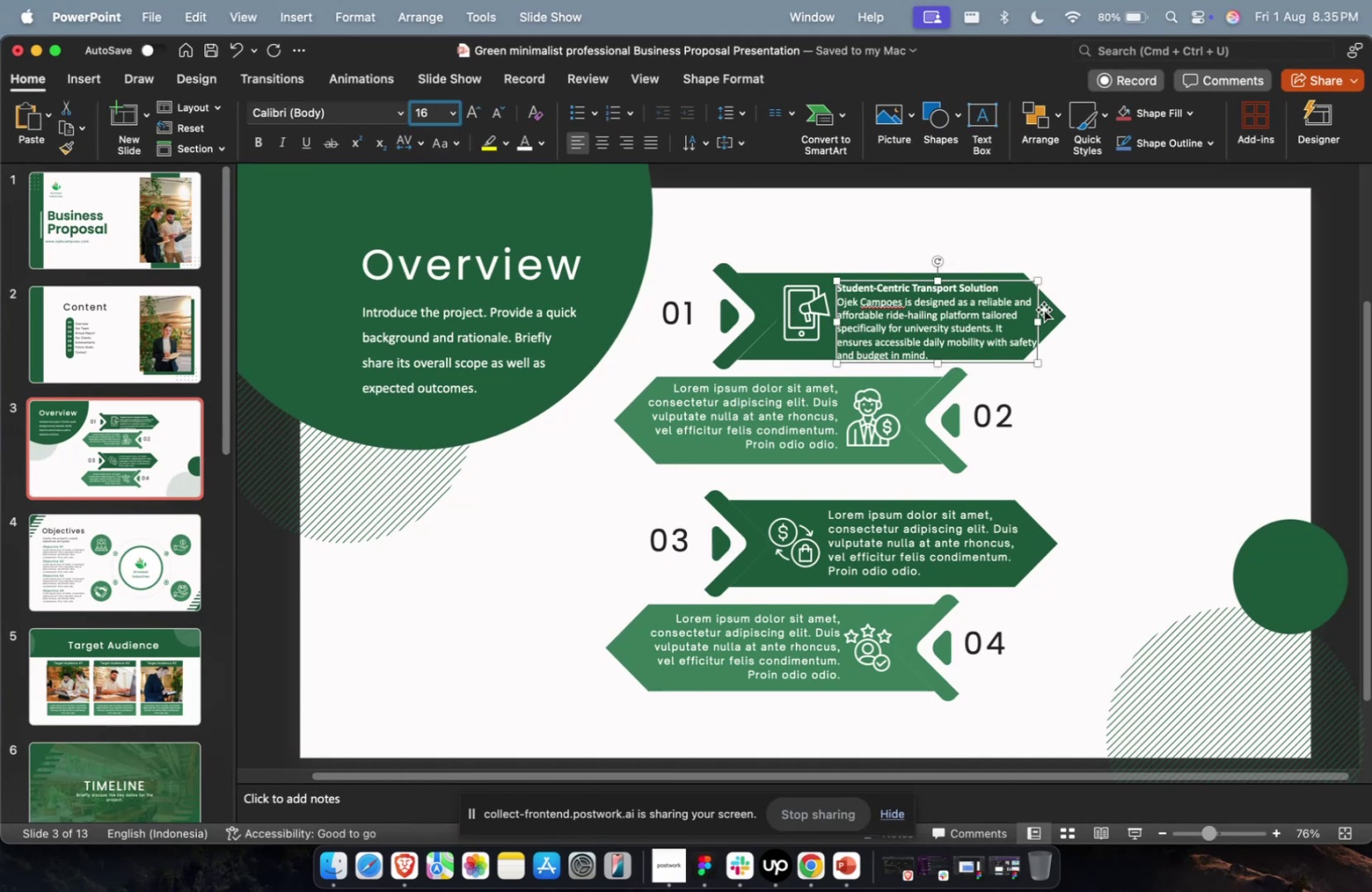 
left_click_drag(start_coordinate=[1041, 318], to_coordinate=[1049, 317])
 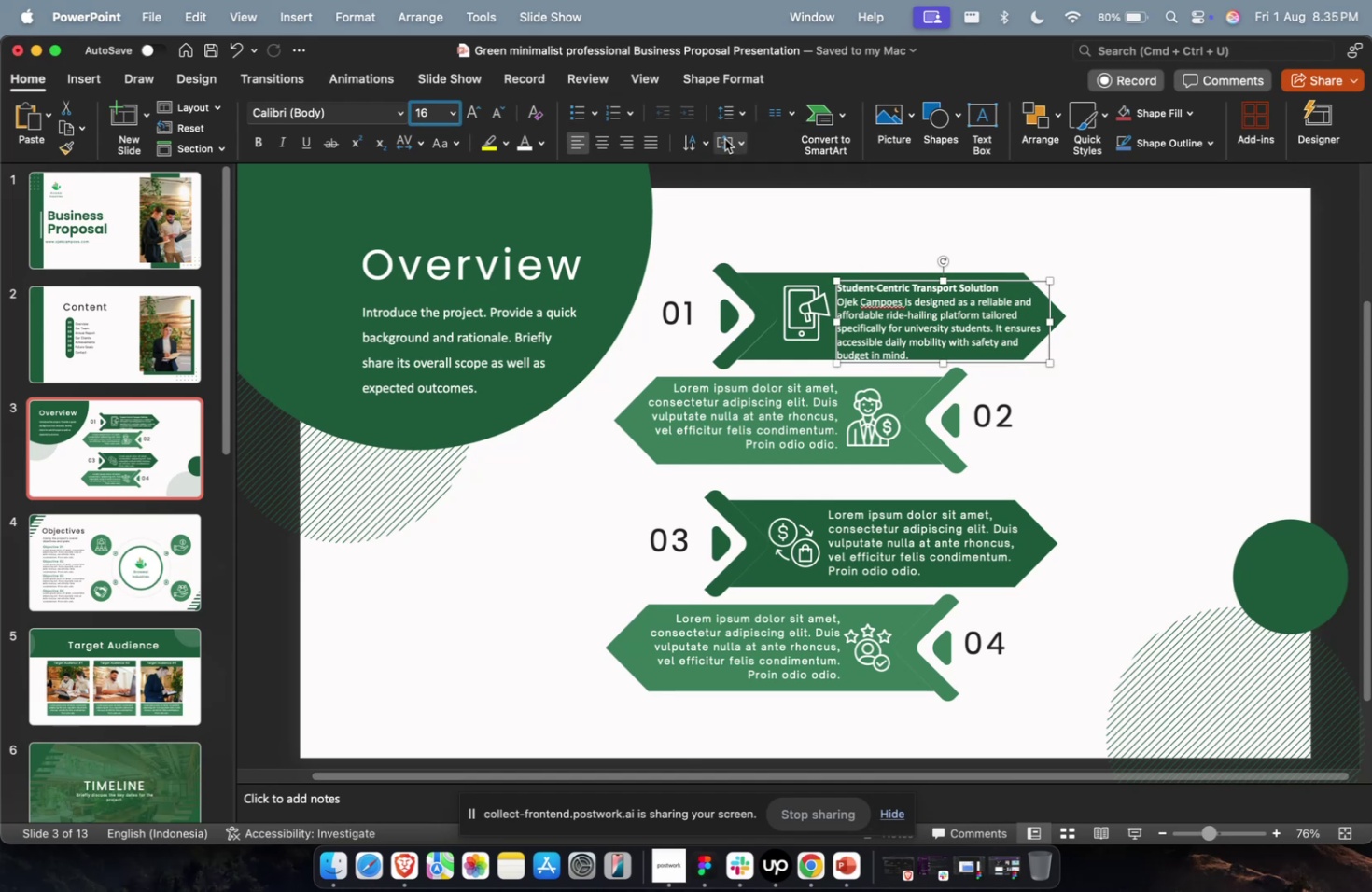 
type(14)
 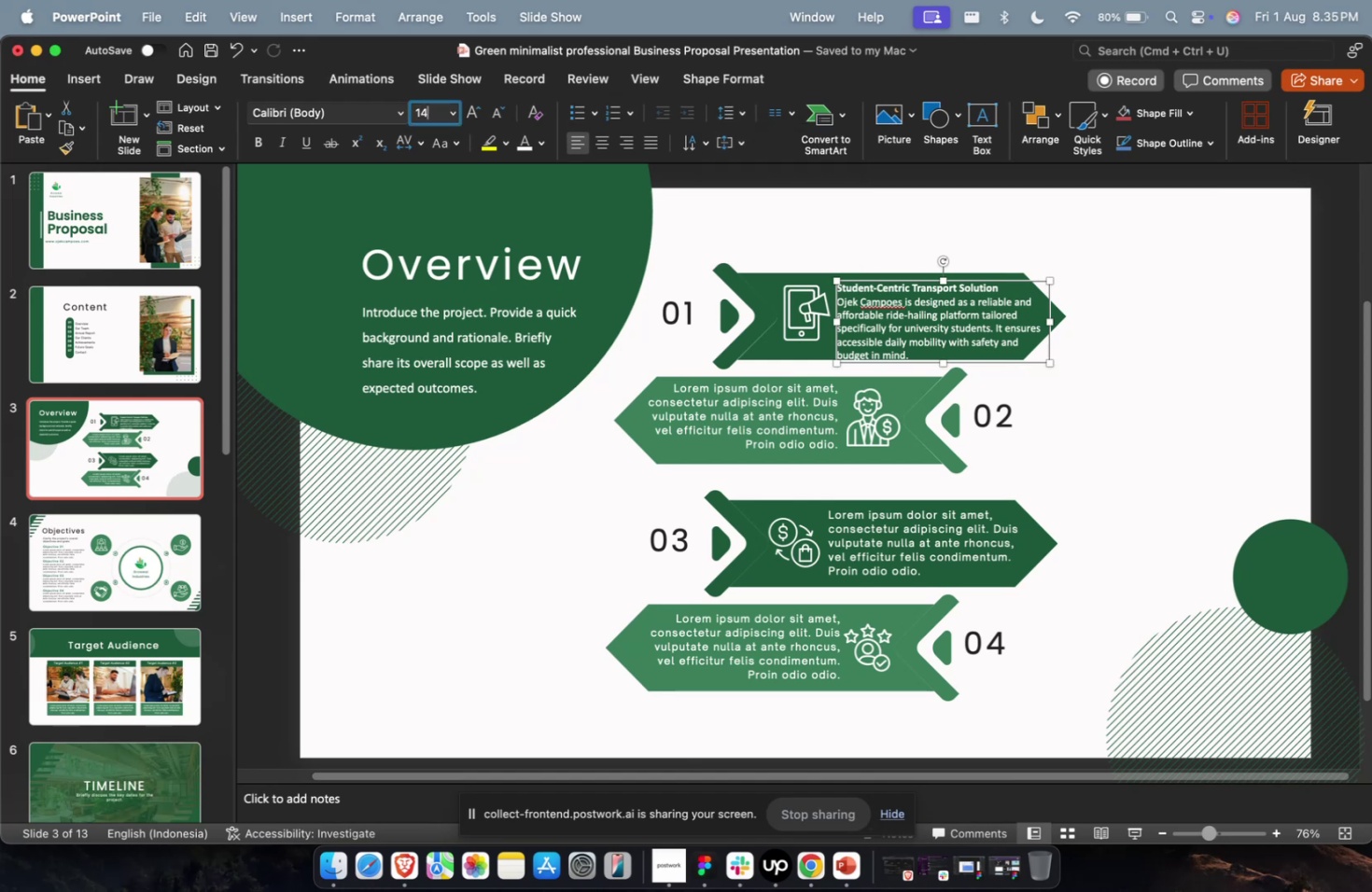 
key(Enter)
 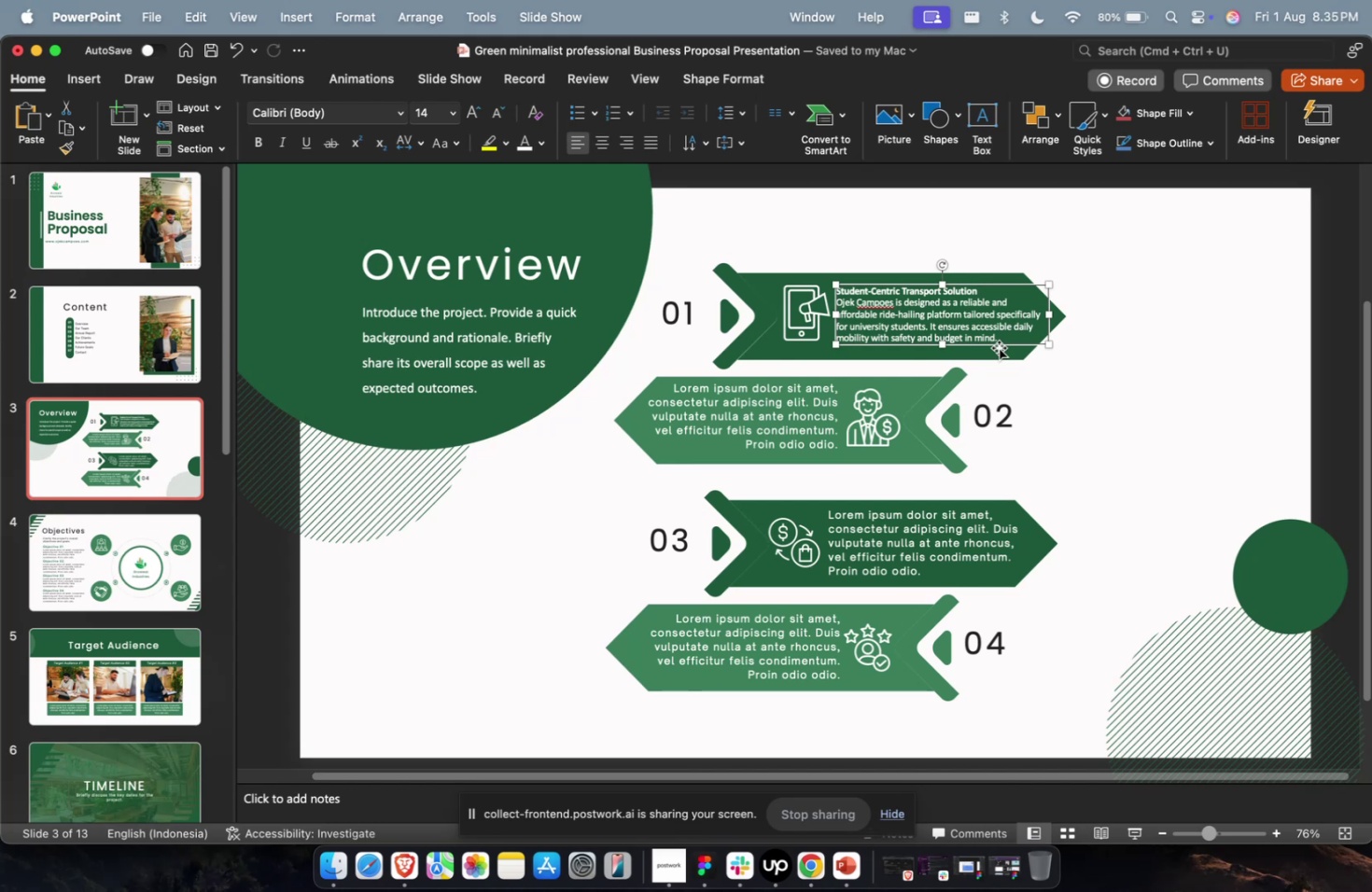 
wait(23.54)
 